 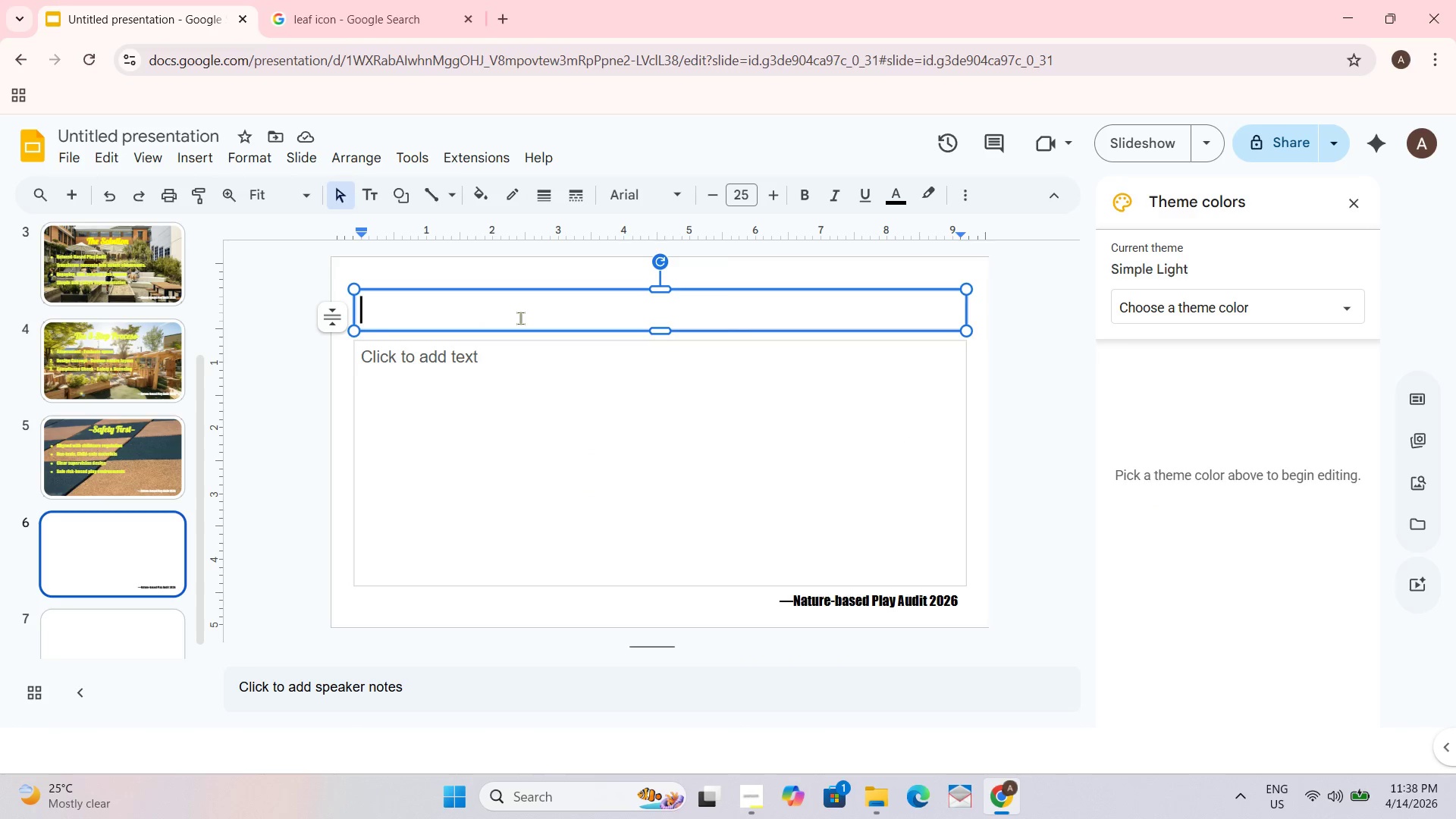 
type(Visual Impact)
 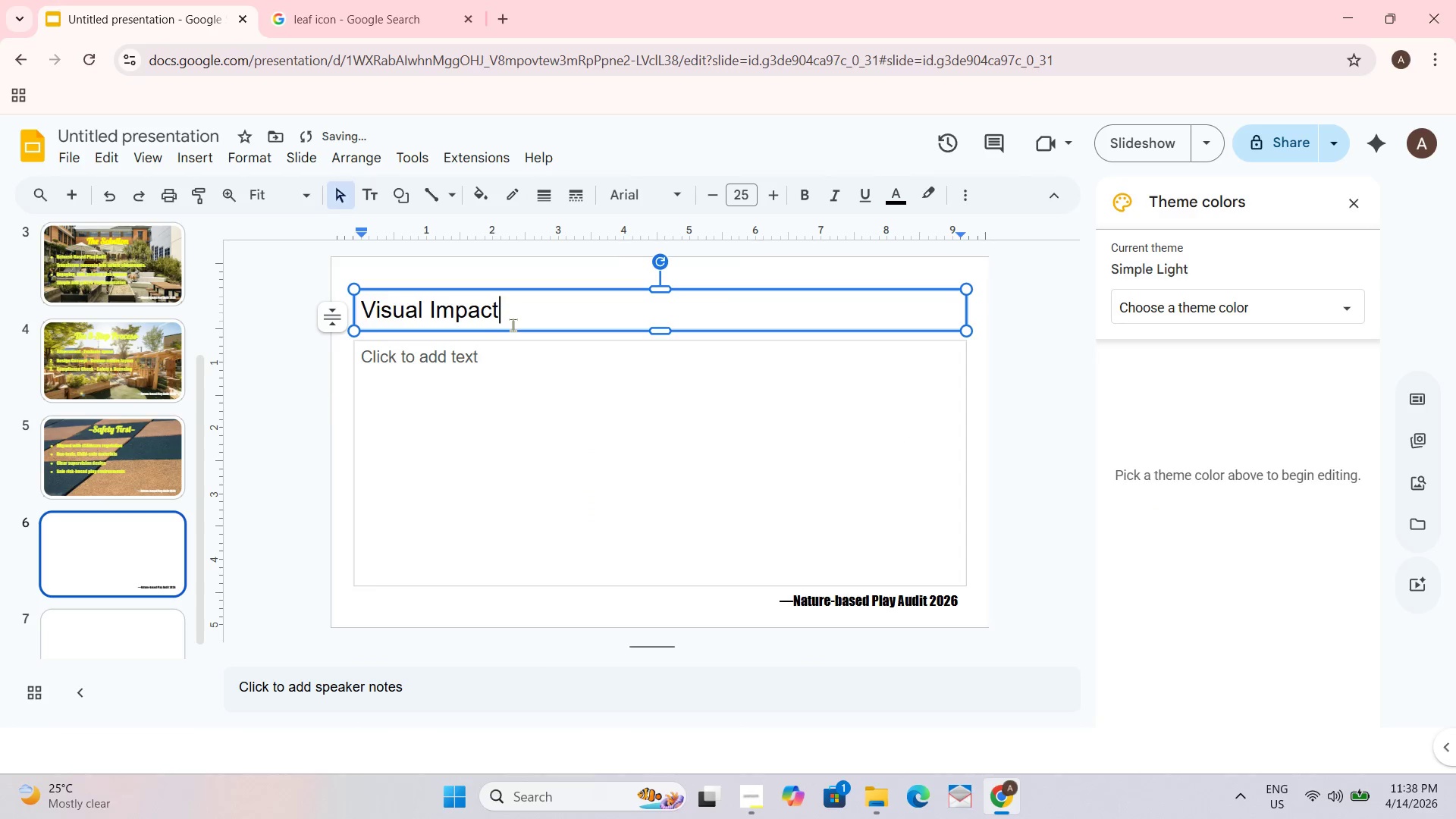 
key(Control+A)
 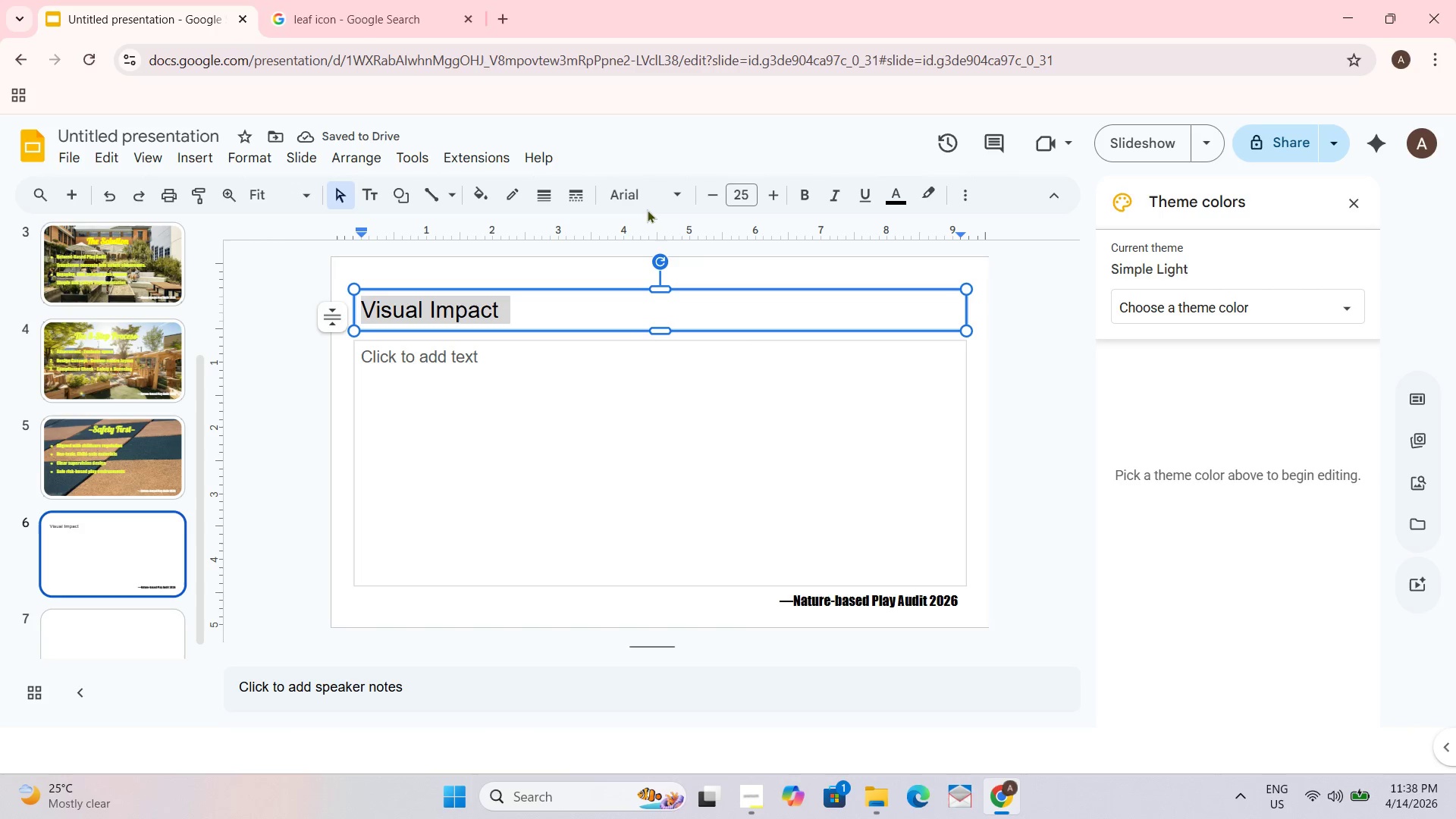 
wait(8.53)
 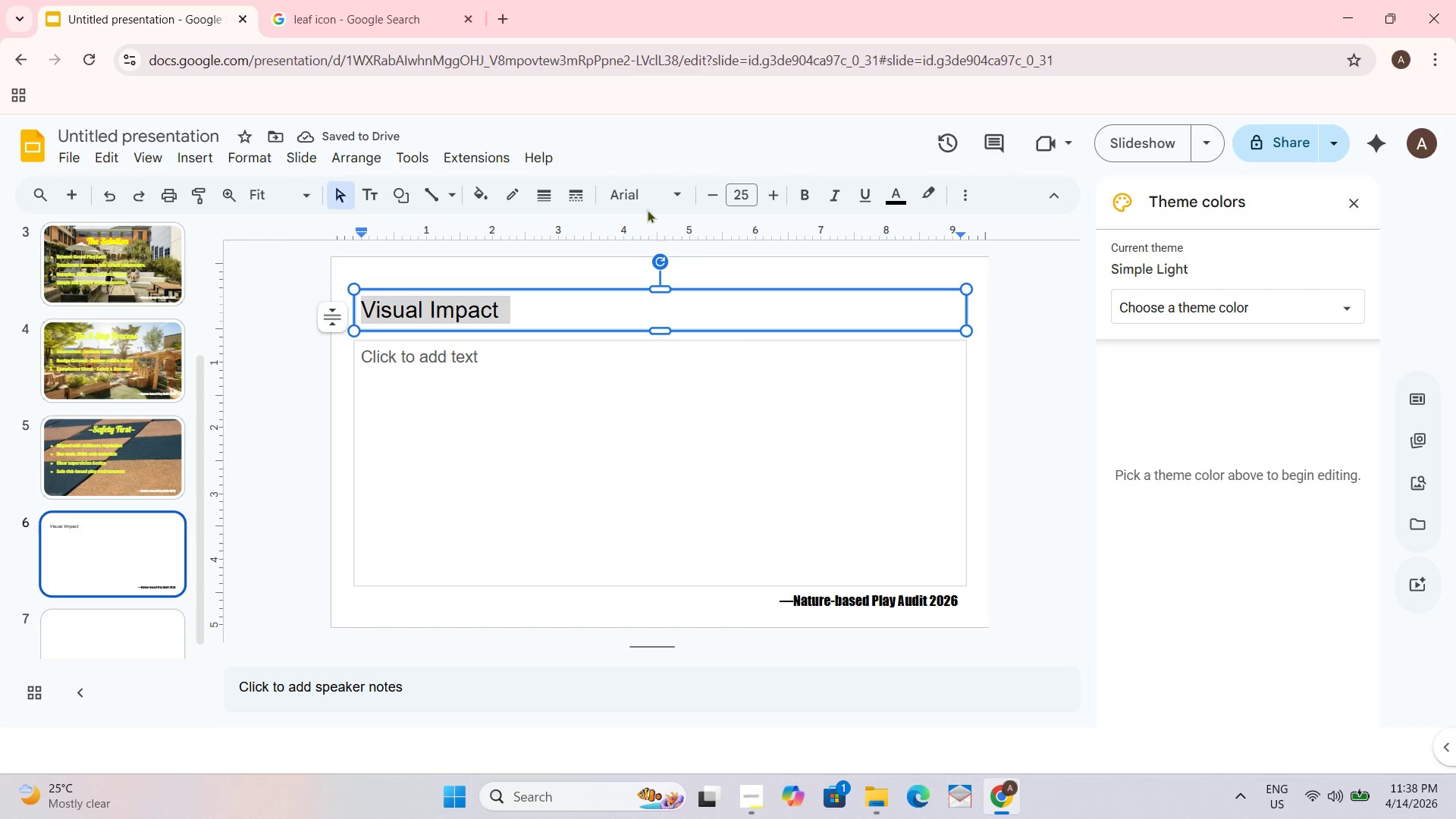 
left_click([677, 200])
 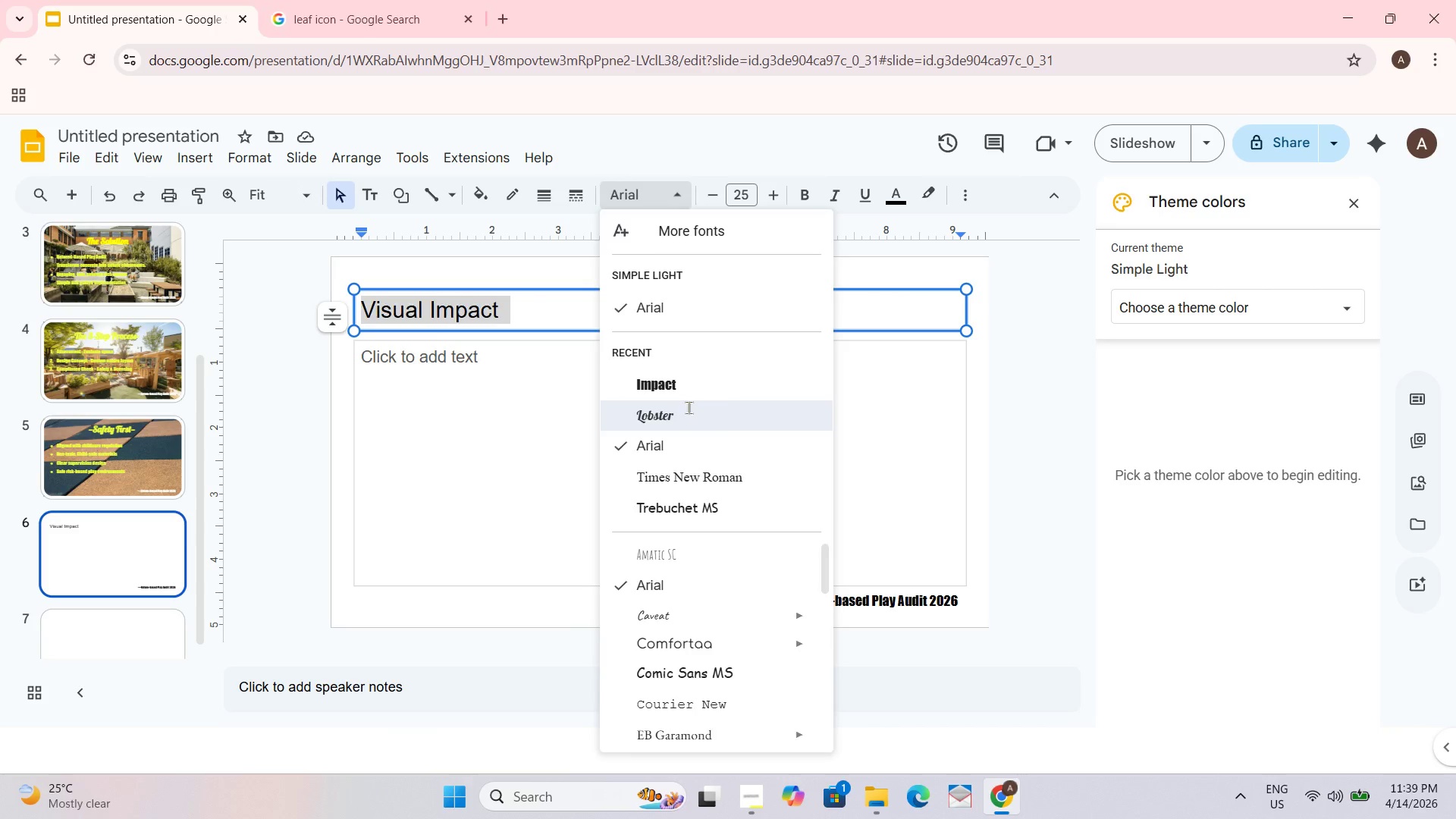 
left_click([745, 189])
 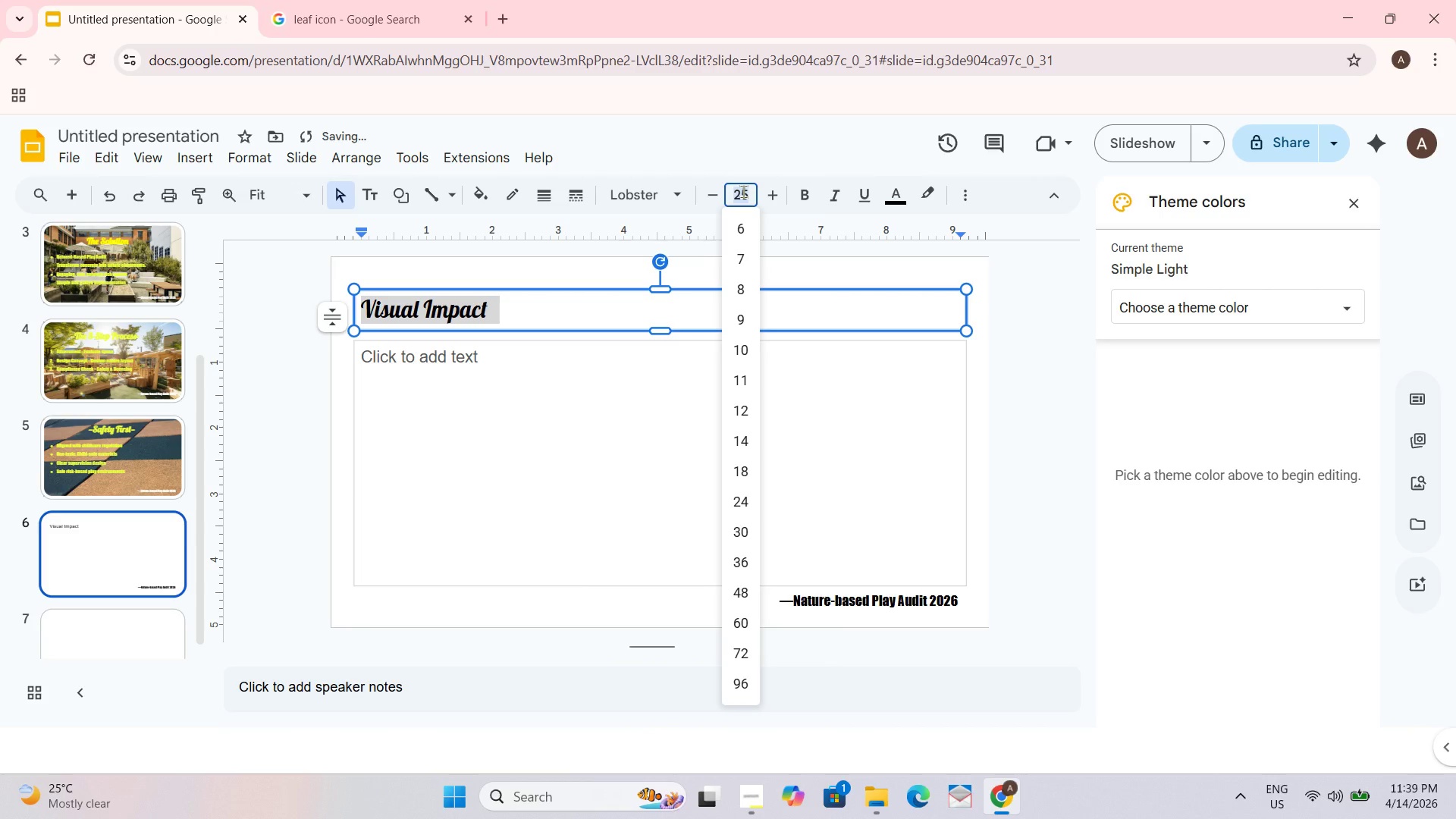 
key(Numpad4)
 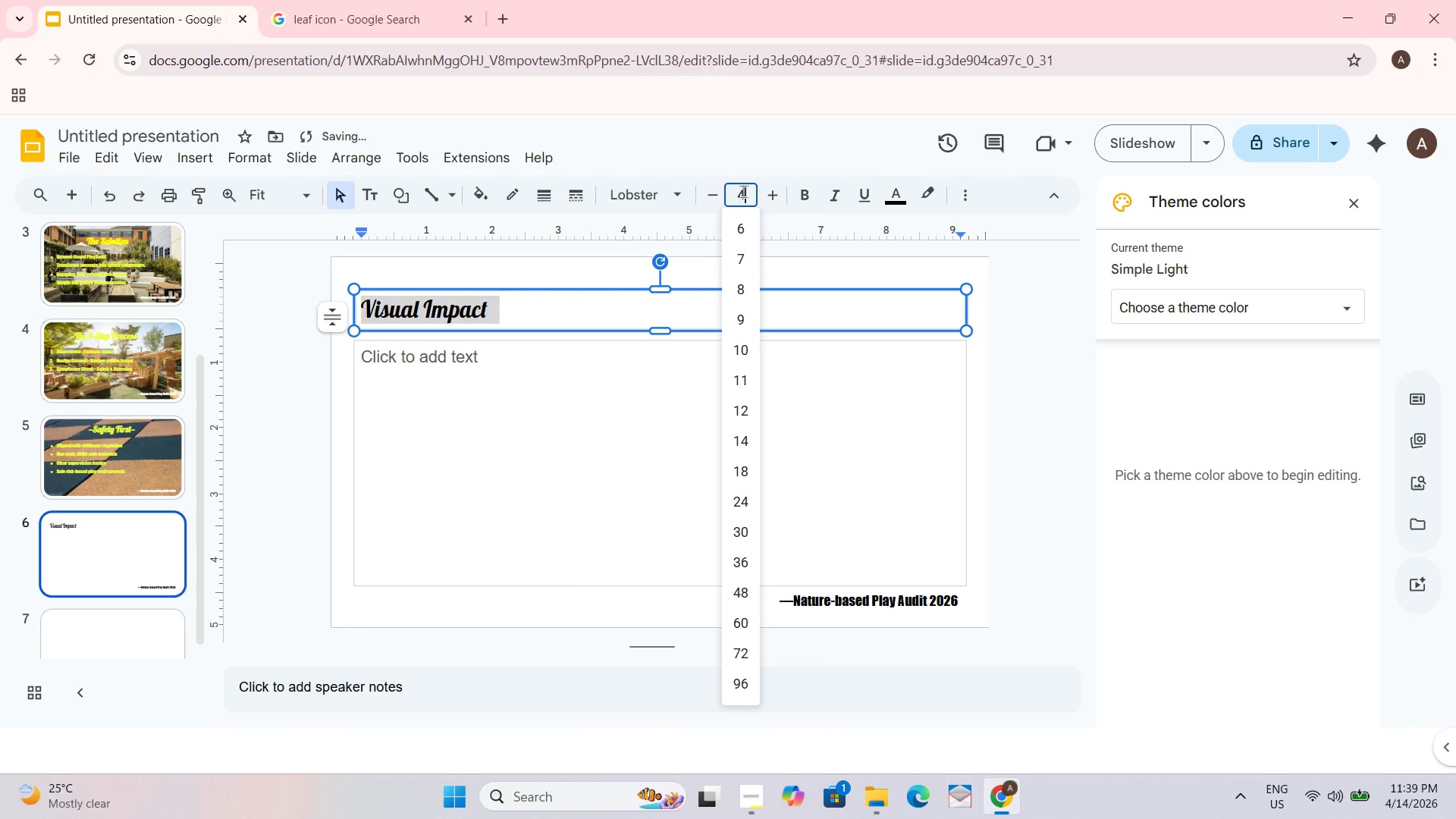 
key(Numpad5)
 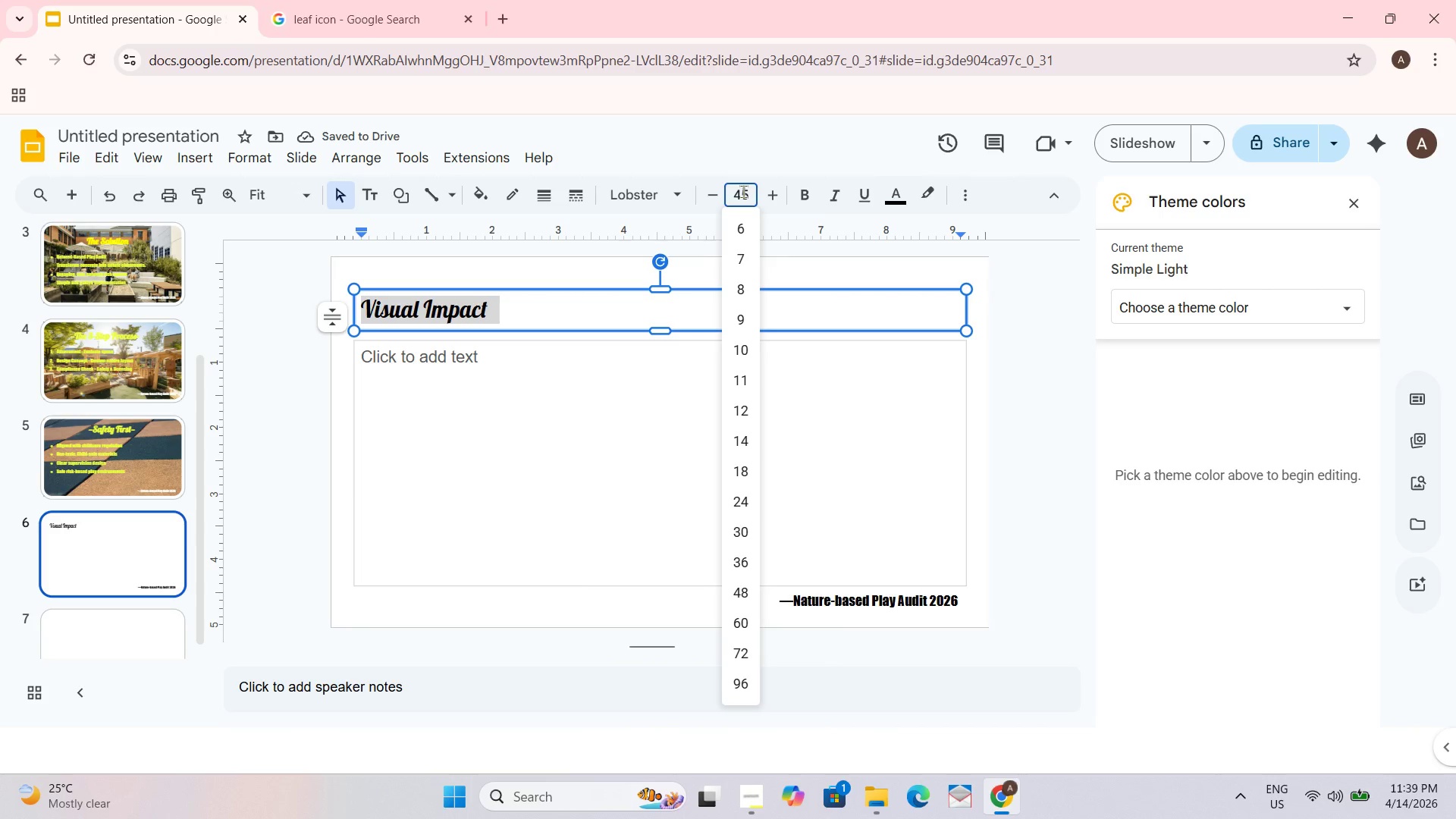 
key(NumpadEnter)
 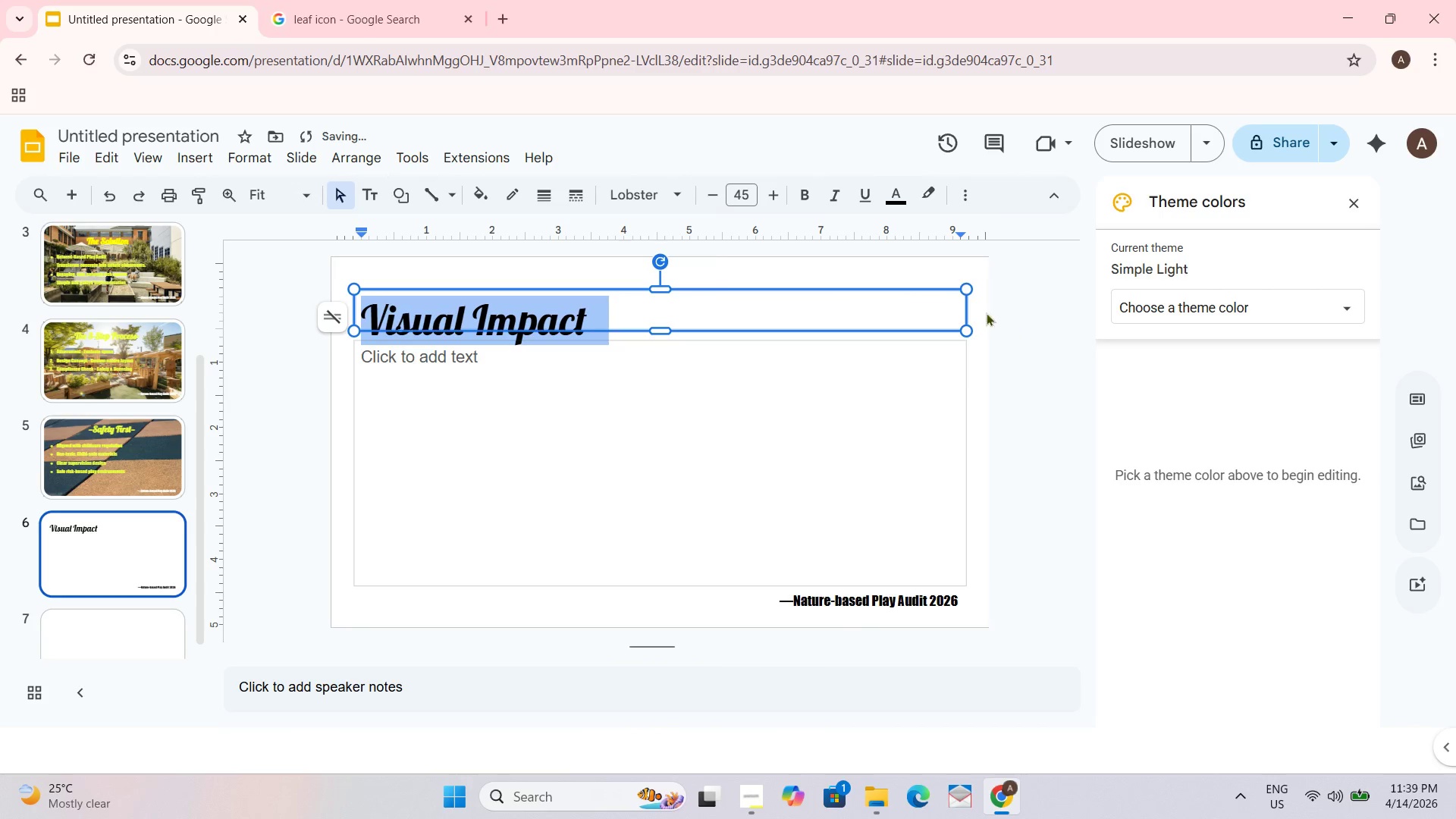 
left_click_drag(start_coordinate=[967, 309], to_coordinate=[601, 309])
 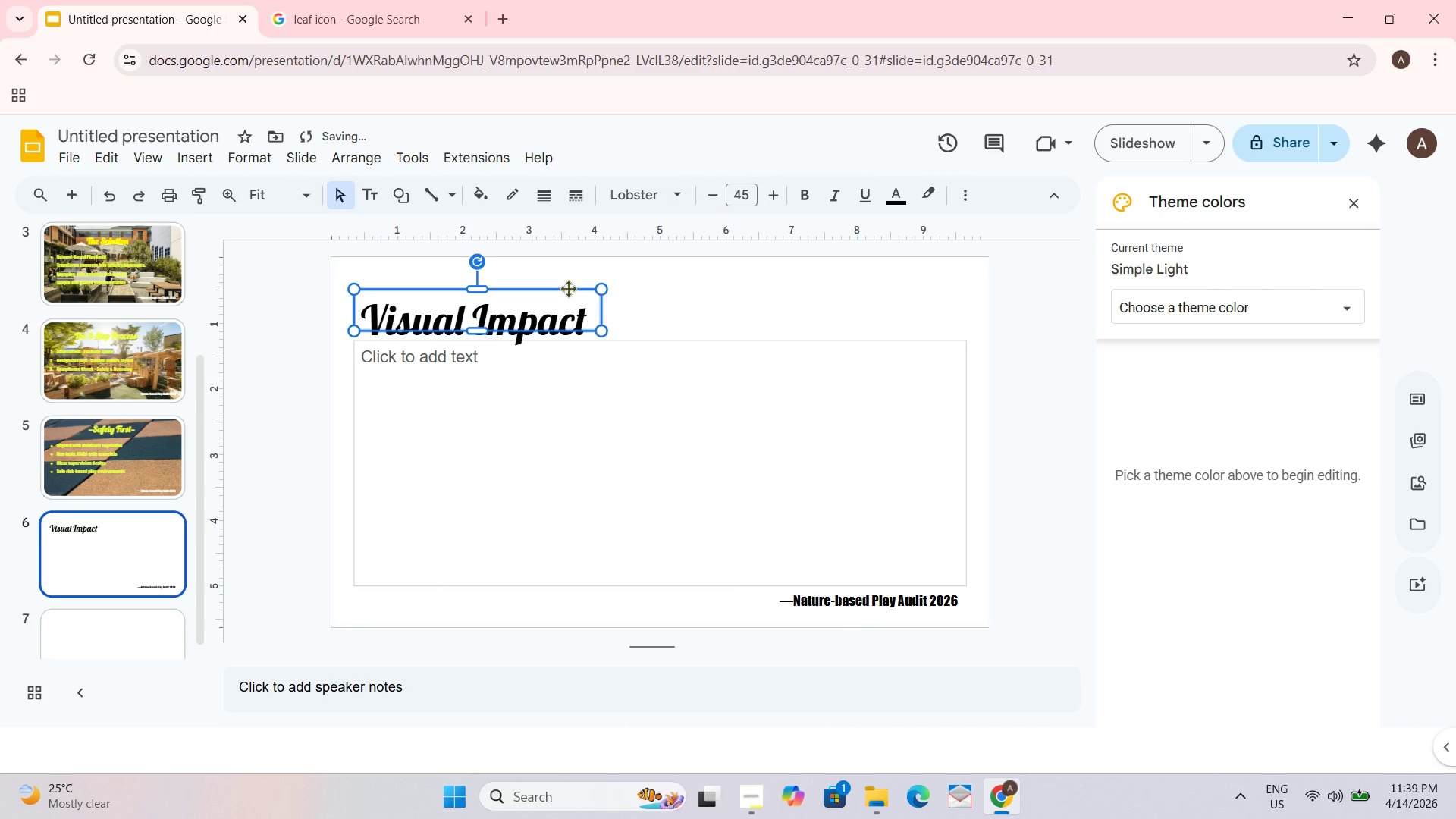 
left_click_drag(start_coordinate=[567, 288], to_coordinate=[723, 288])
 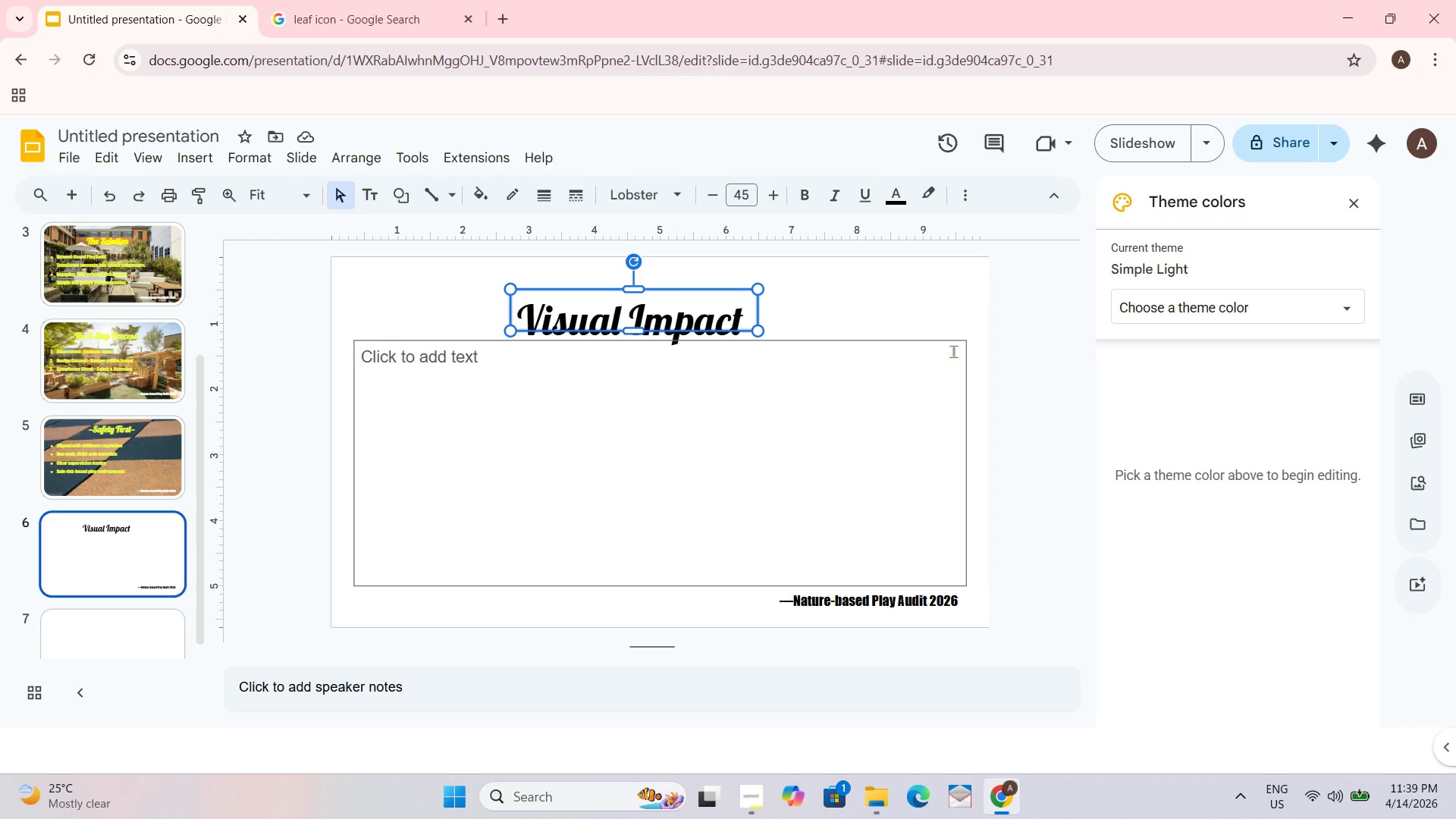 
wait(7.64)
 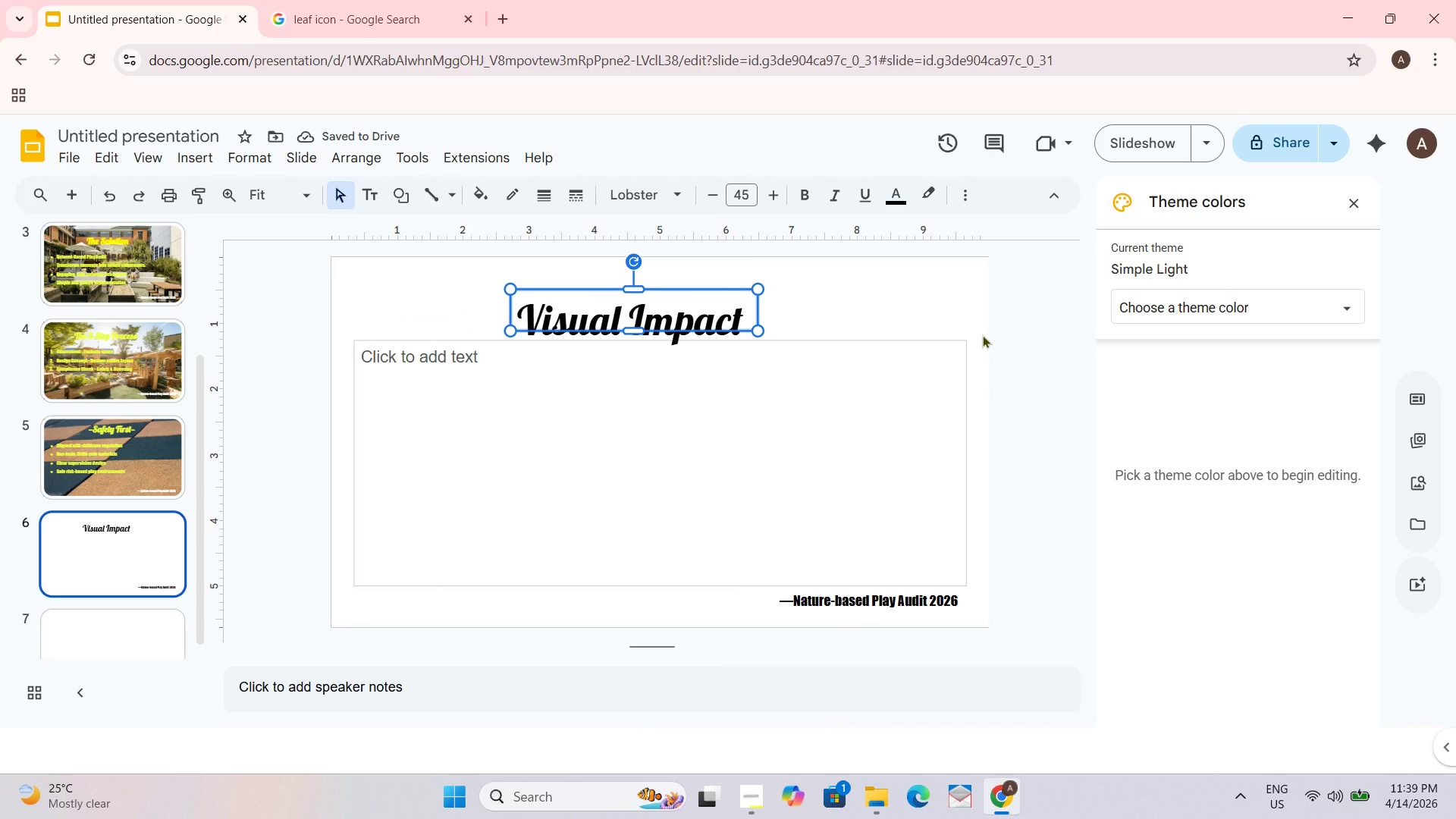 
left_click_drag(start_coordinate=[909, 304], to_coordinate=[903, 306])
 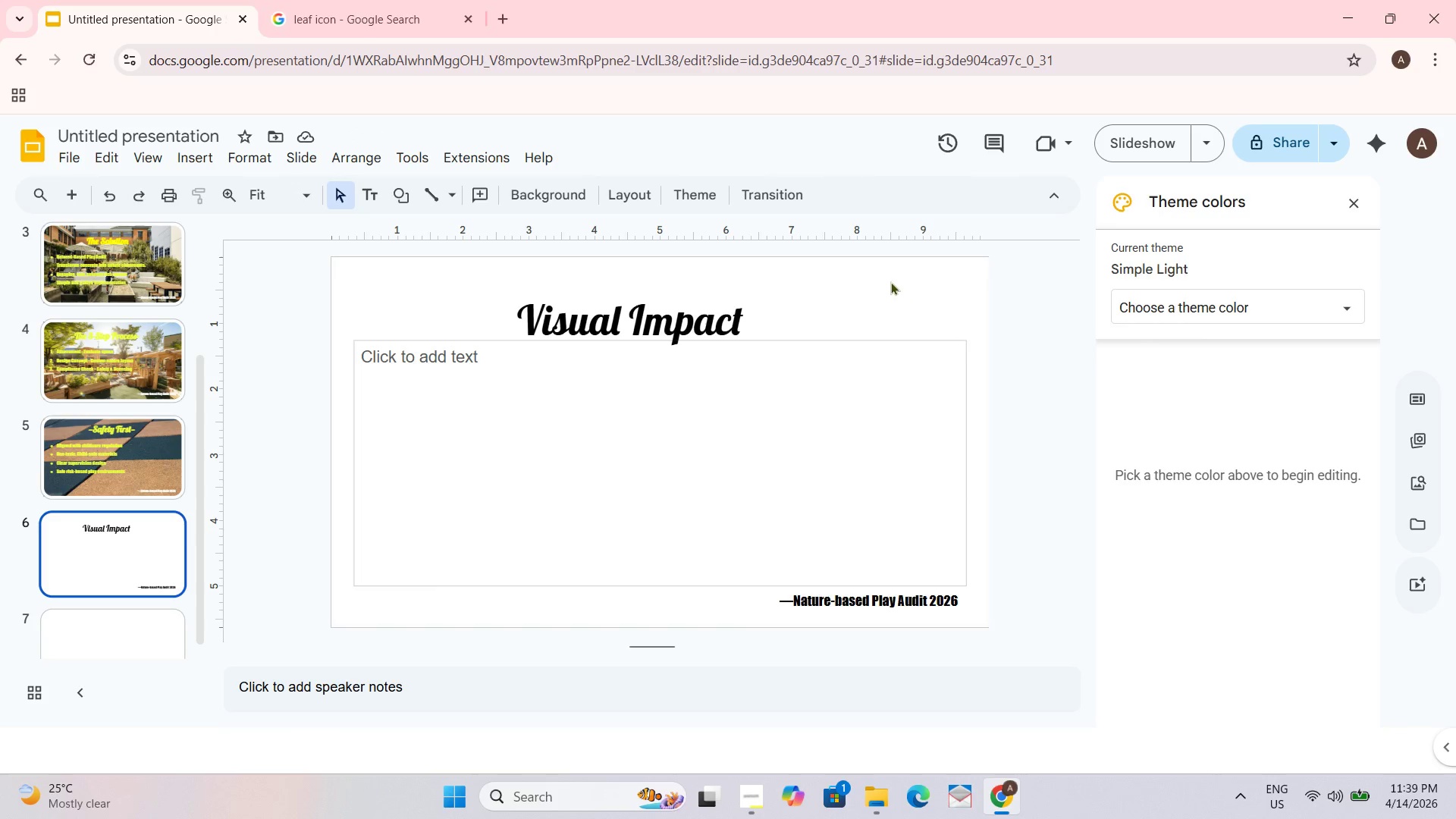 
right_click([890, 281])
 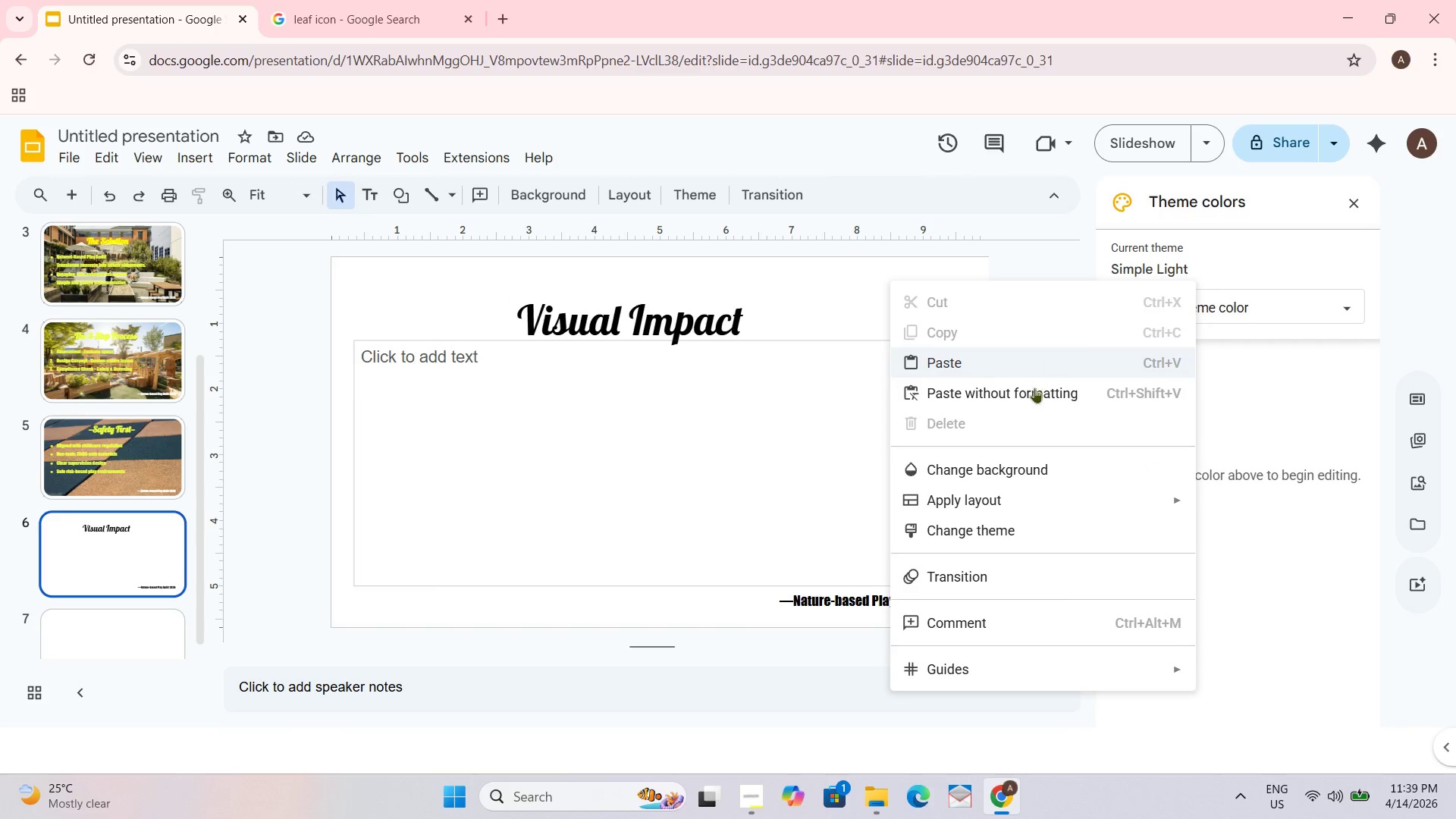 
left_click([1045, 460])
 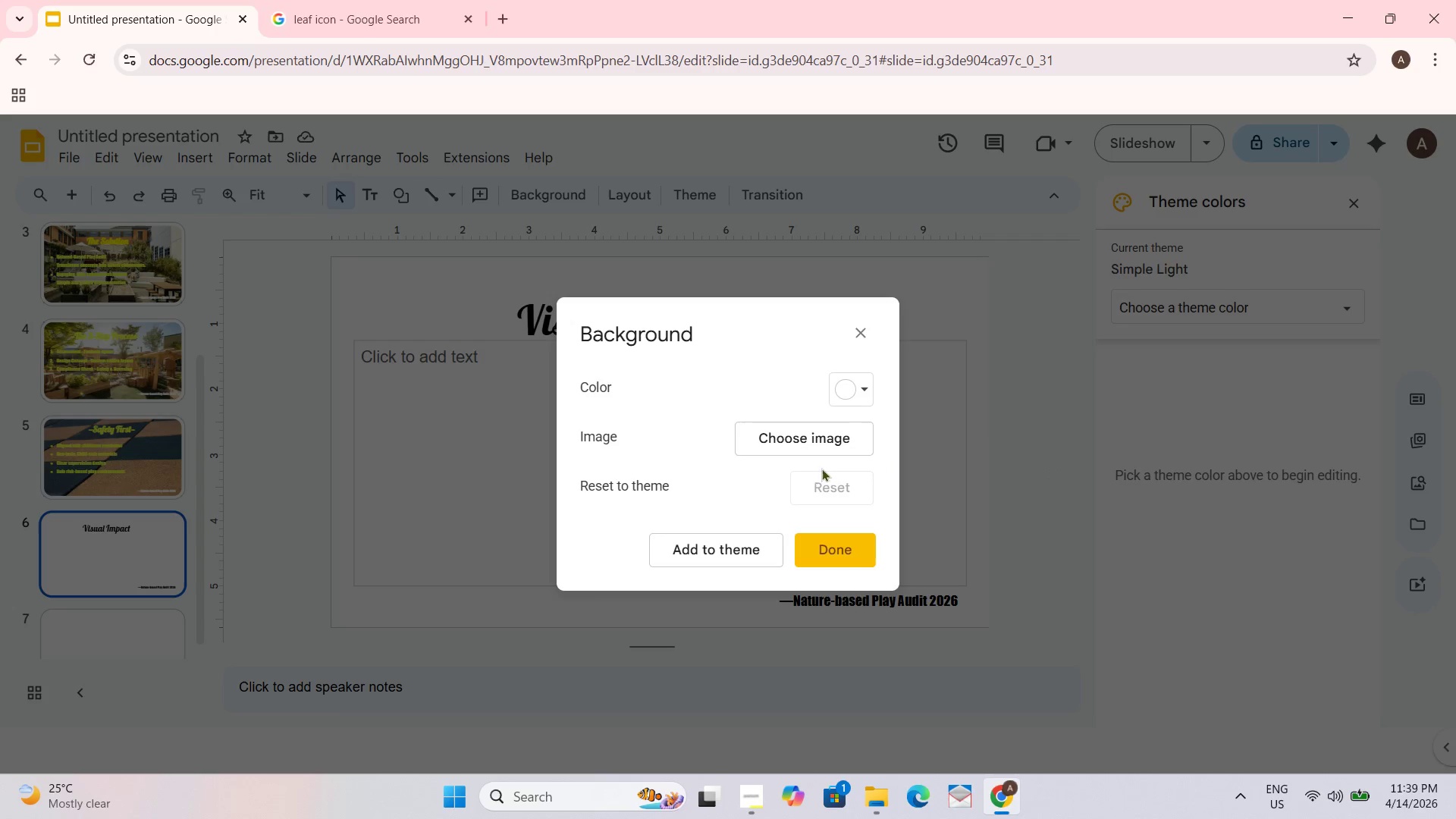 
left_click([836, 440])
 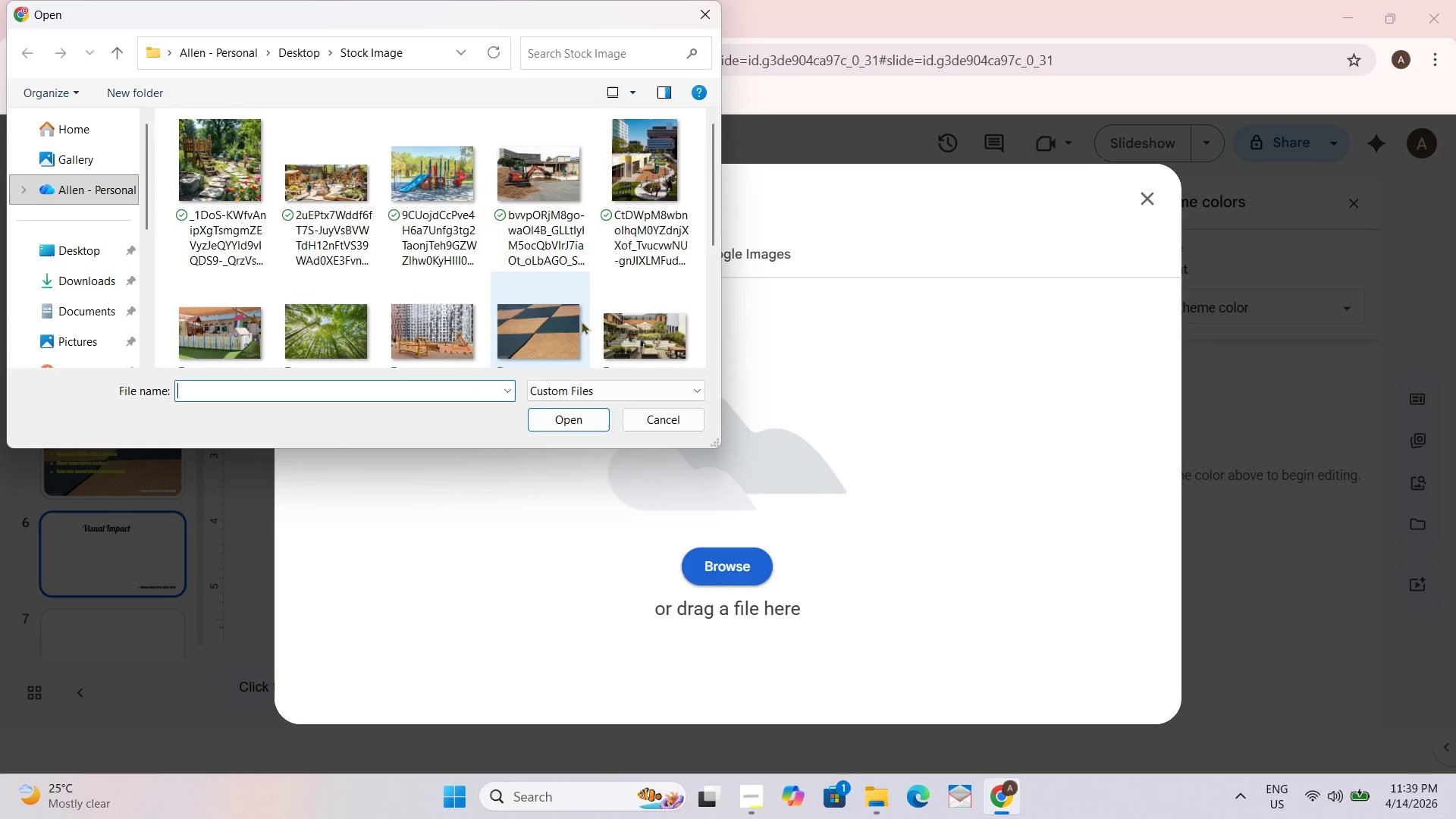 
mouse_move([626, 150])
 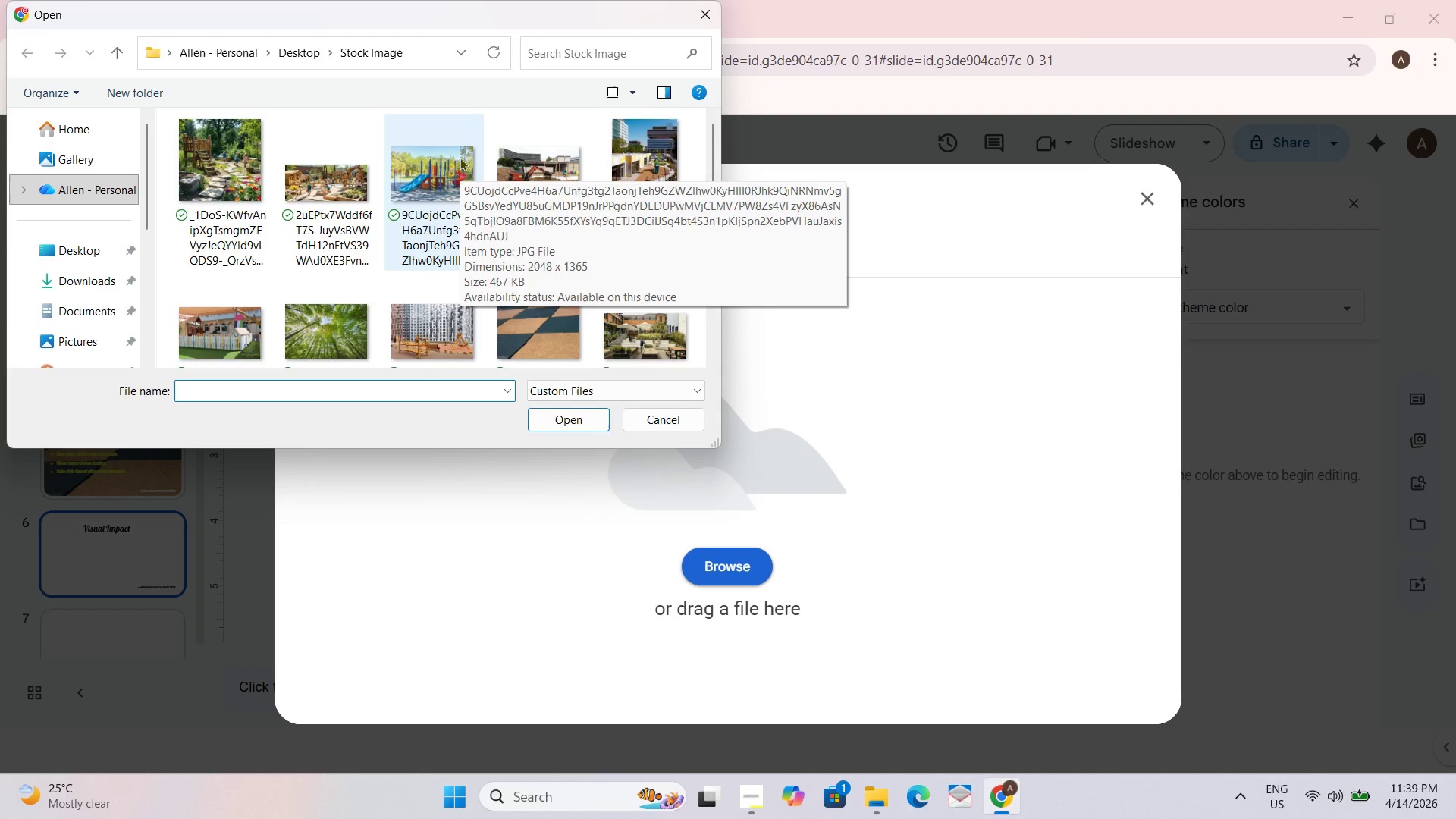 
left_click([460, 157])
 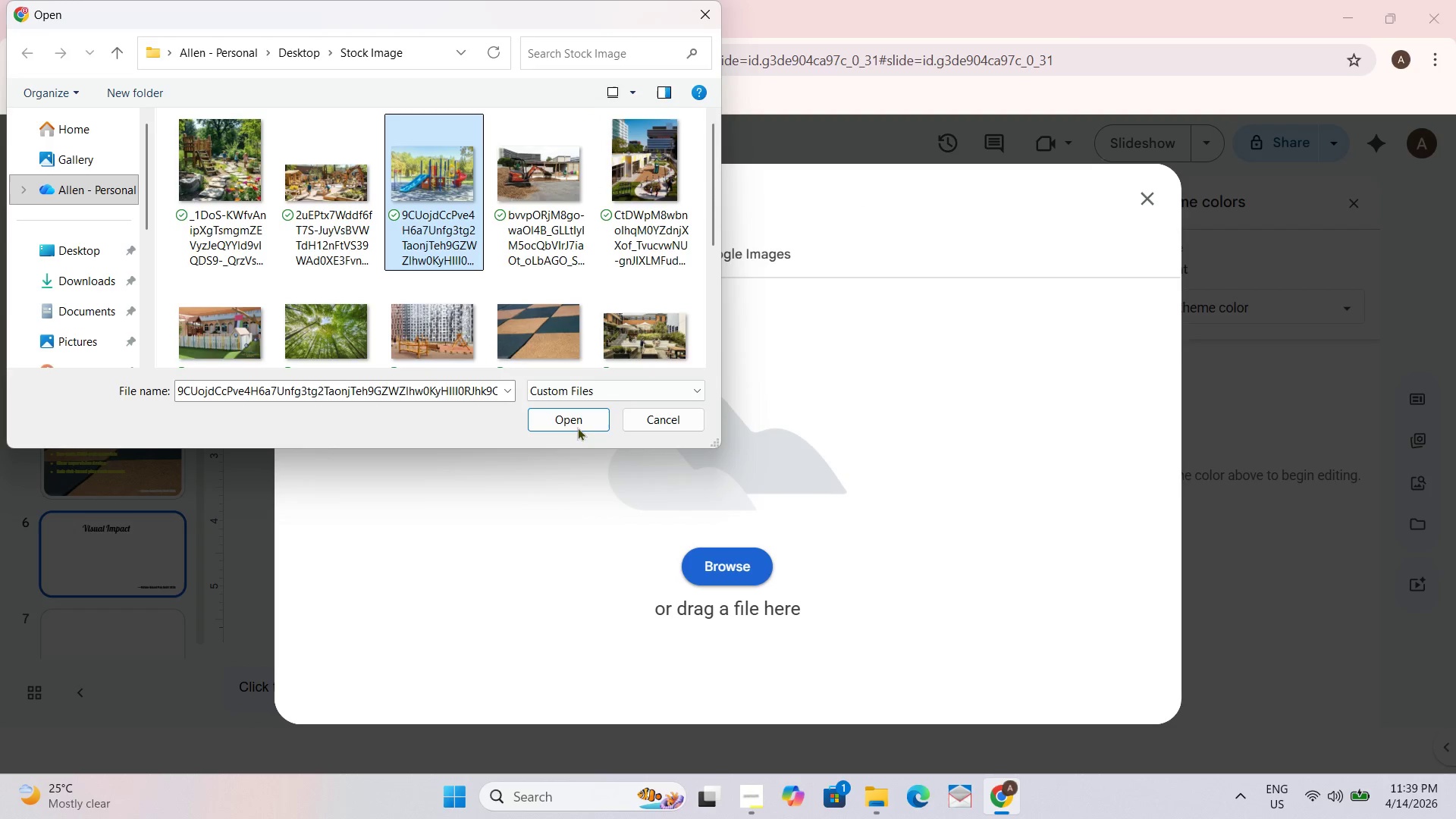 
left_click([557, 425])
 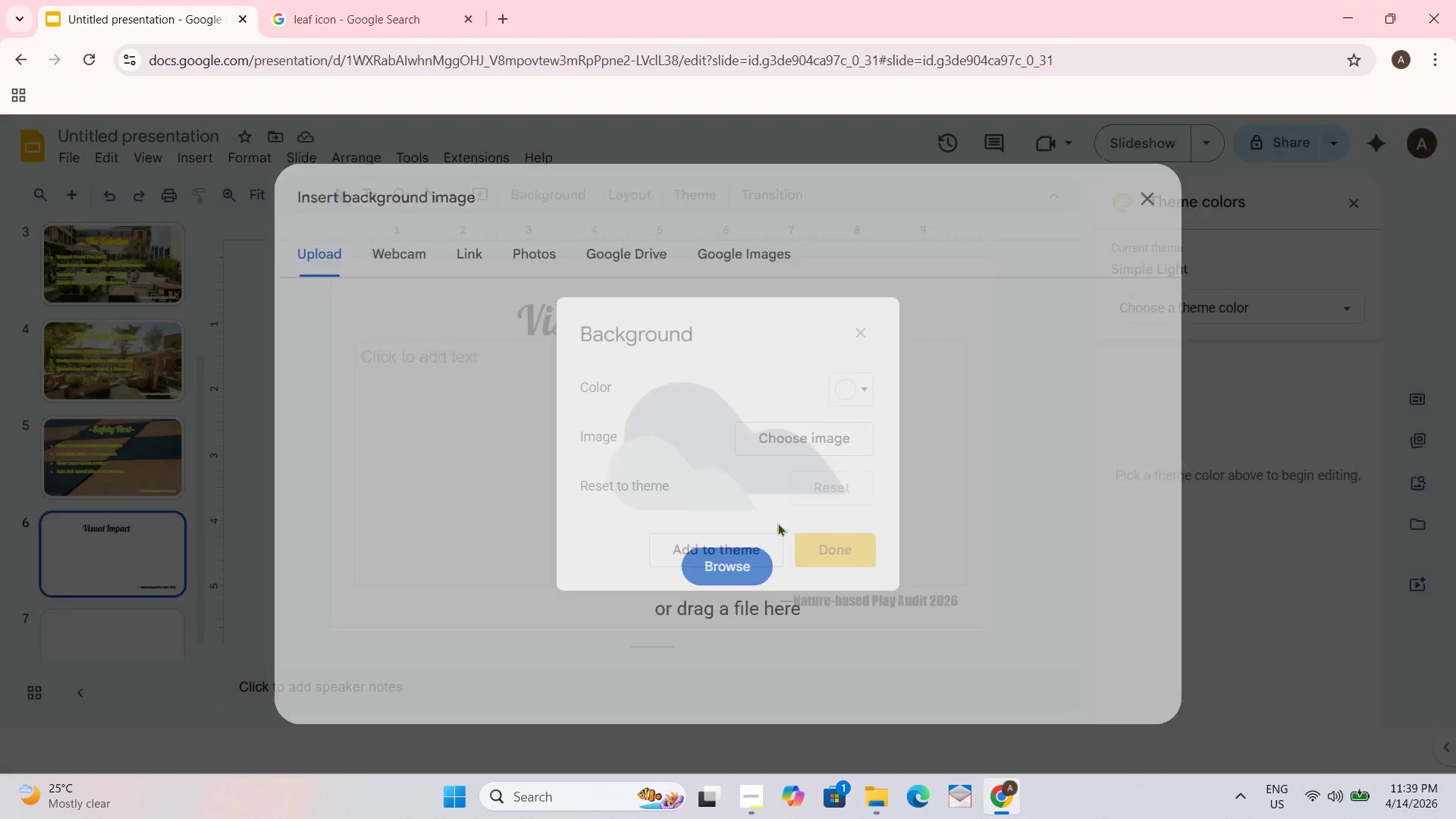 
left_click([835, 542])
 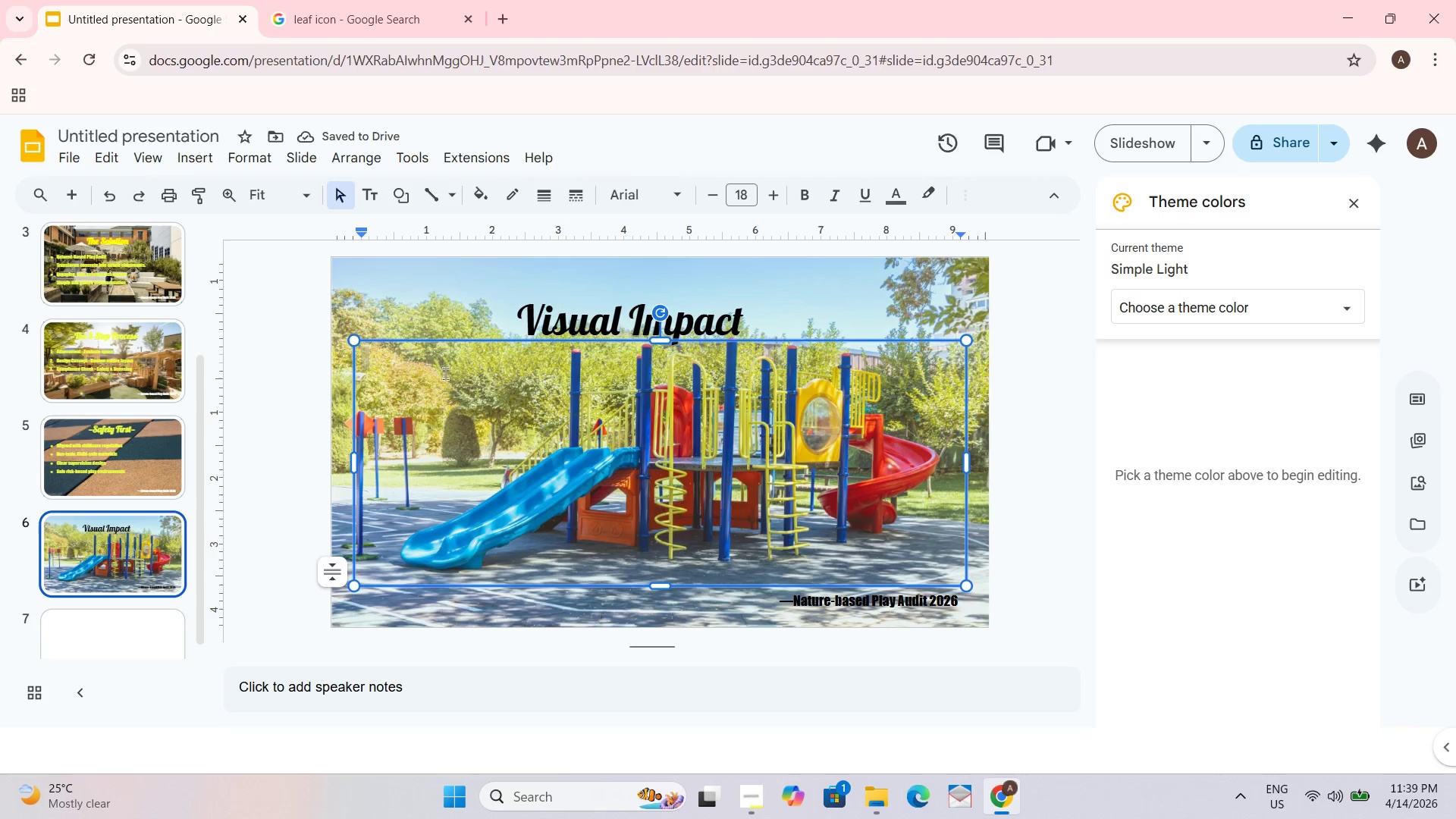 
left_click([444, 369])
 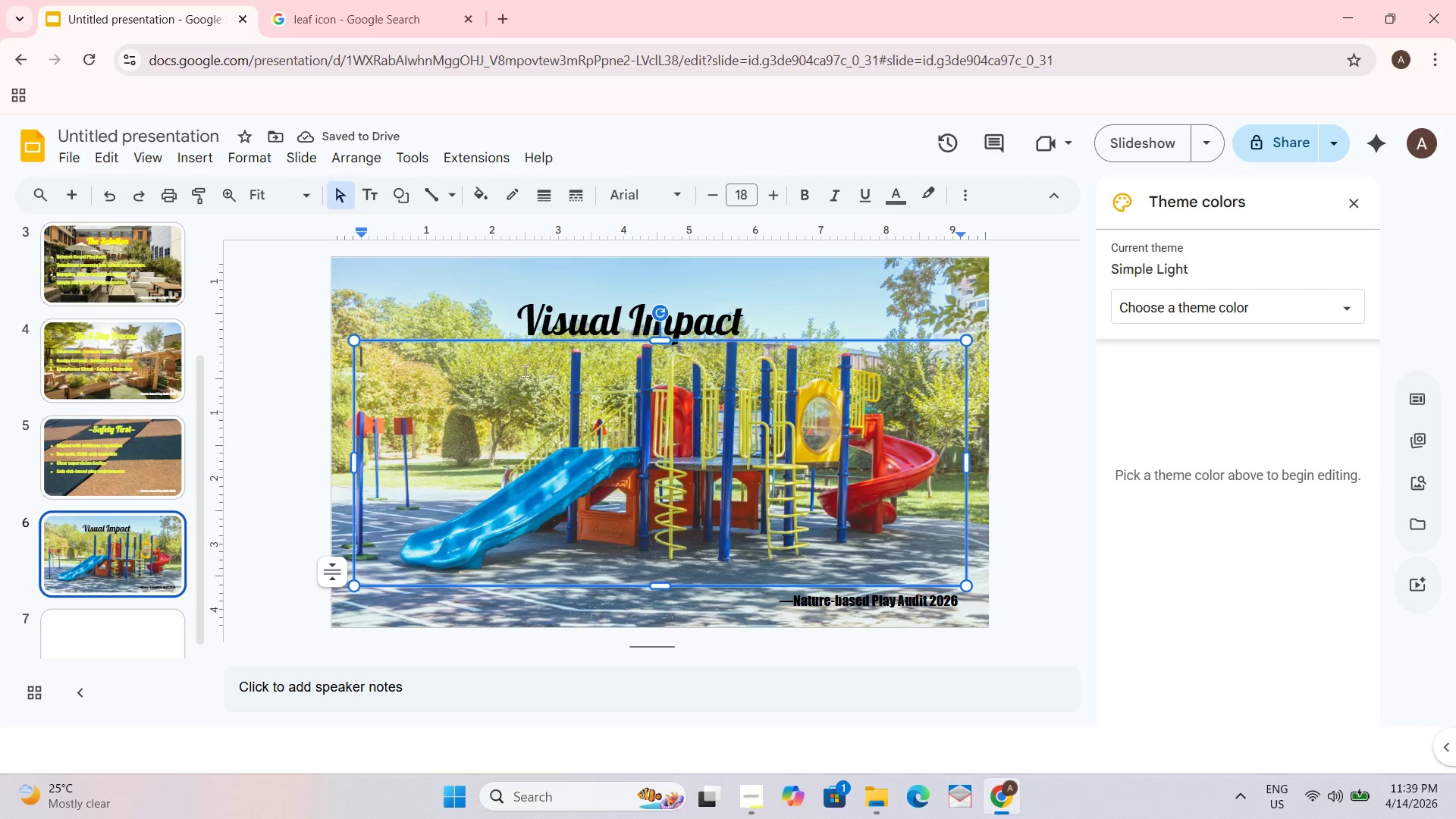 
type(Bf)
key(Backspace)
 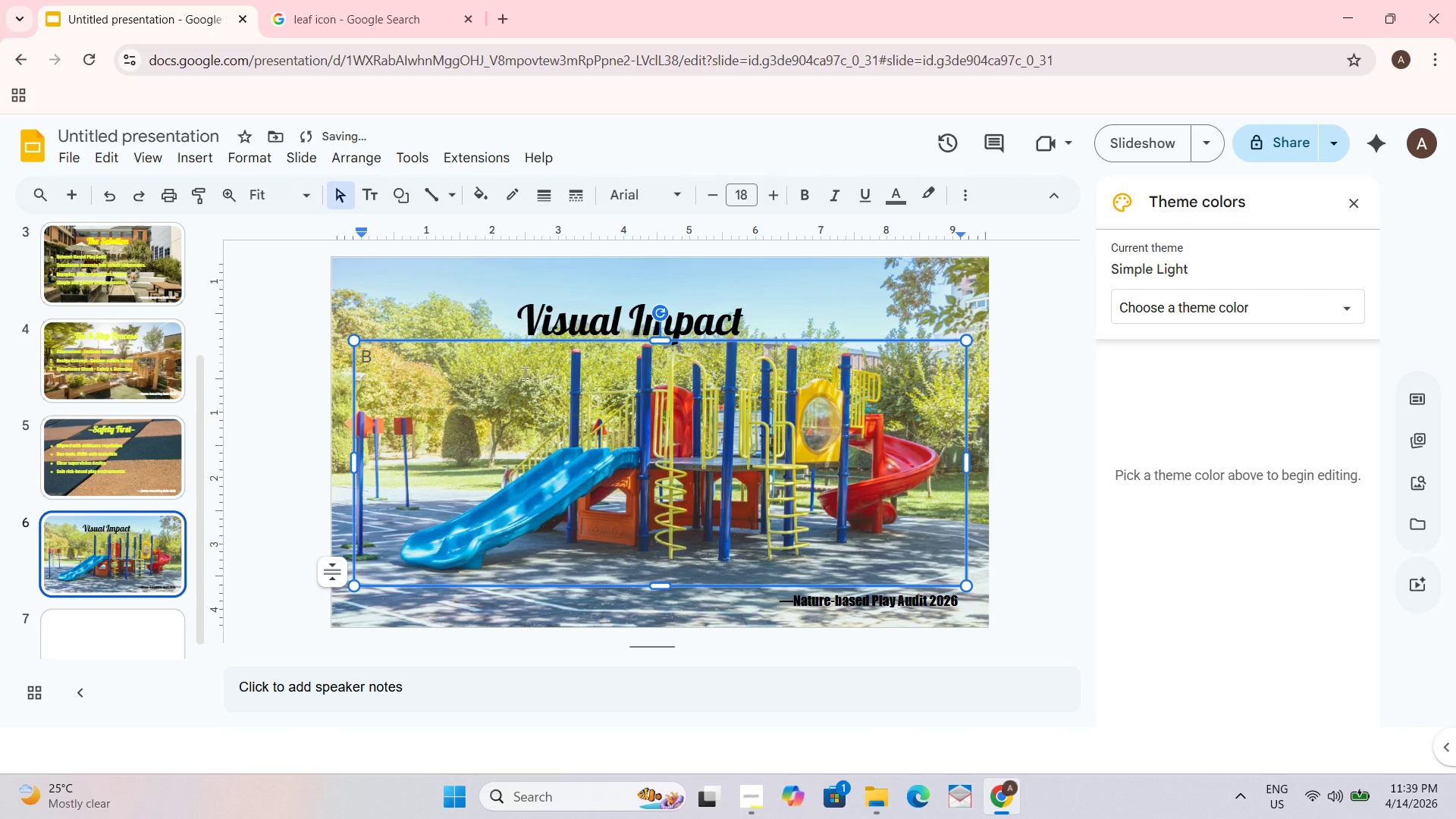 
type(efore: Concret)
 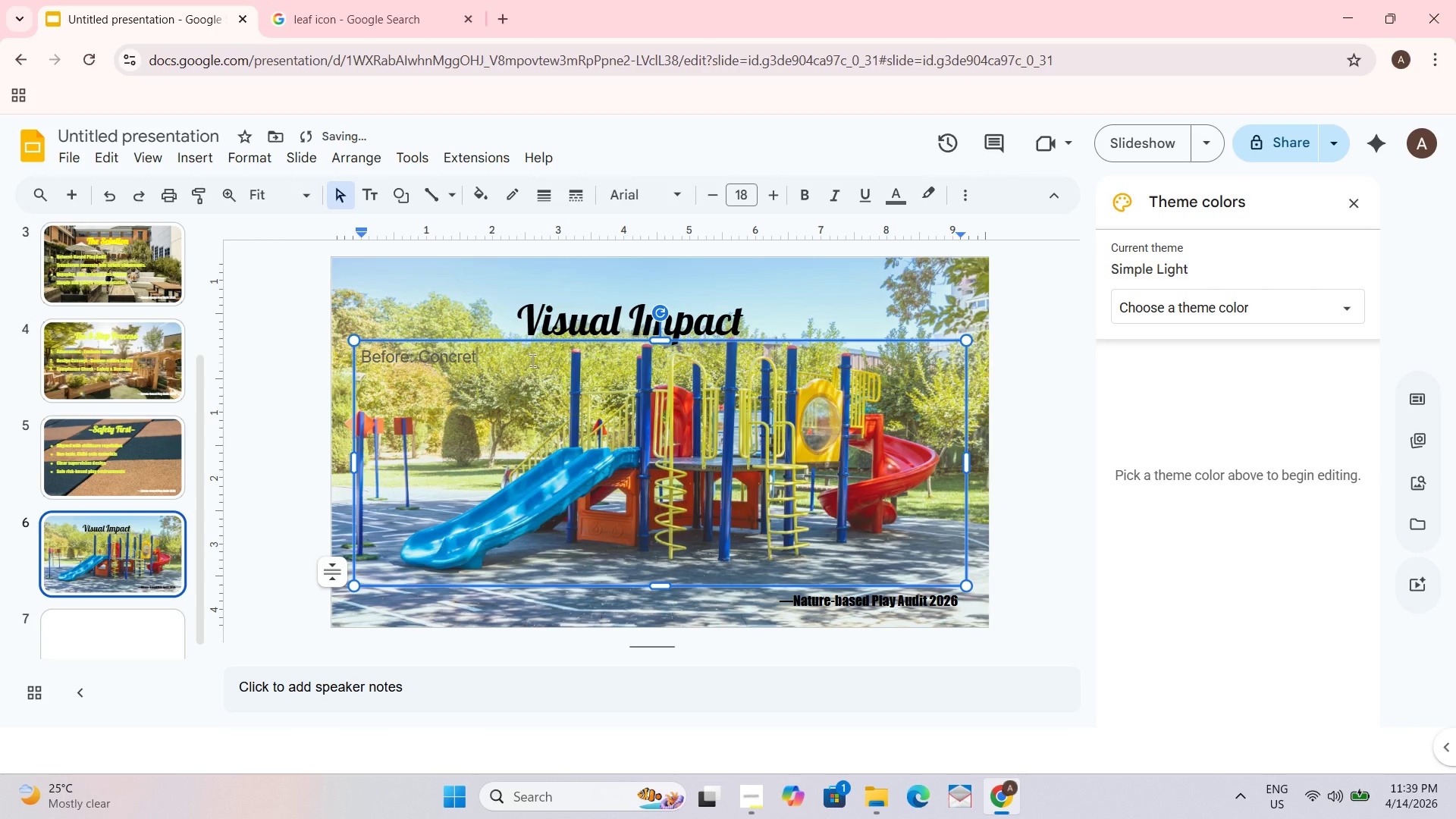 
type(e, underused space)
 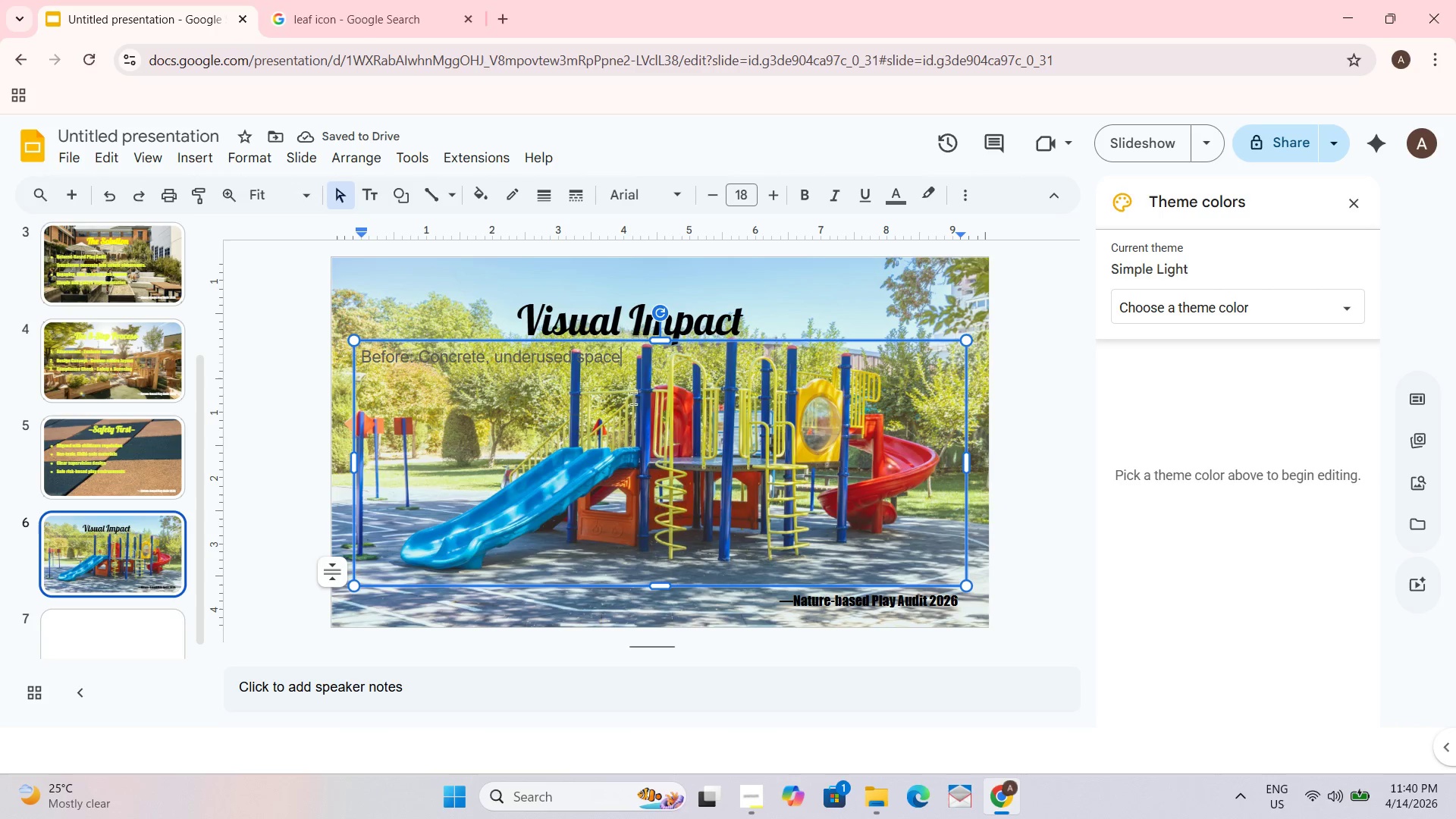 
wait(9.34)
 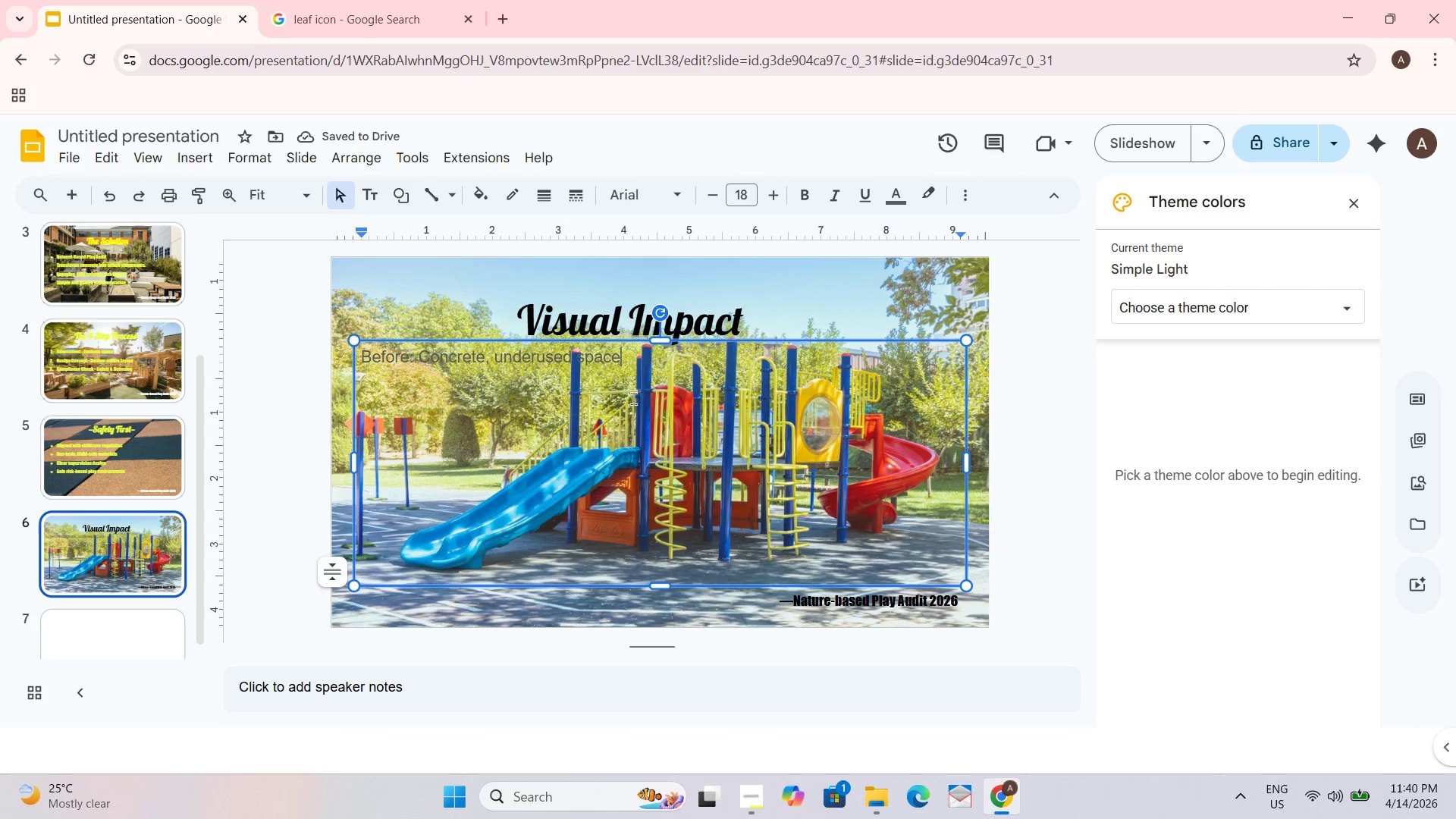 
left_click([881, 790])
 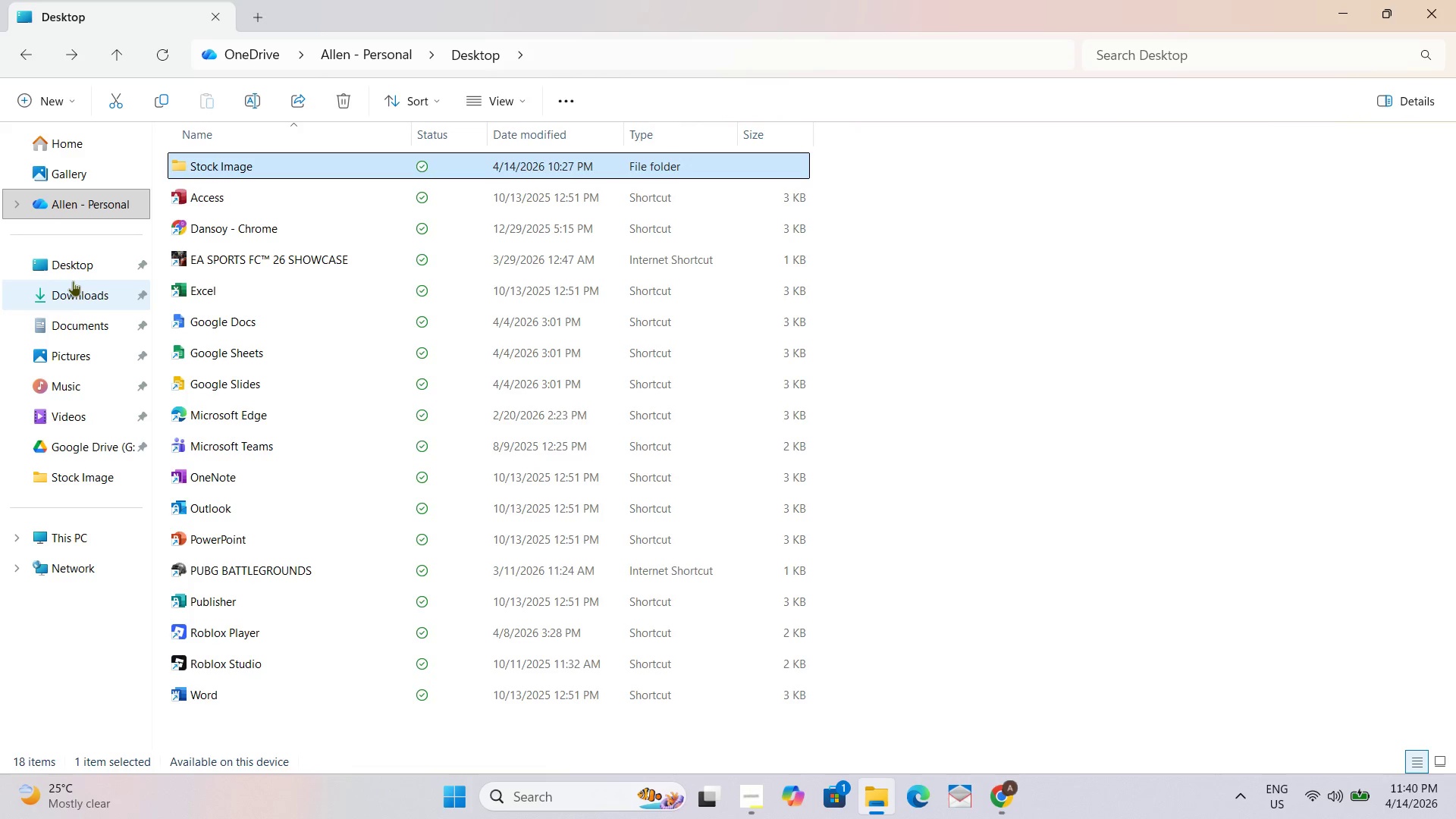 
left_click([73, 263])
 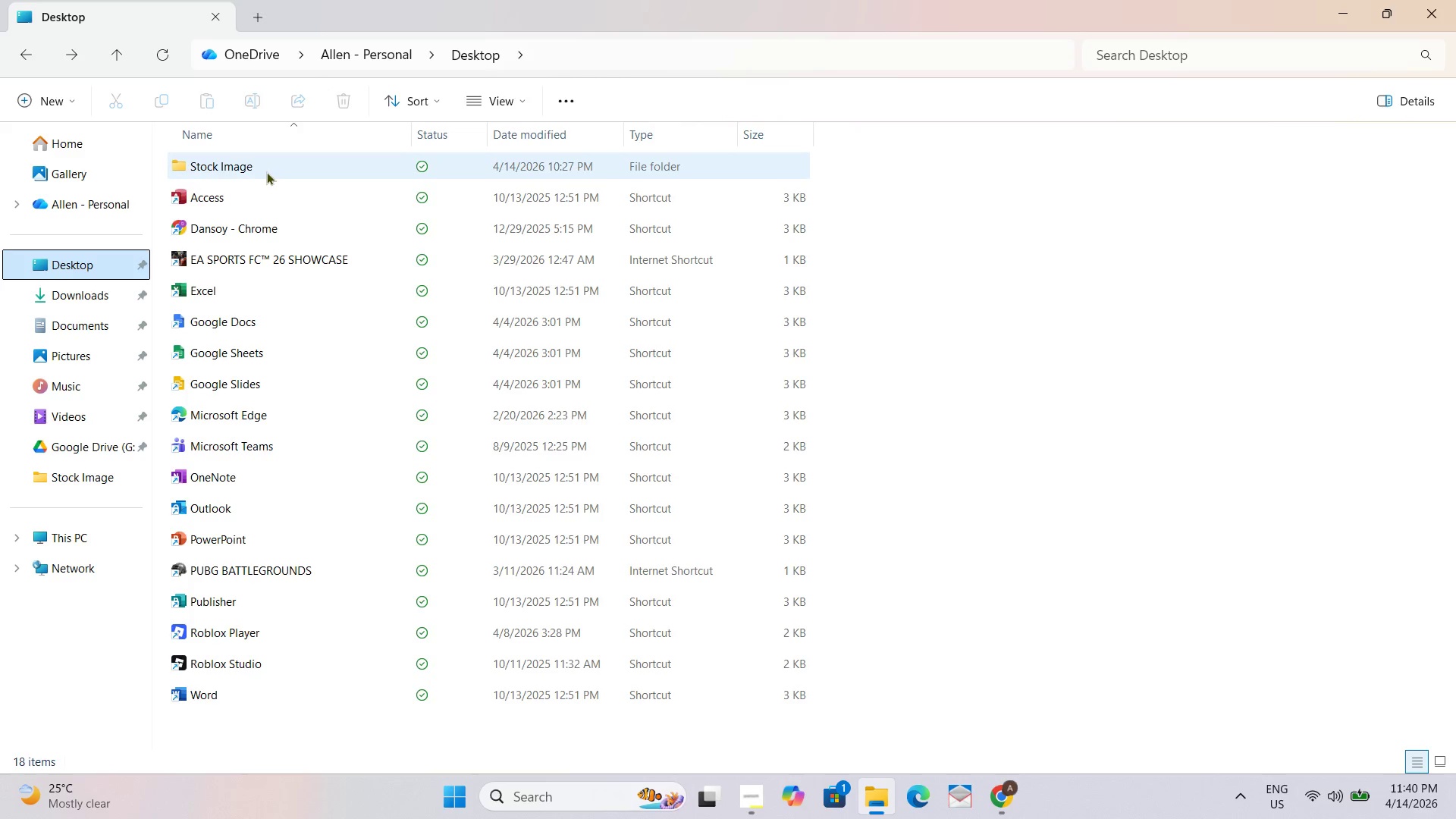 
double_click([263, 171])
 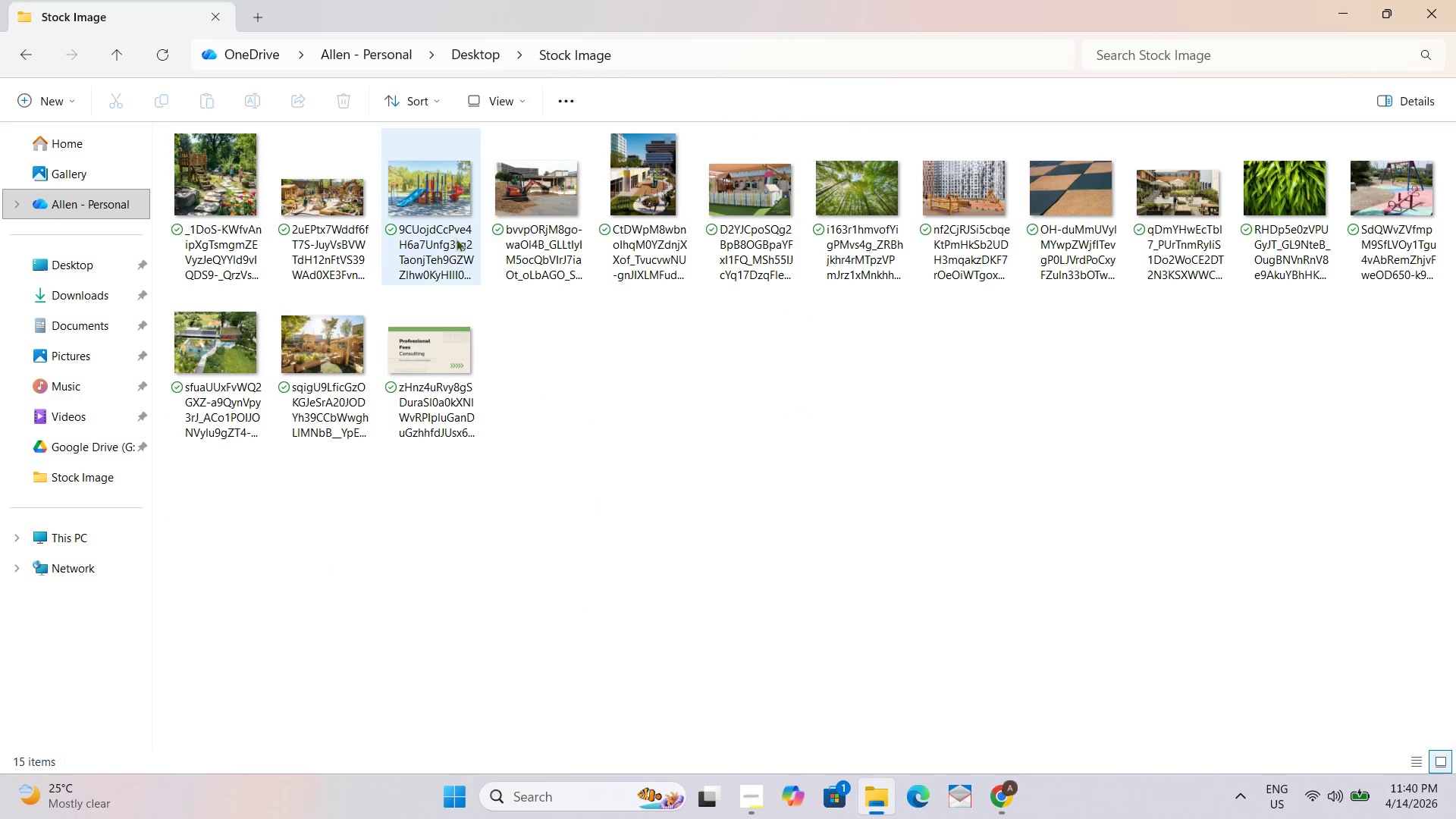 
right_click([526, 203])
 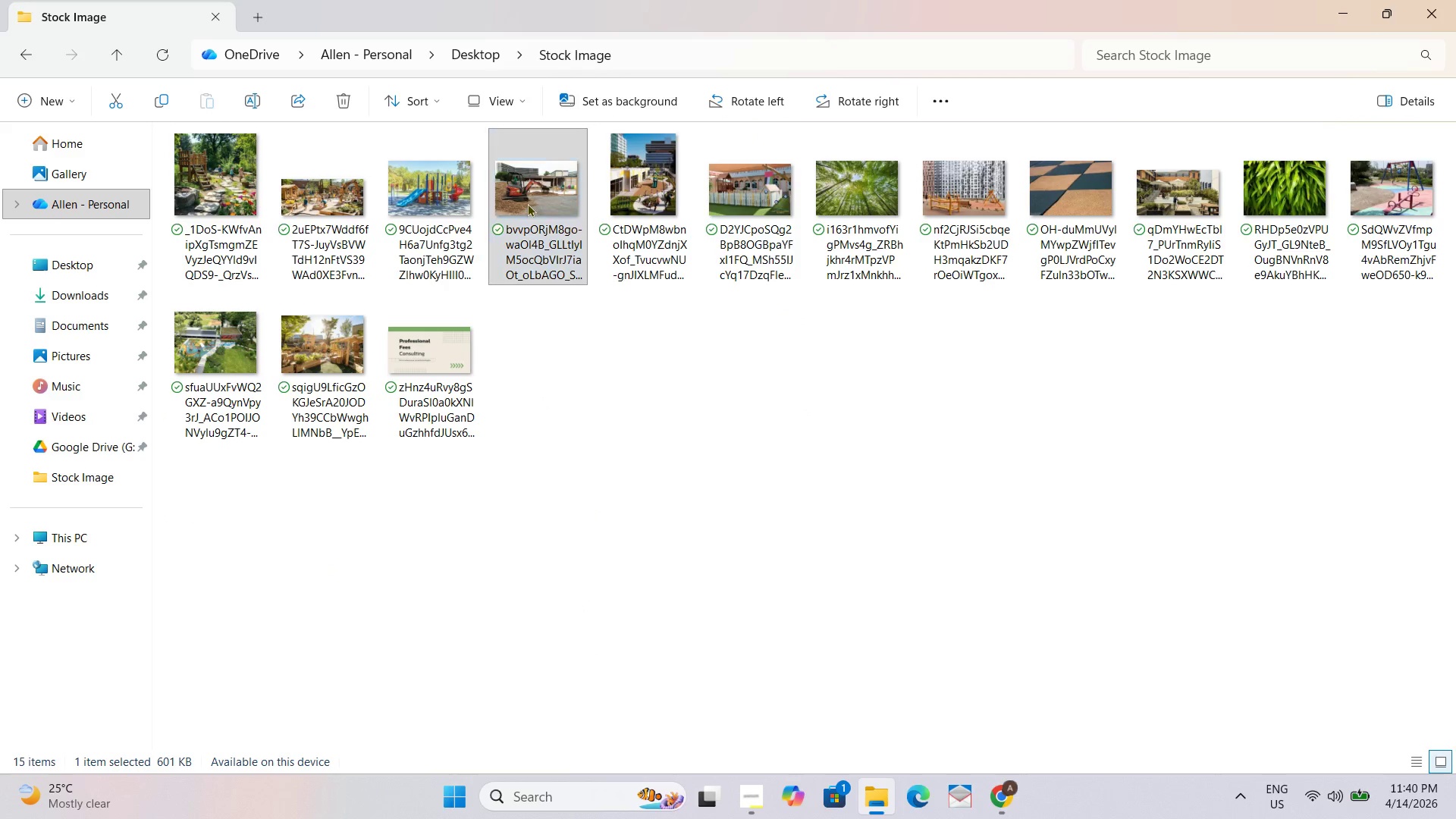 
double_click([527, 203])
 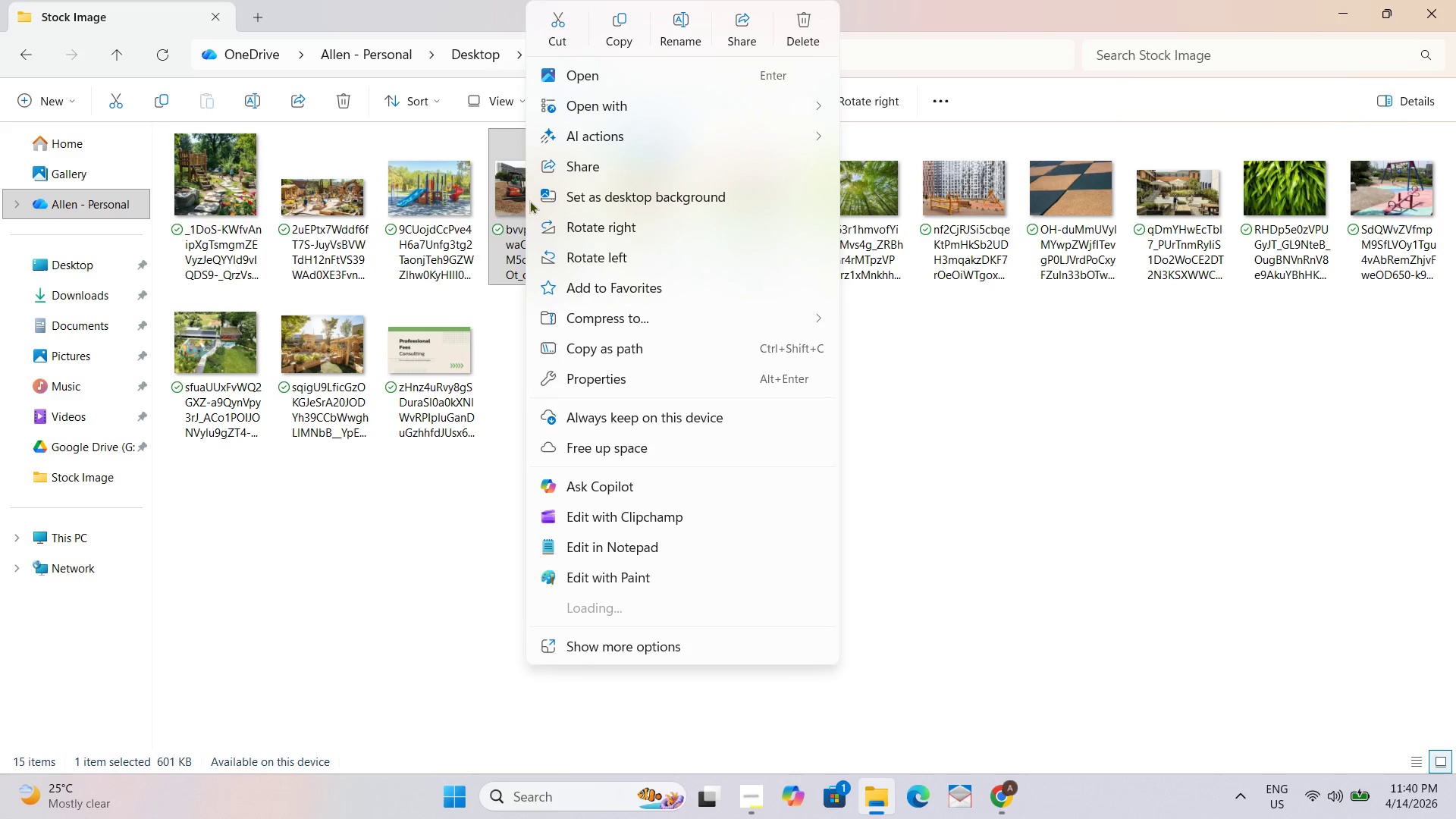 
left_click([494, 204])
 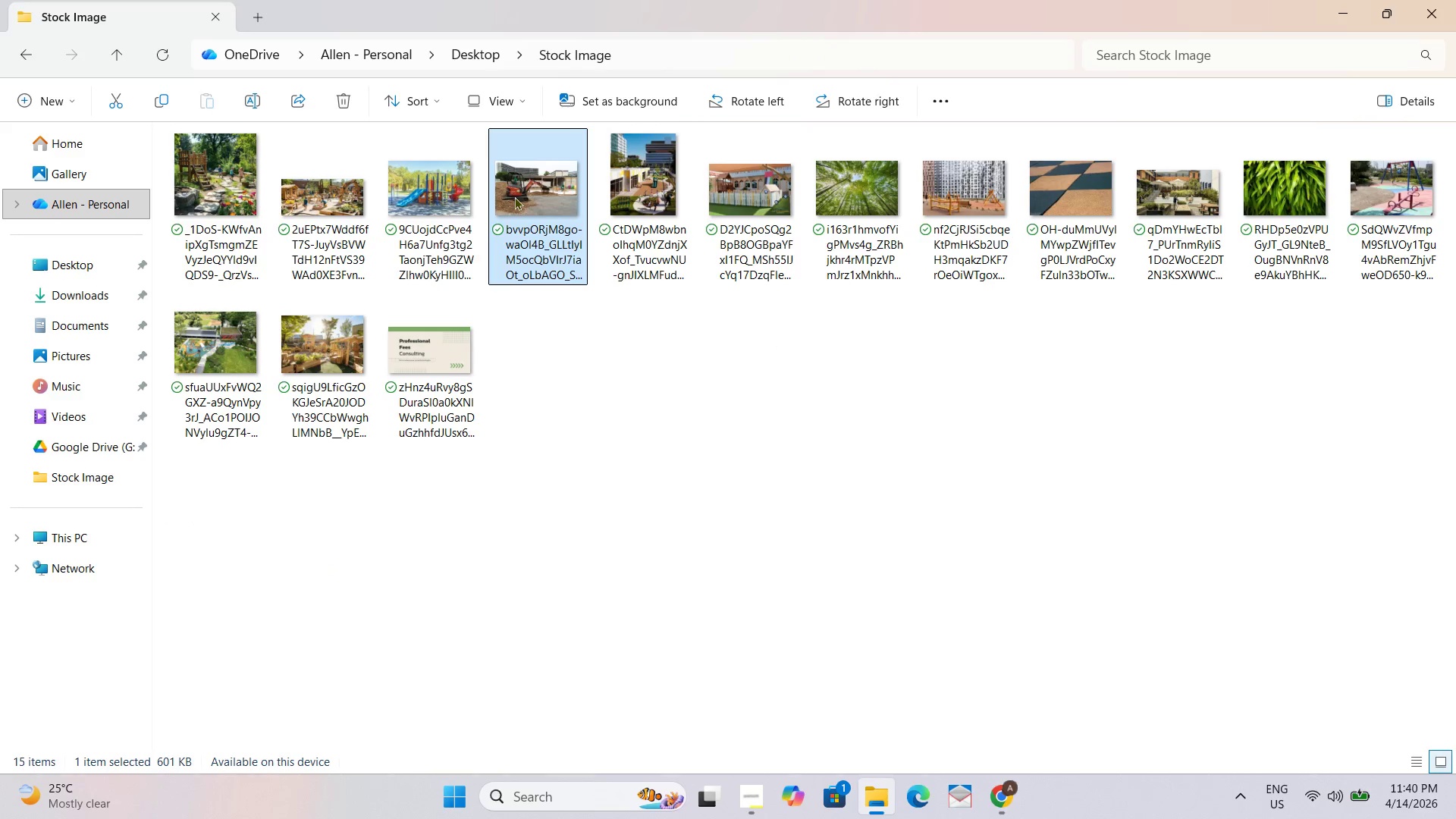 
triple_click([515, 196])
 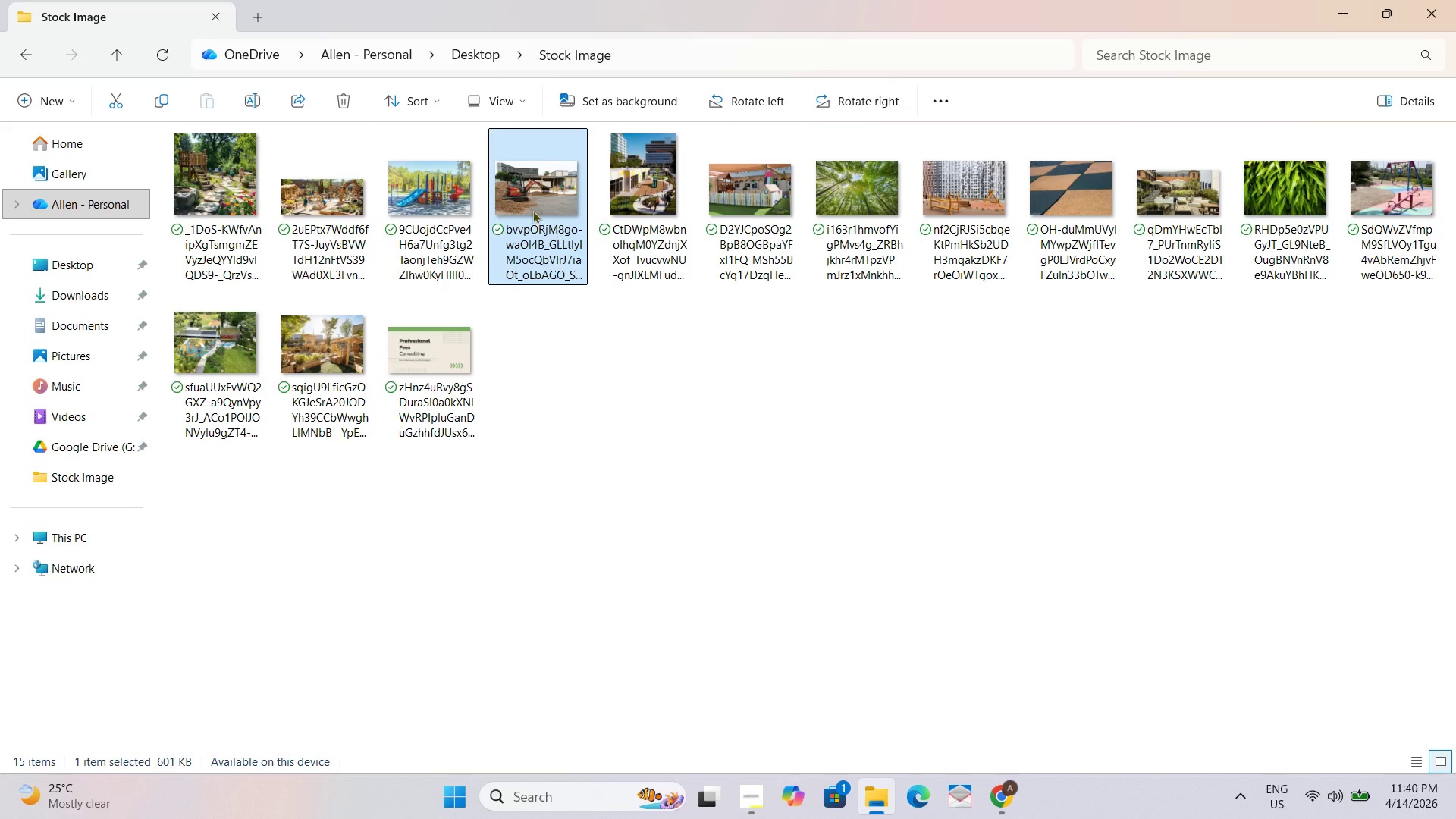 
double_click([532, 209])
 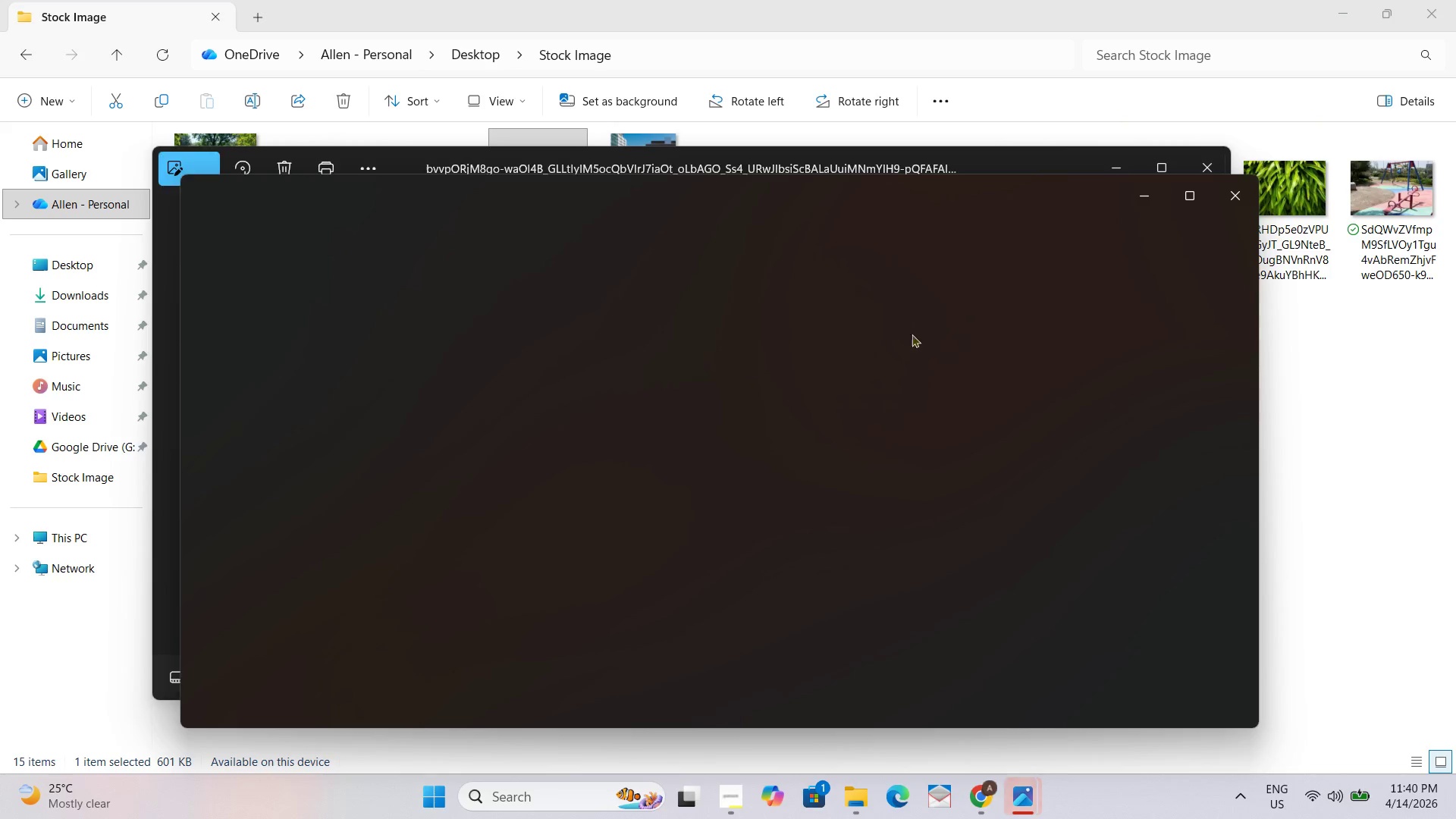 
left_click([1246, 196])
 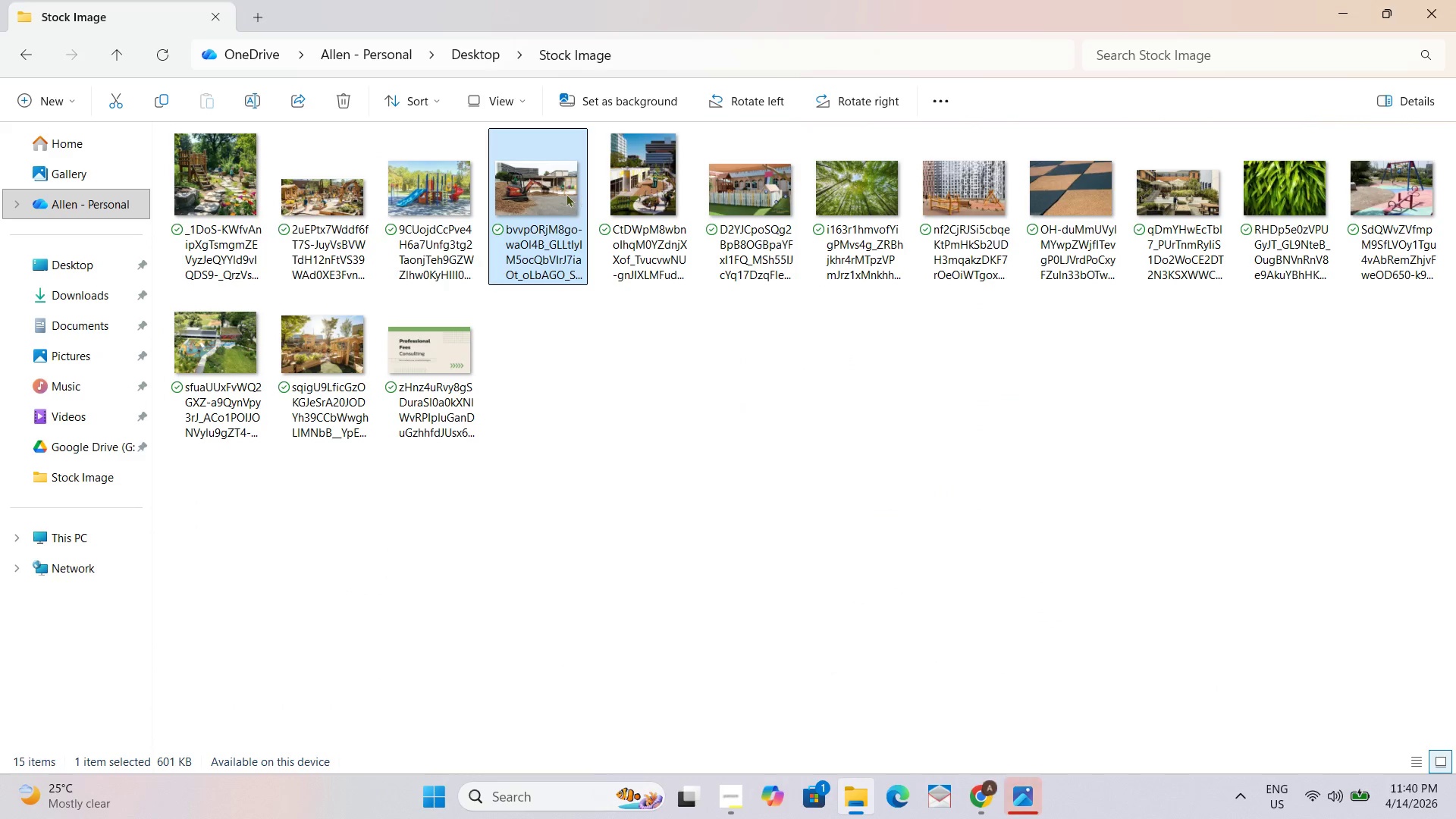 
double_click([541, 193])
 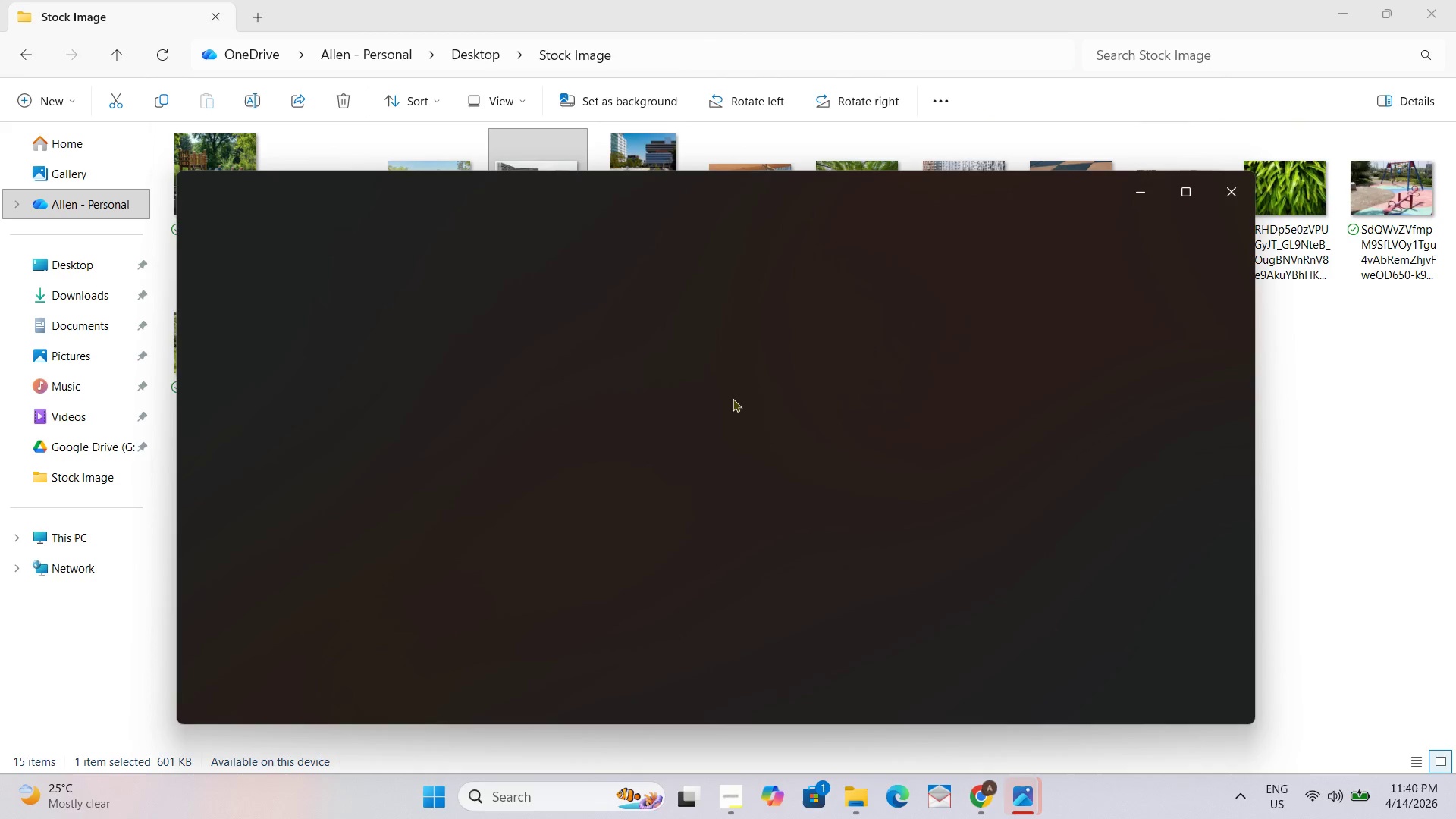 
right_click([741, 388])
 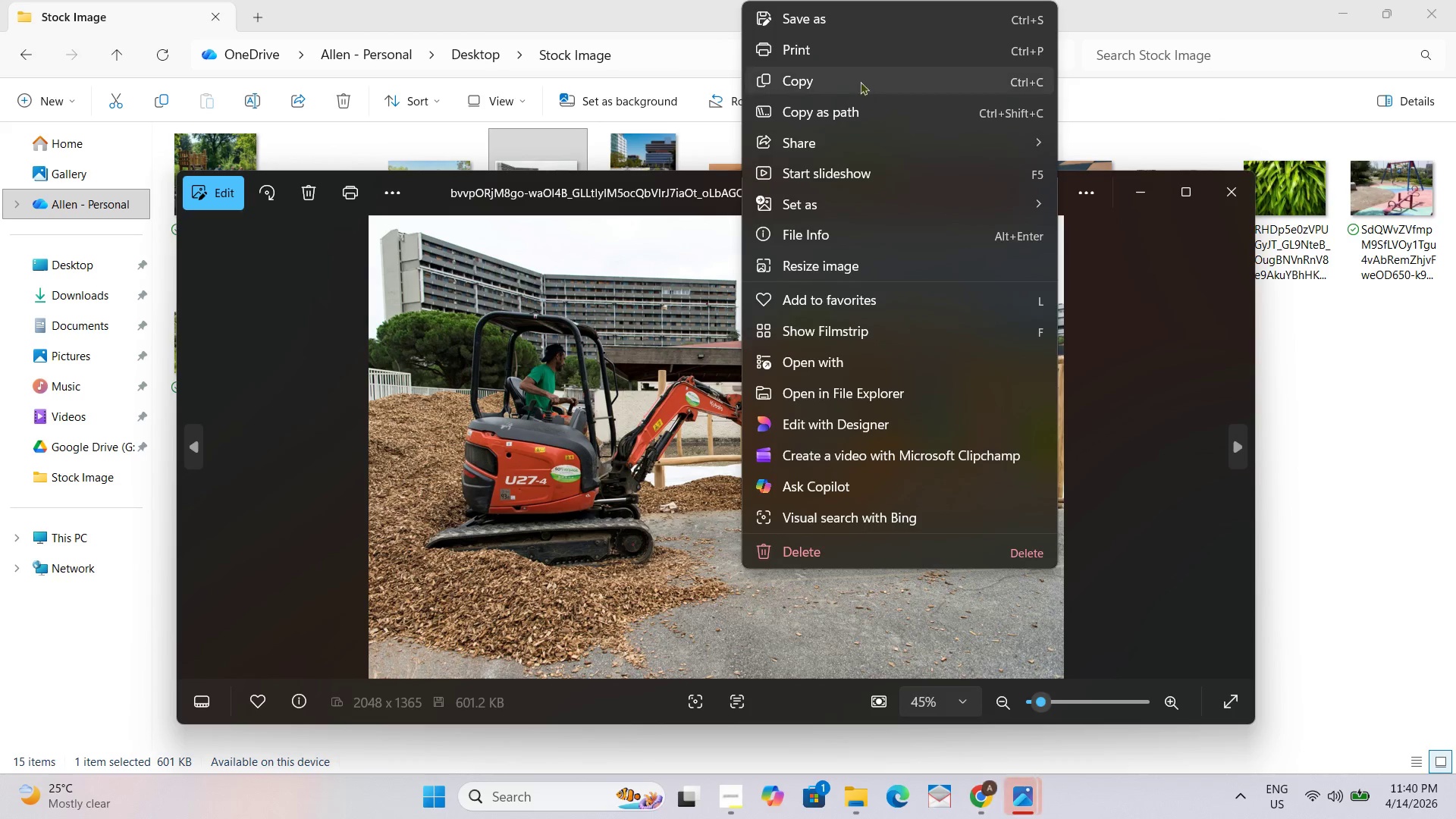 
left_click([846, 83])
 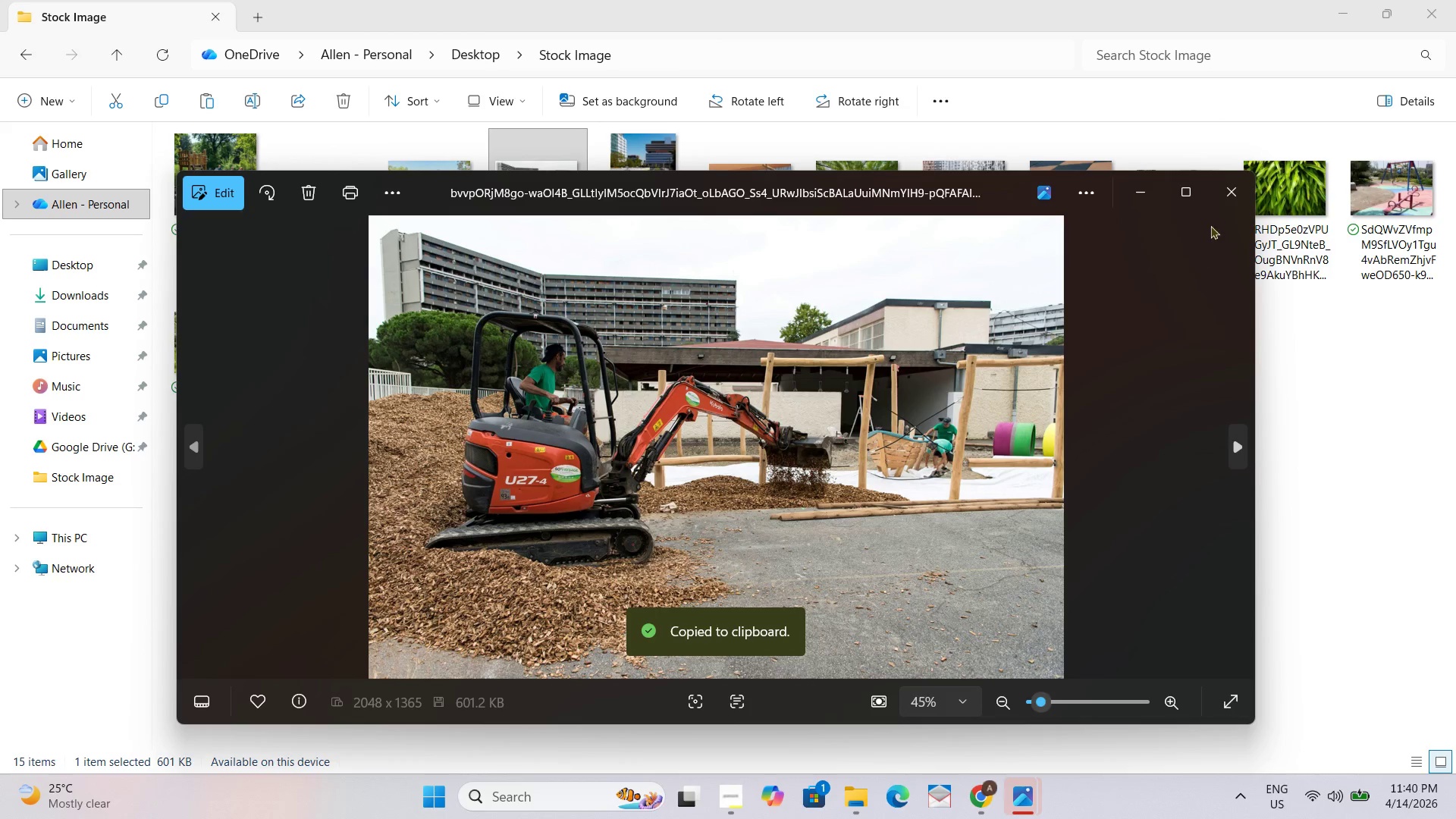 
left_click([1222, 200])
 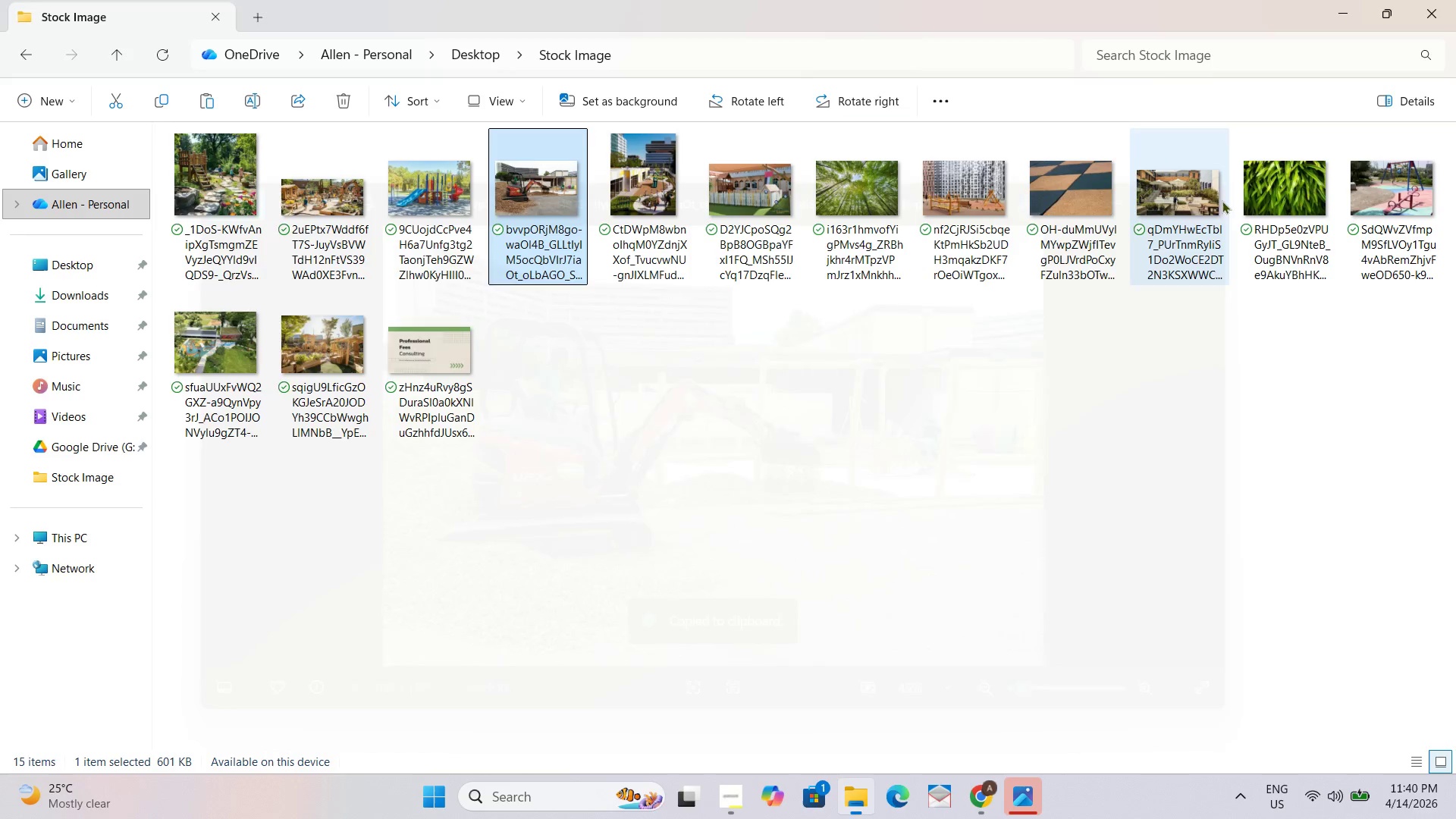 
key(Alt+AltLeft)
 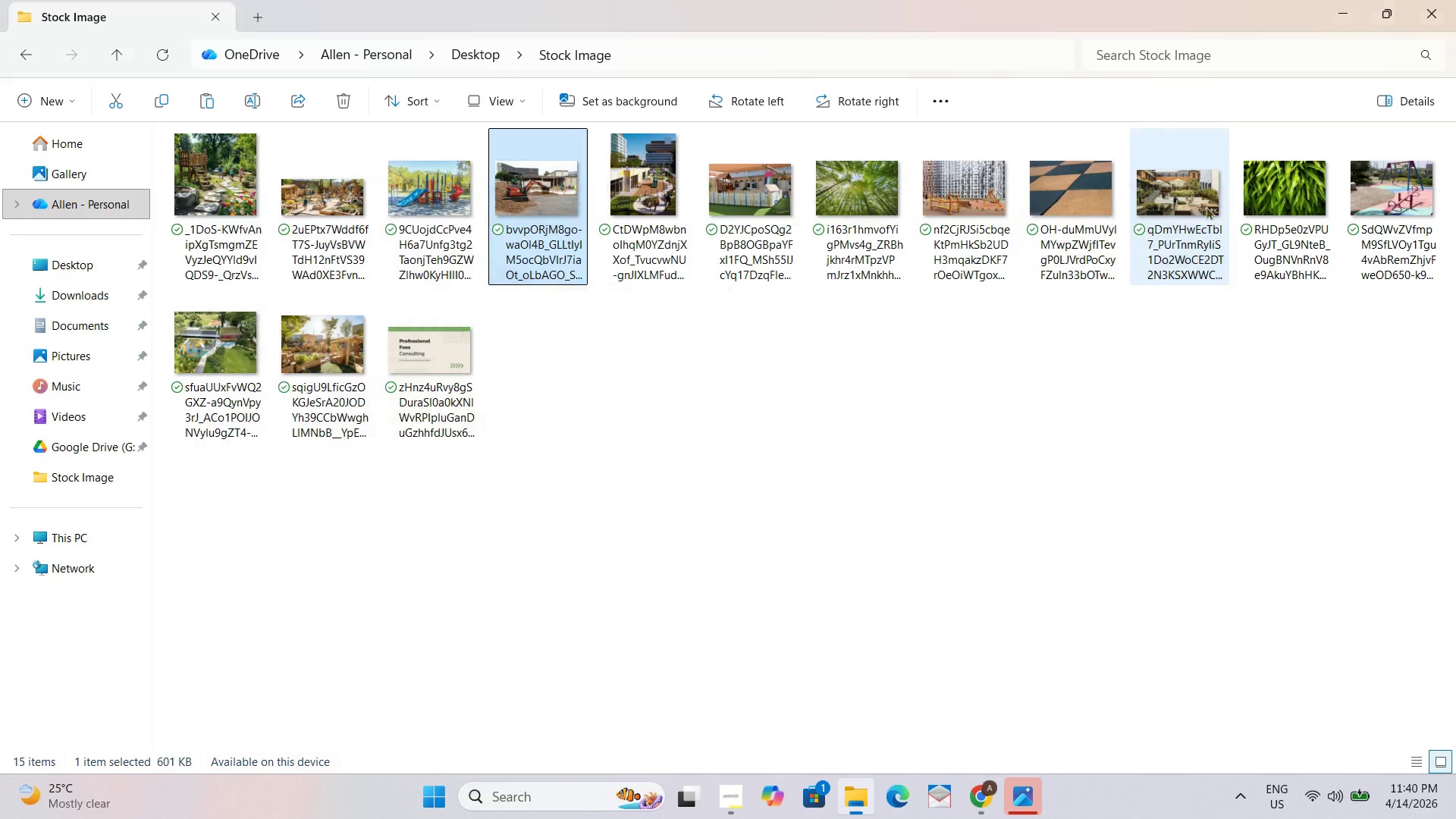 
key(Alt+Tab)
 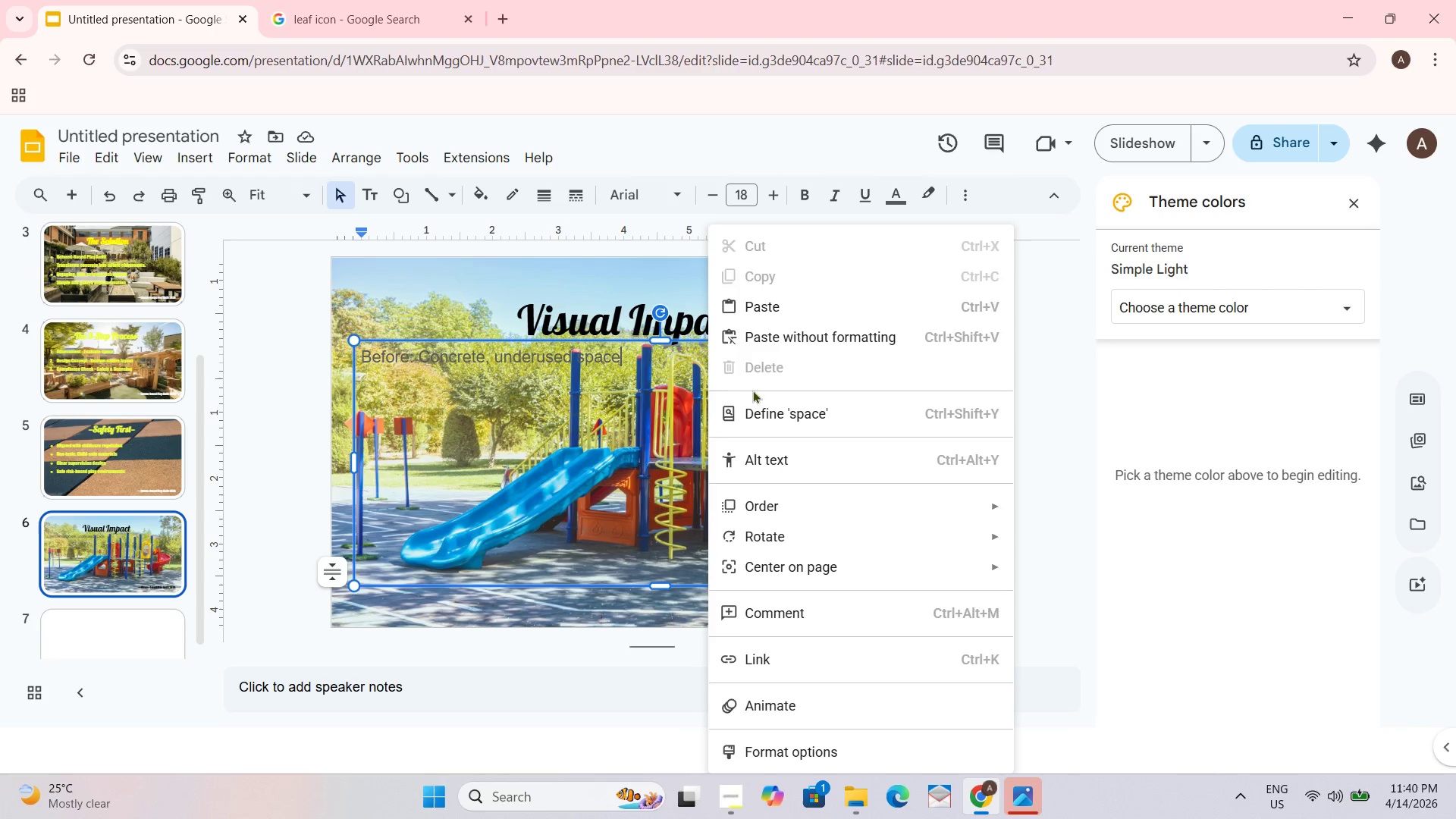 
left_click([758, 306])
 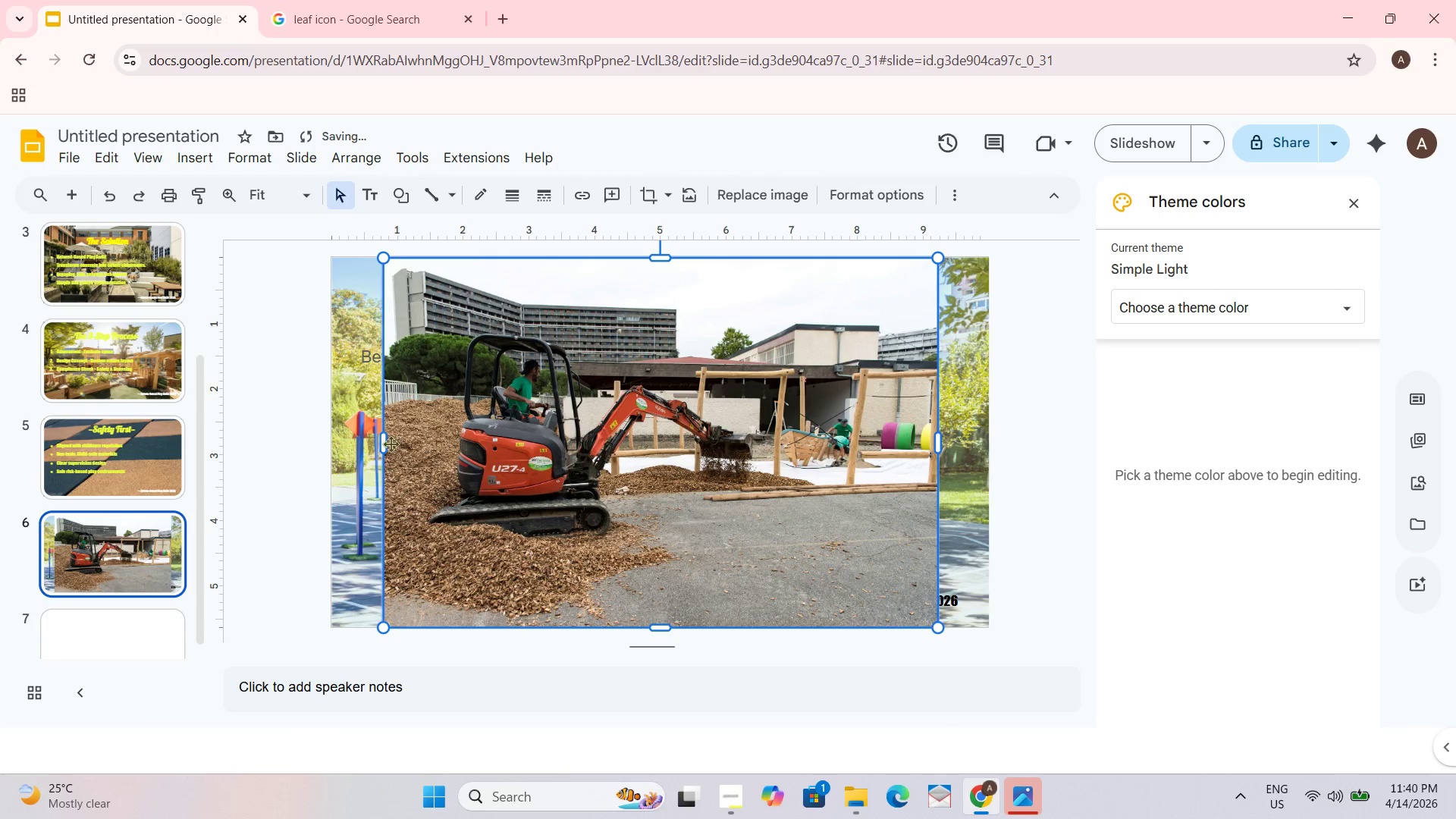 
left_click_drag(start_coordinate=[384, 444], to_coordinate=[717, 443])
 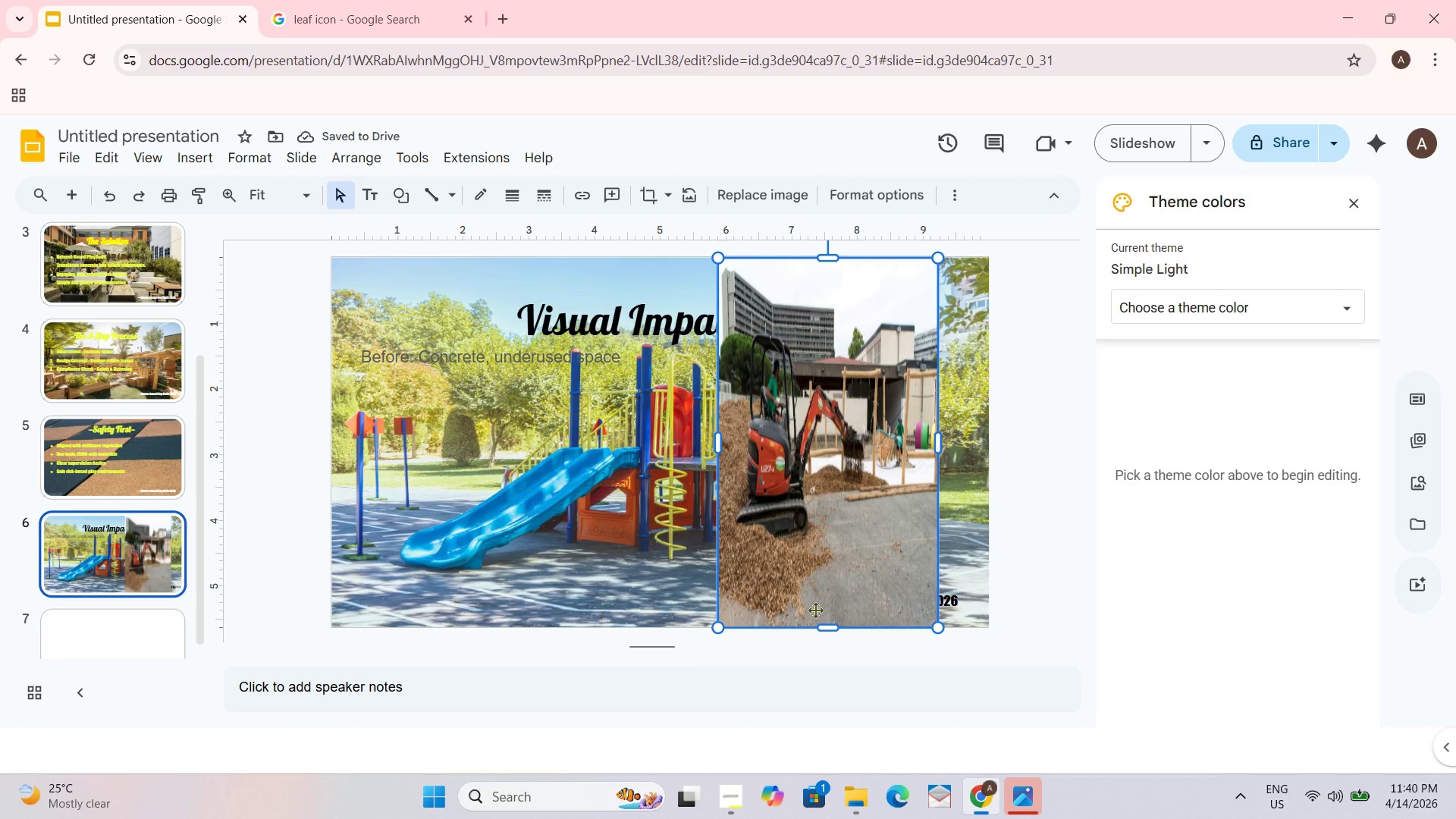 
left_click_drag(start_coordinate=[828, 627], to_coordinate=[832, 460])
 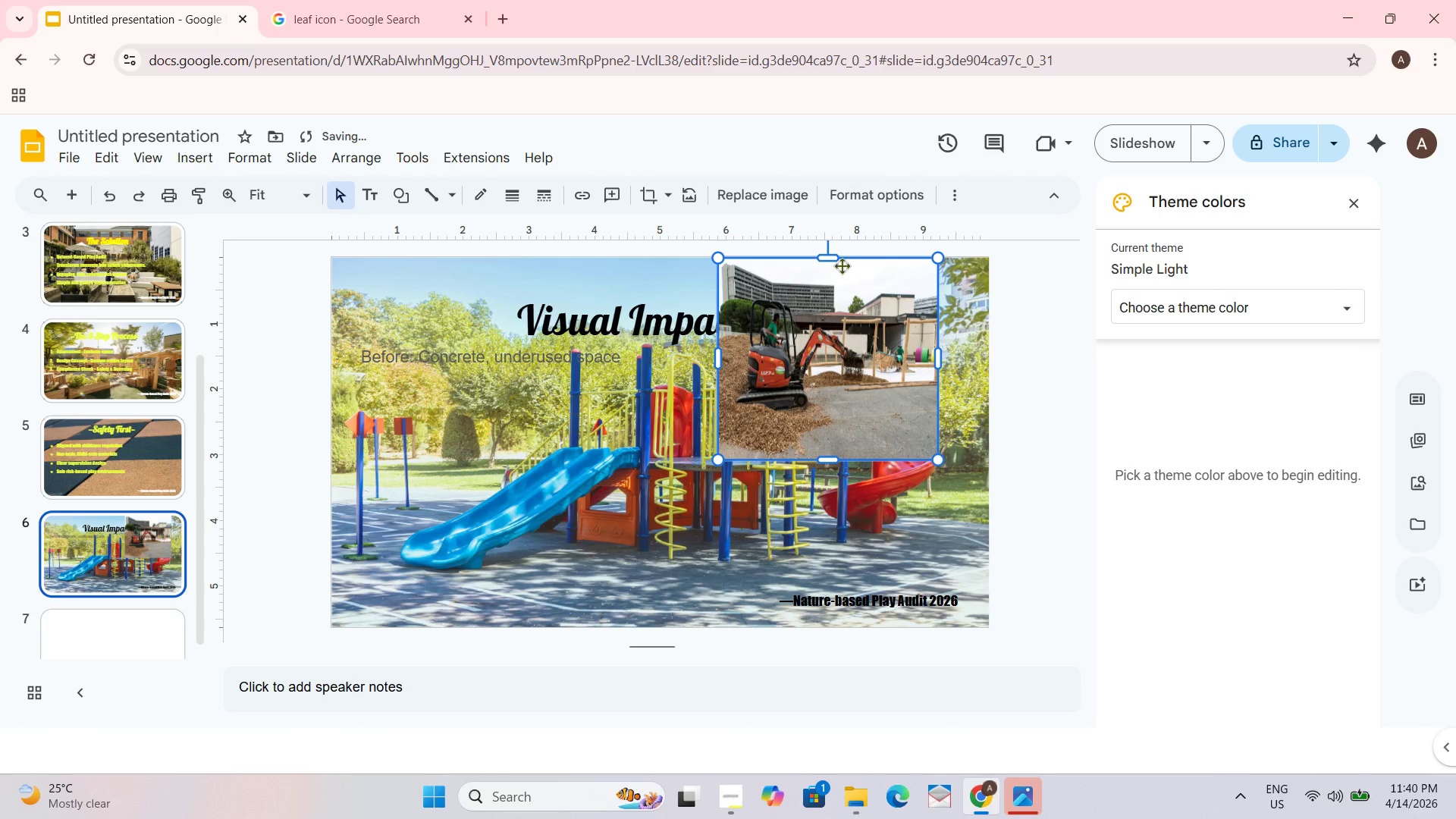 
left_click_drag(start_coordinate=[833, 256], to_coordinate=[828, 302])
 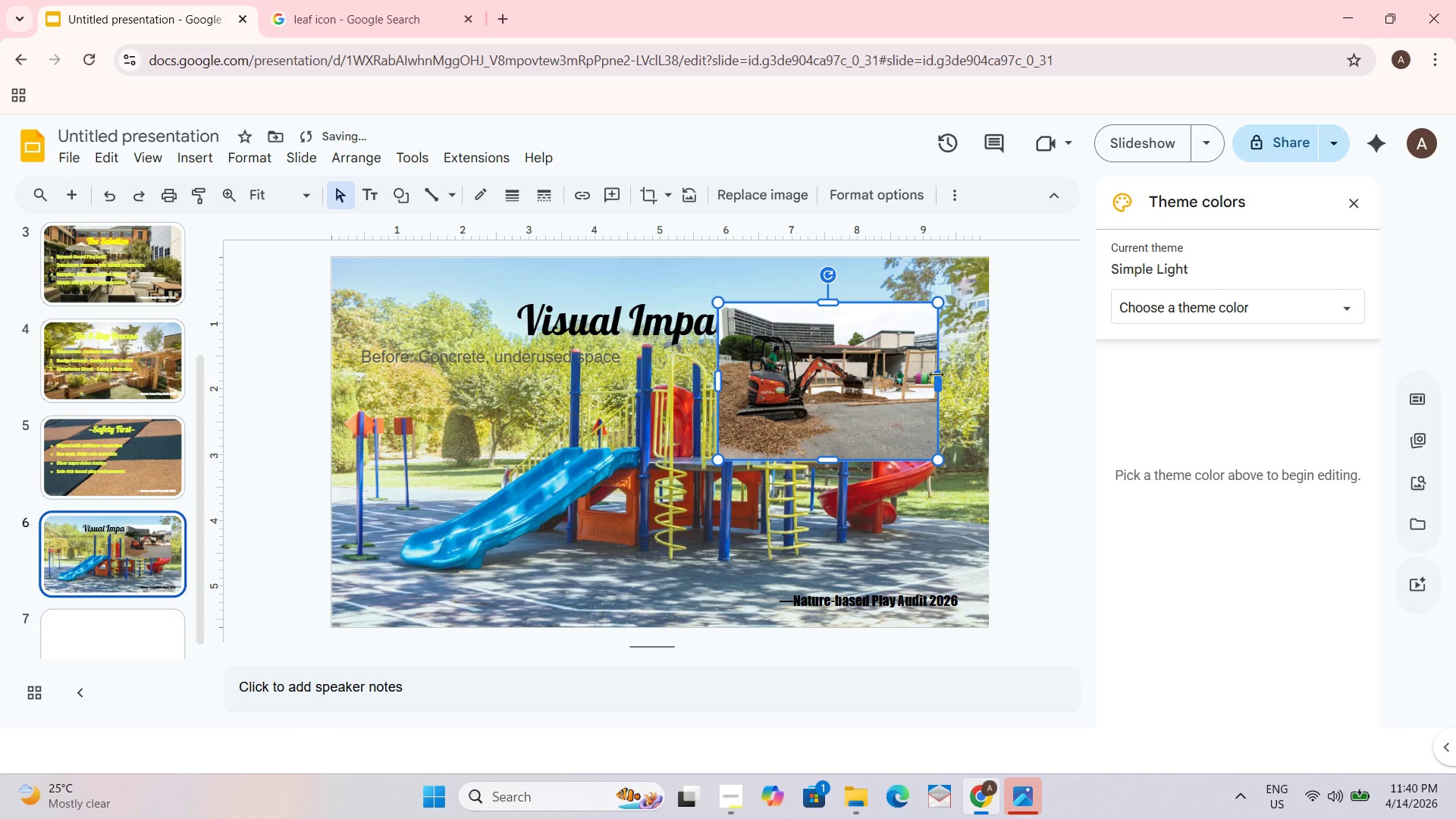 
left_click_drag(start_coordinate=[937, 378], to_coordinate=[901, 374])
 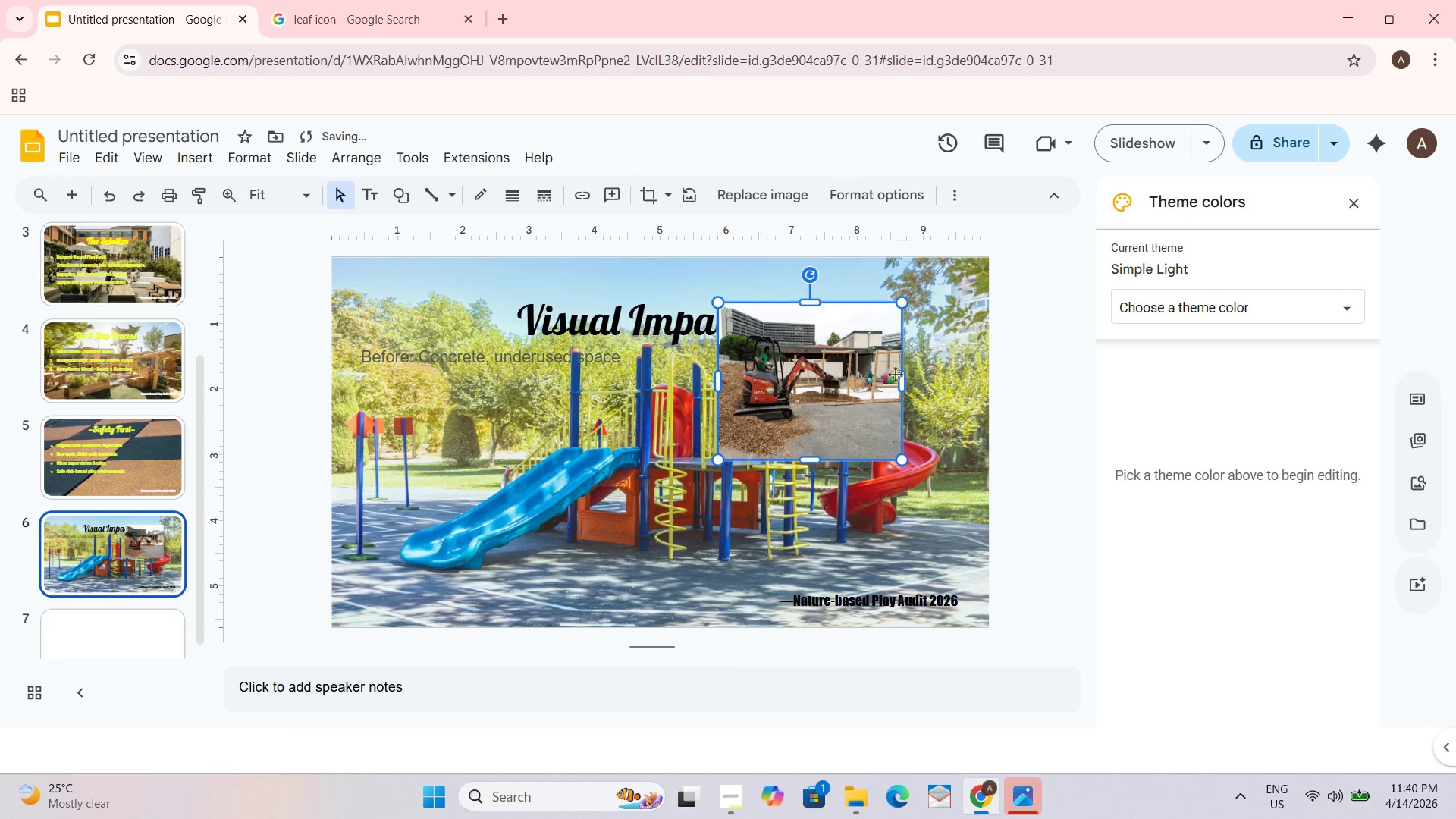 
left_click_drag(start_coordinate=[893, 374], to_coordinate=[884, 374])
 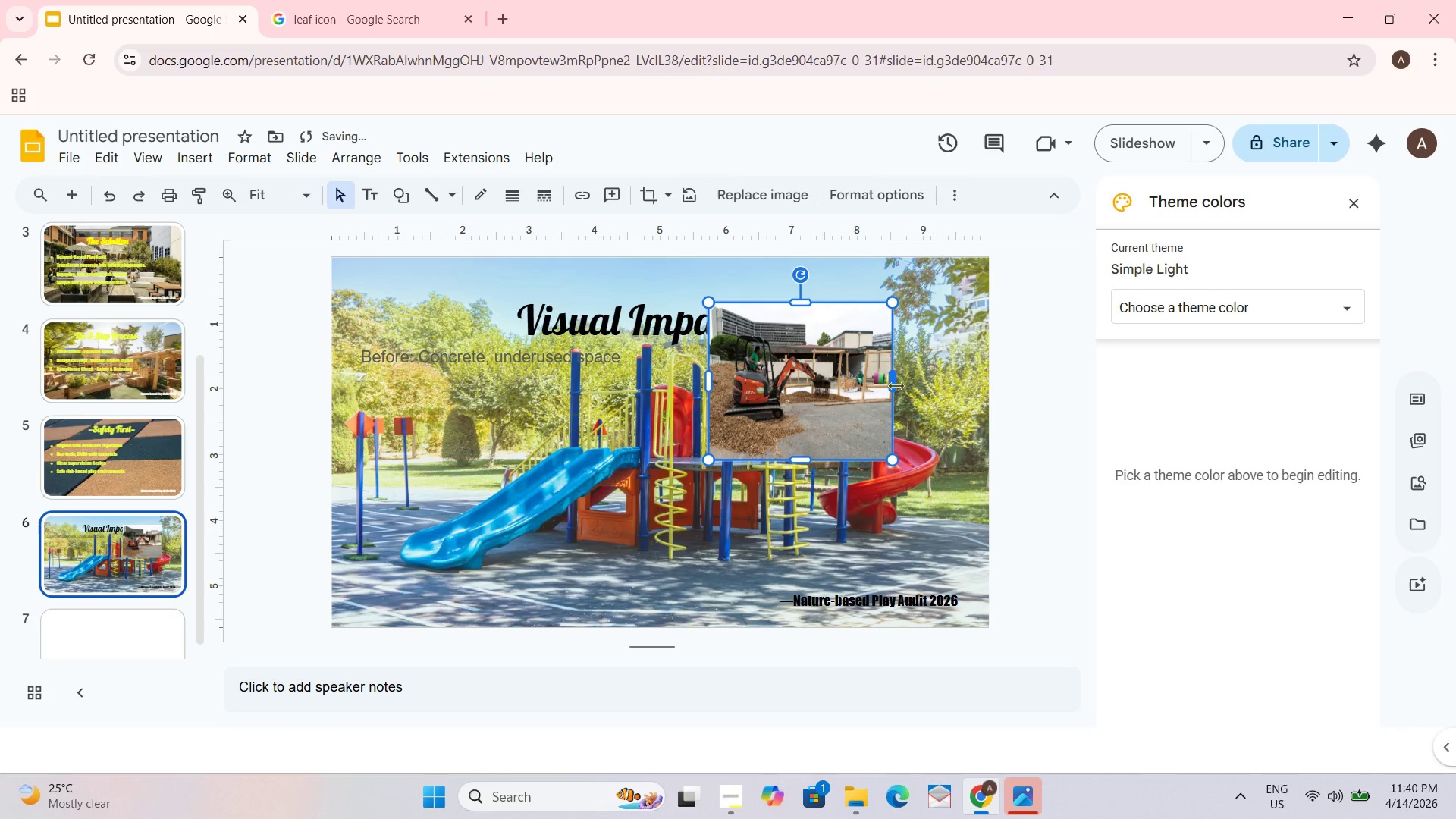 
left_click_drag(start_coordinate=[893, 384], to_coordinate=[870, 383])
 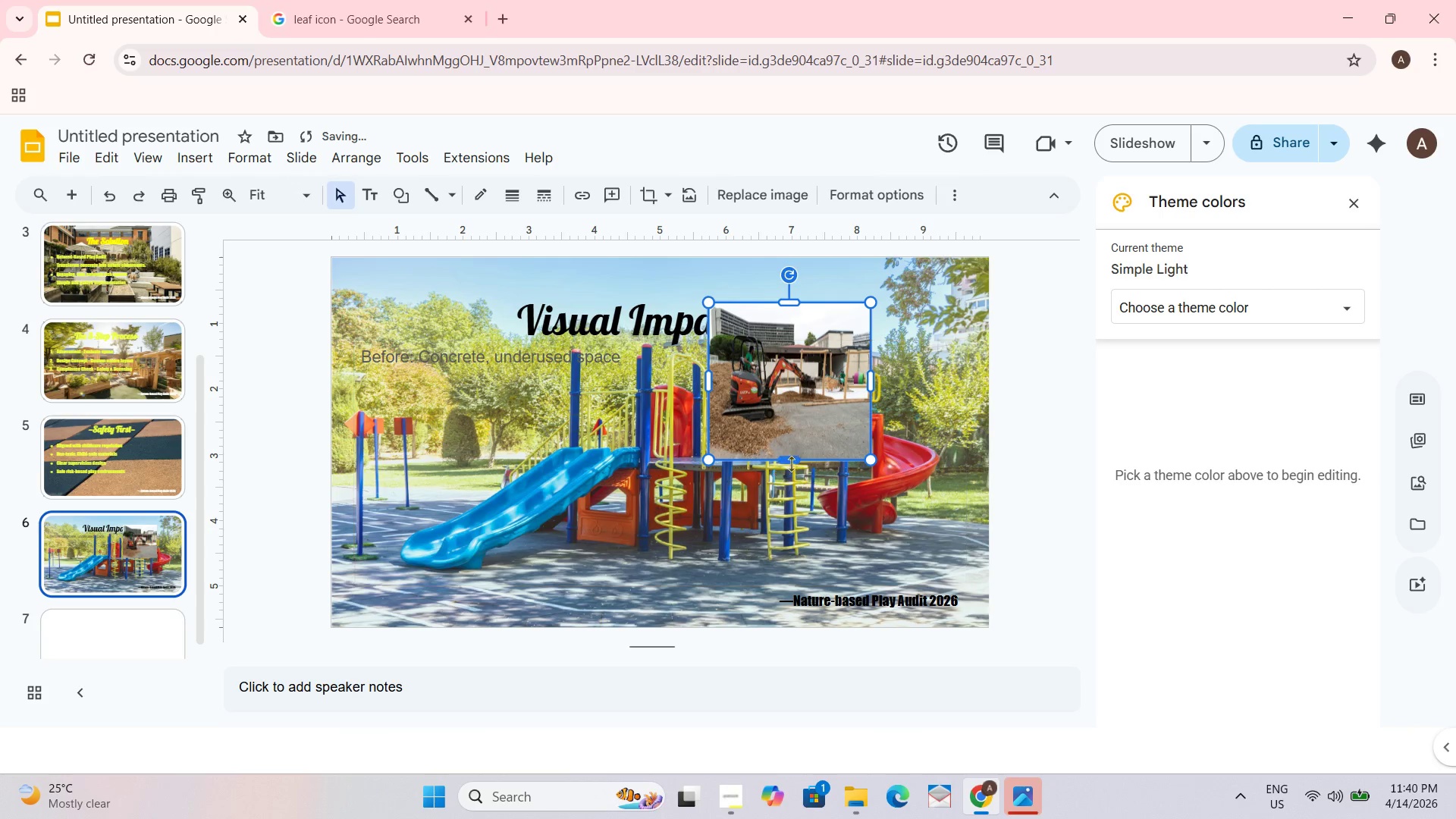 
left_click_drag(start_coordinate=[791, 461], to_coordinate=[797, 424])
 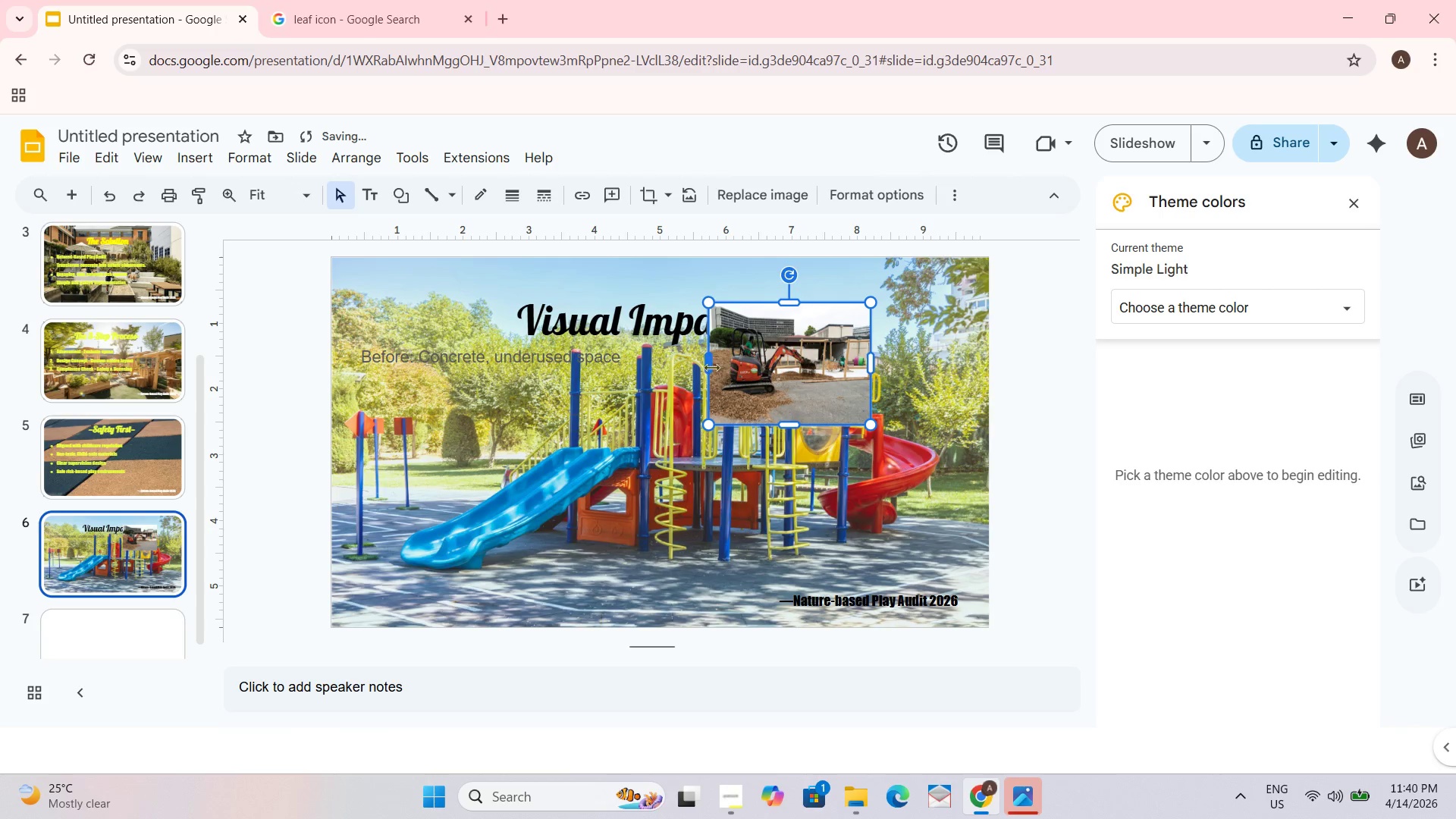 
left_click_drag(start_coordinate=[709, 367], to_coordinate=[704, 366])
 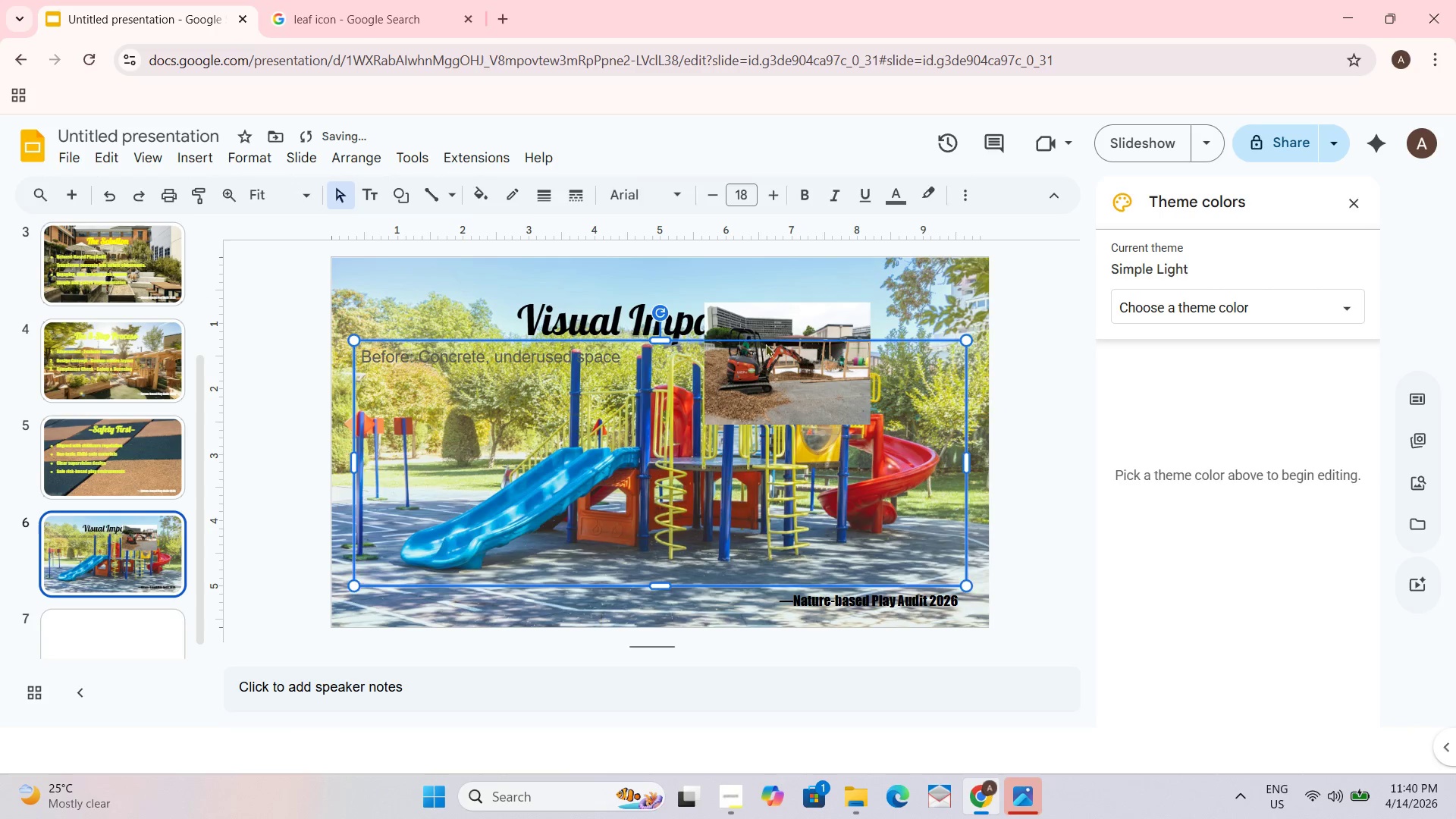 
left_click_drag(start_coordinate=[766, 380], to_coordinate=[803, 425])
 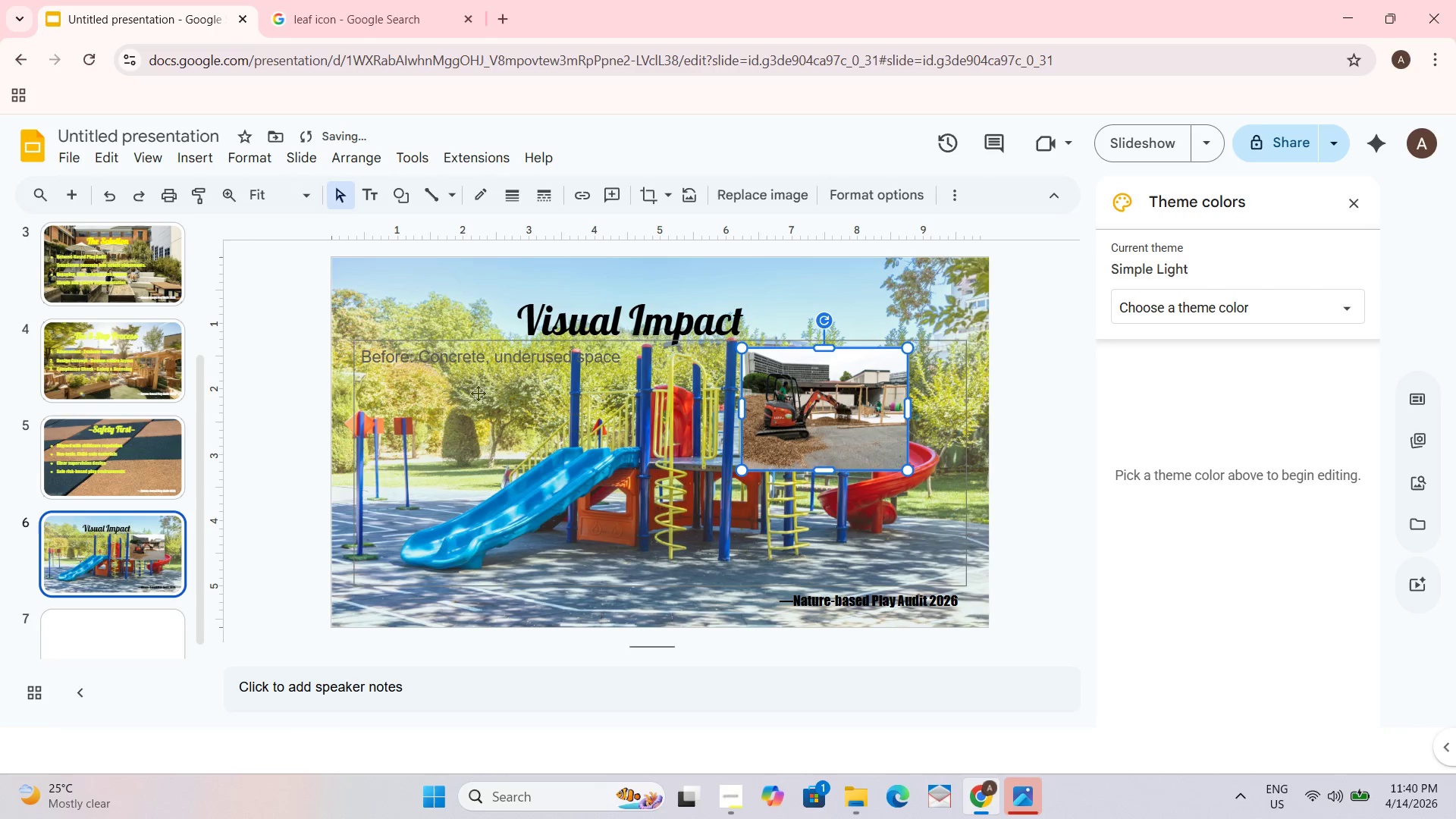 
left_click([491, 364])
 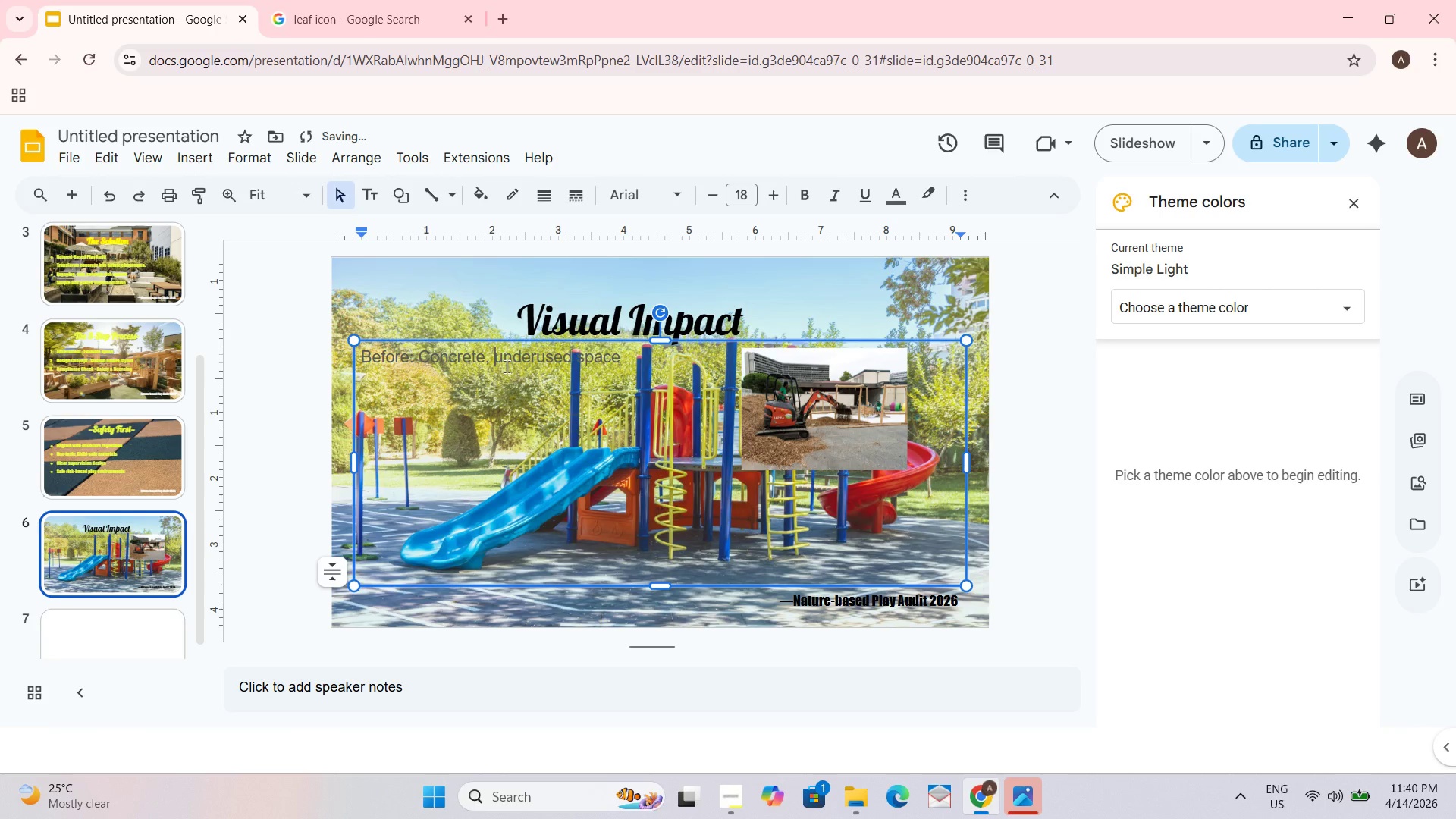 
key(Control+A)
 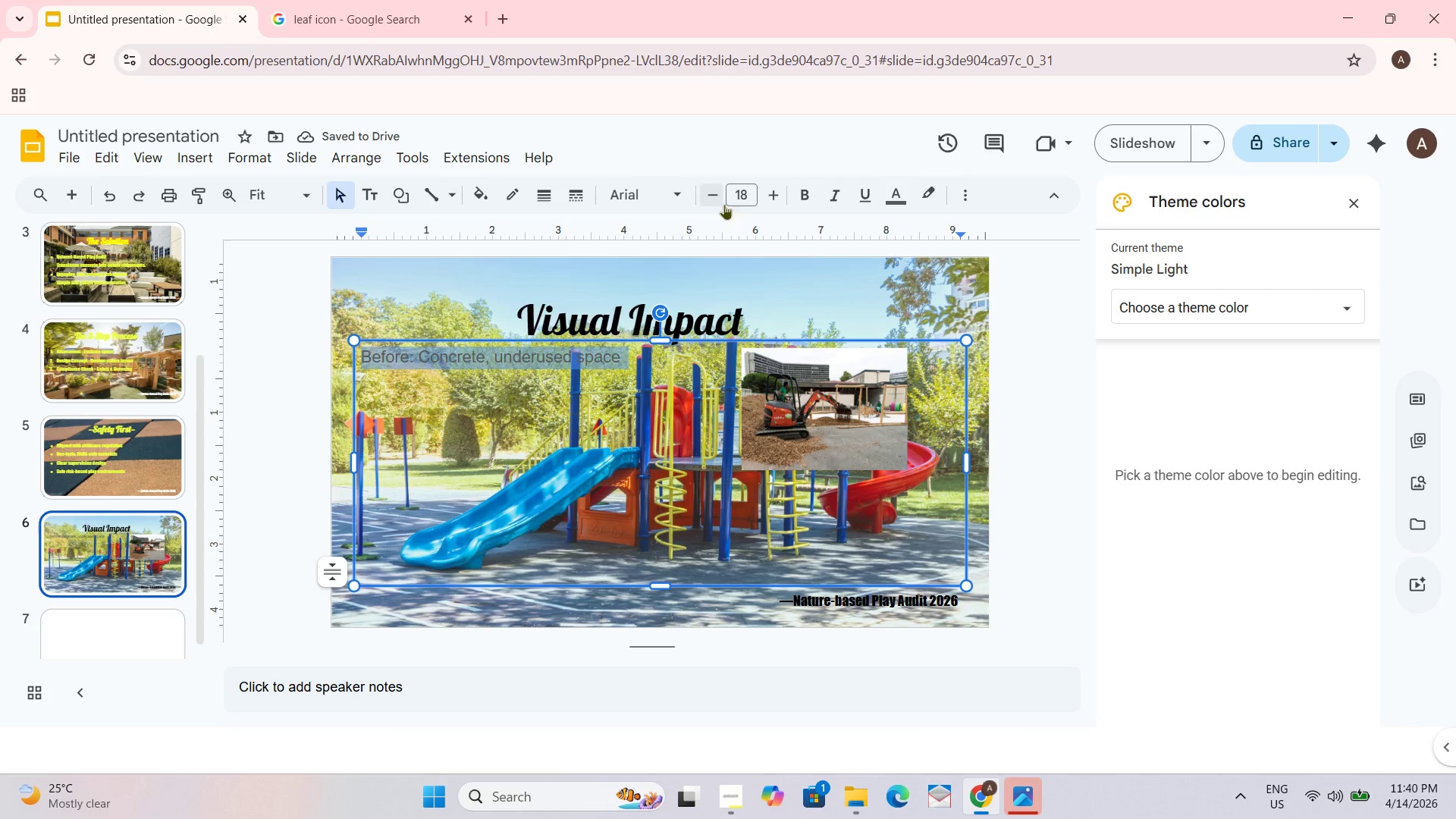 
key(Control+V)
 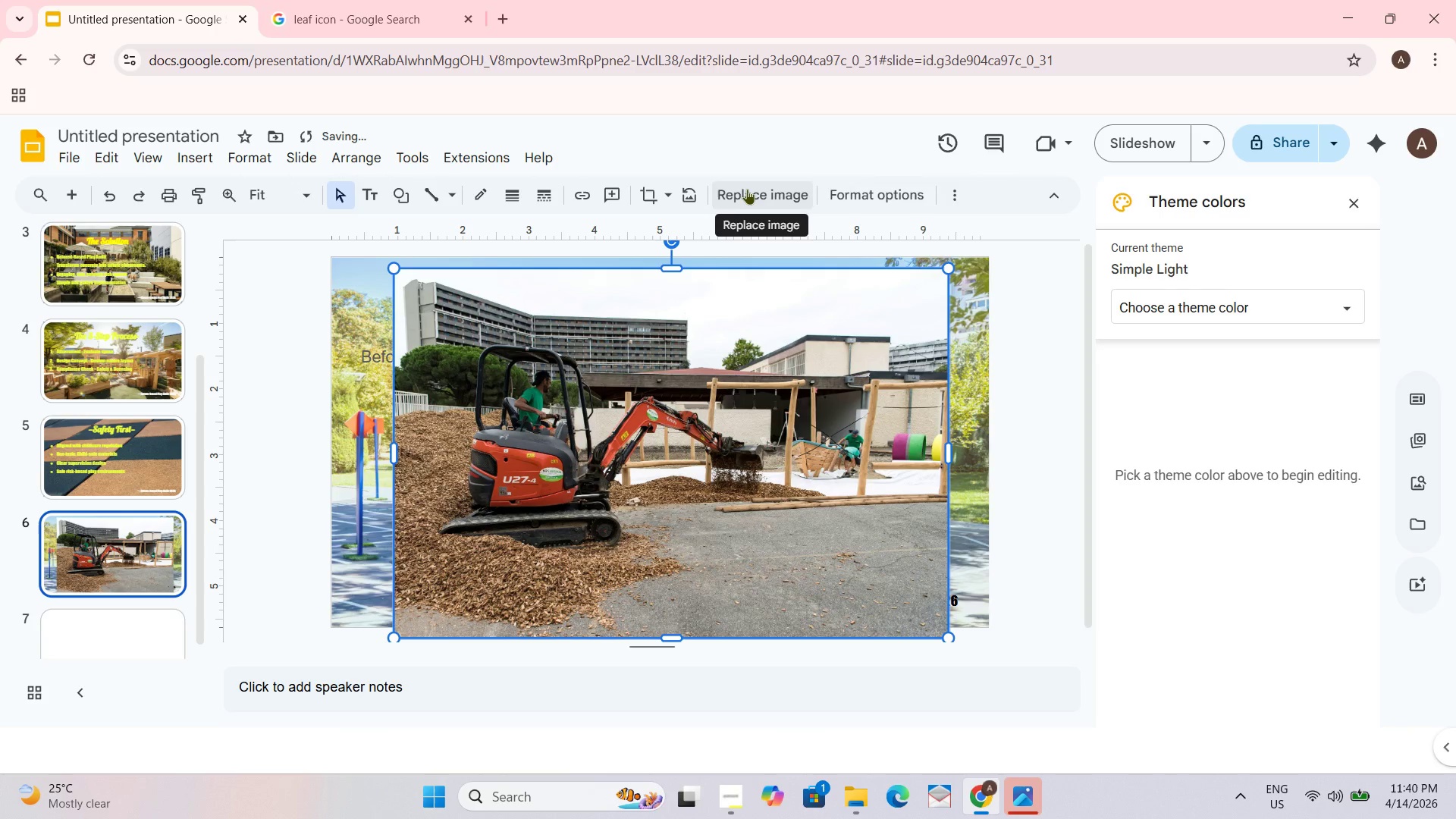 
key(Control+Z)
 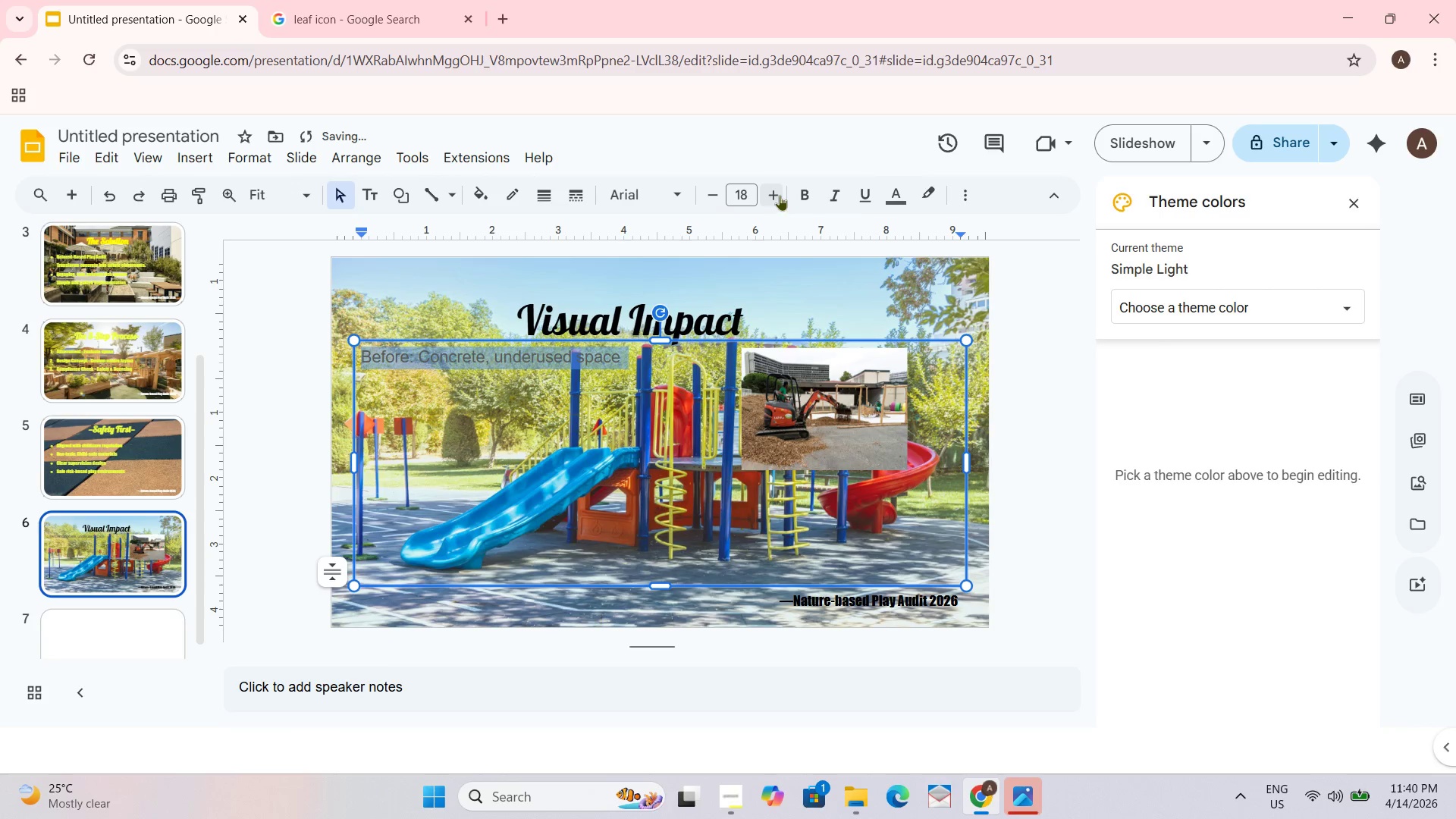 
left_click([739, 195])
 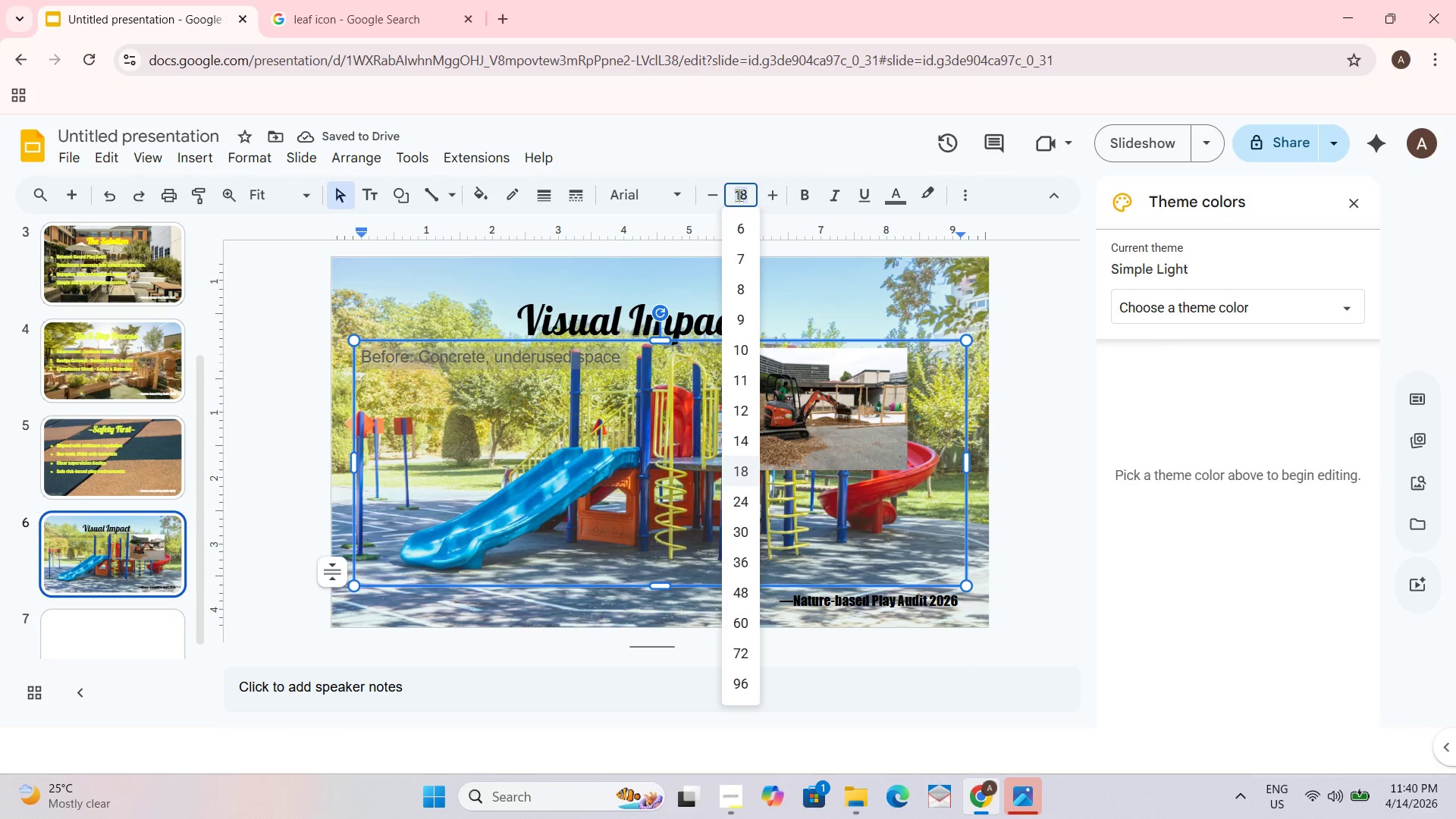 
key(Numpad2)
 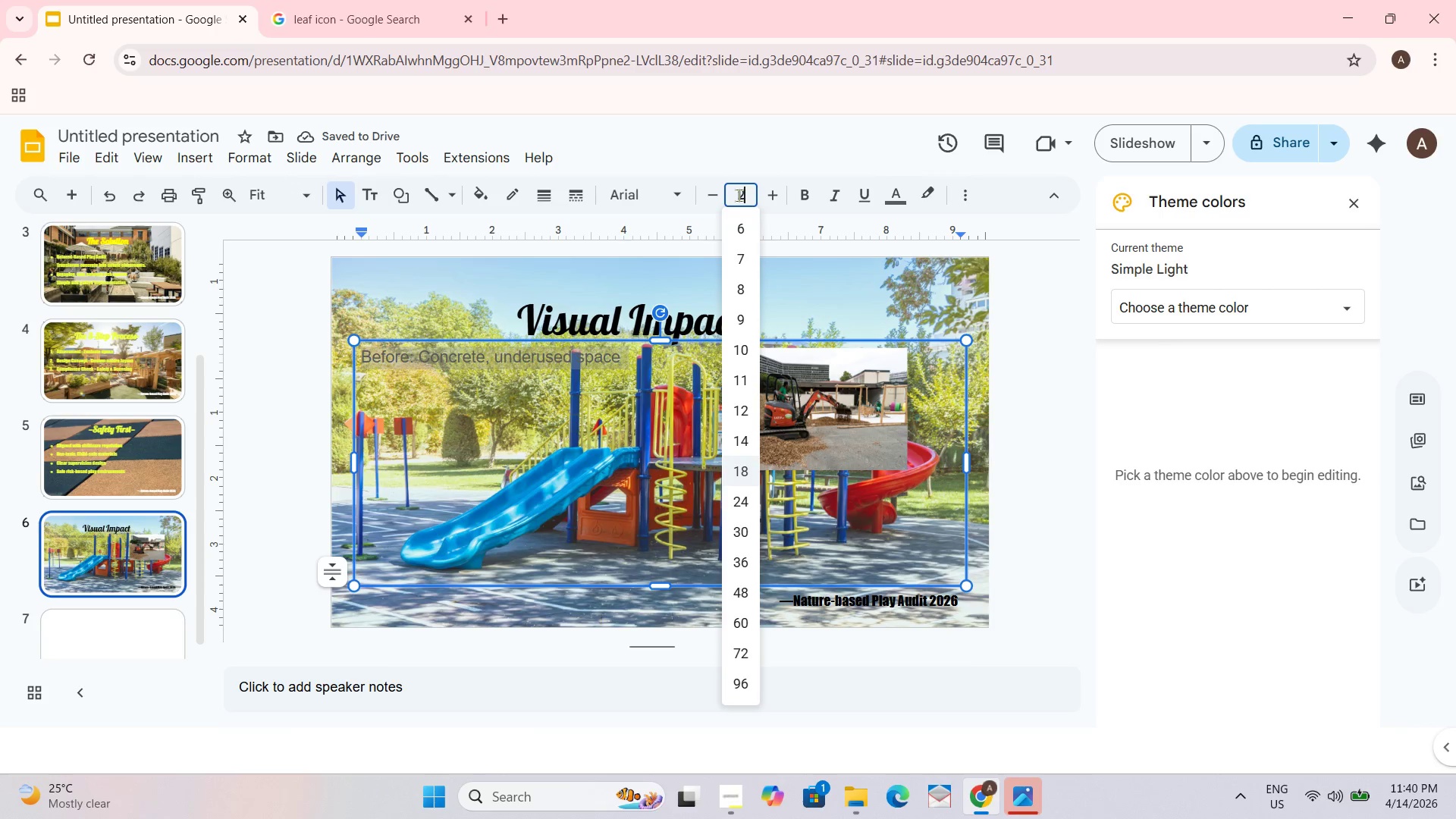 
key(Numpad5)
 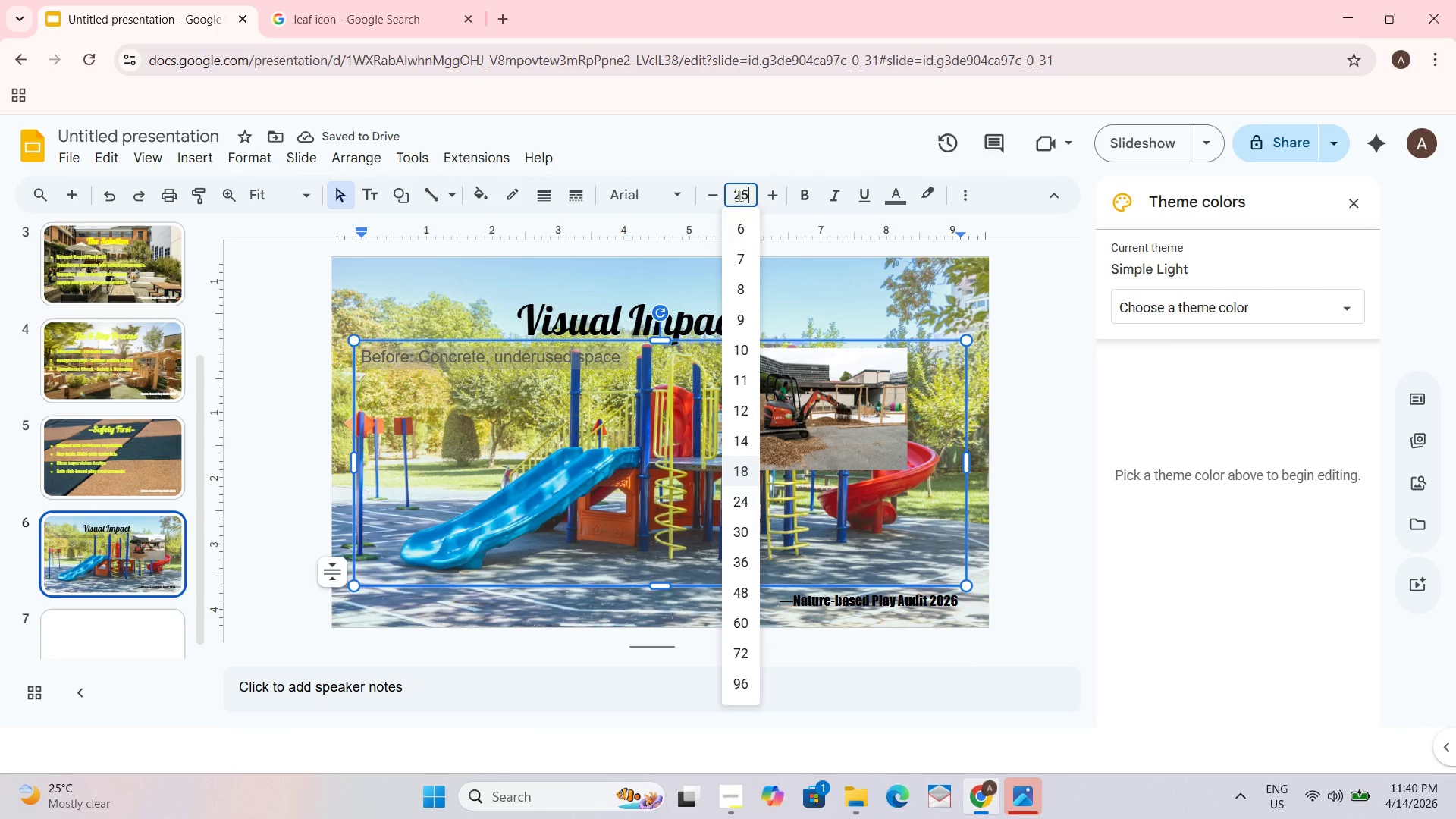 
key(Enter)
 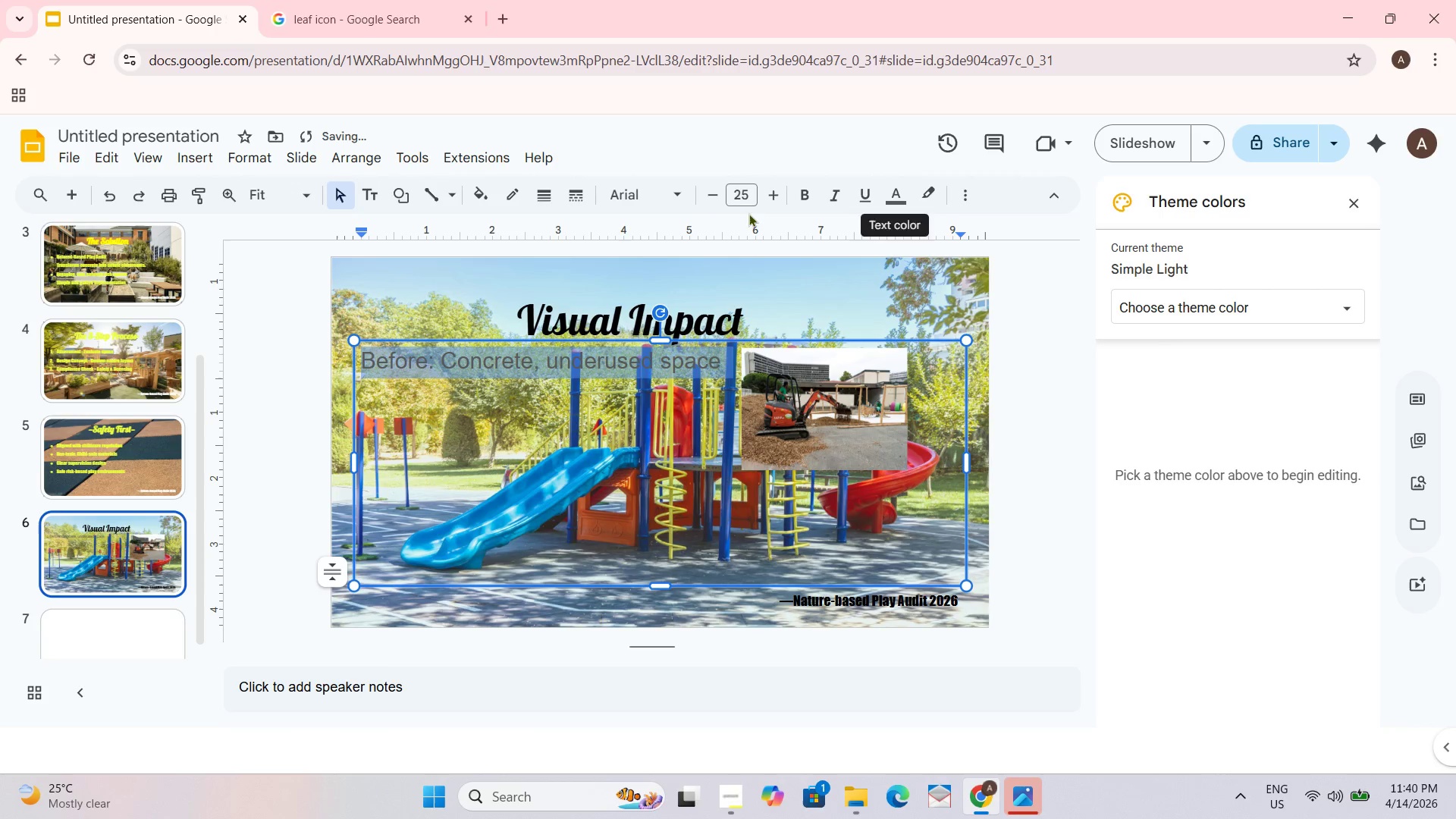 
left_click([678, 194])
 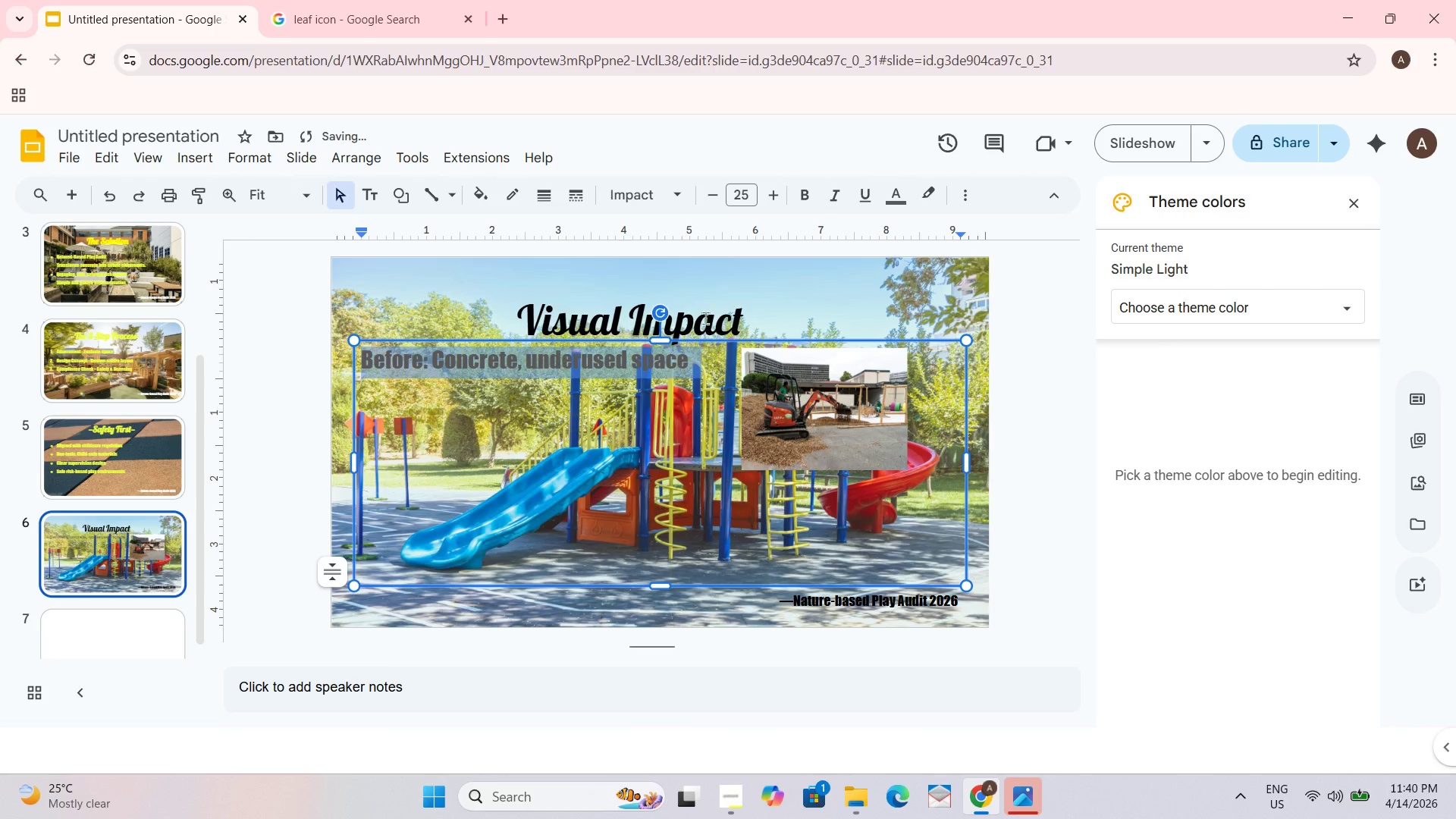 
left_click([882, 193])
 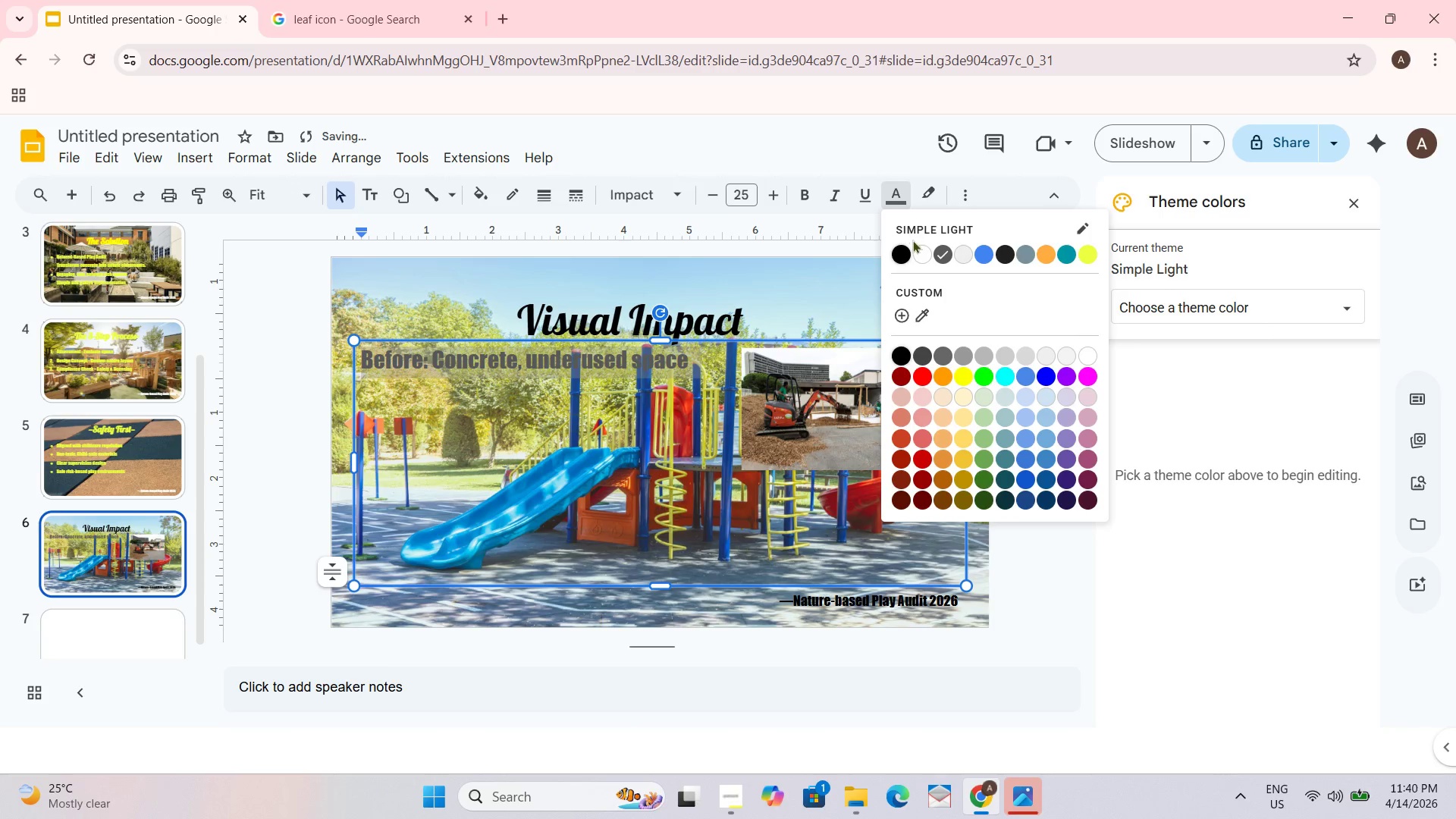 
left_click([900, 250])
 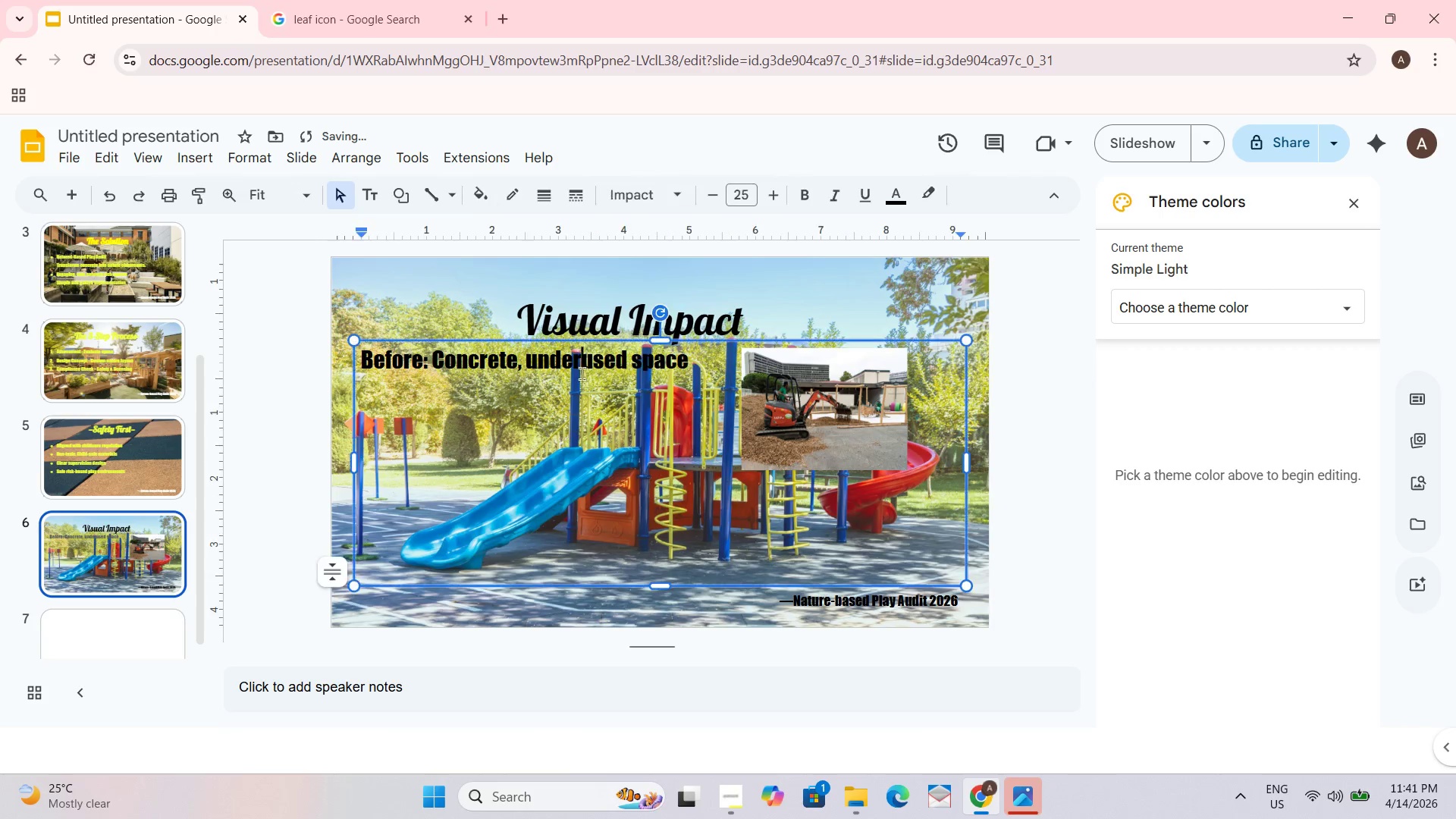 
left_click([618, 363])
 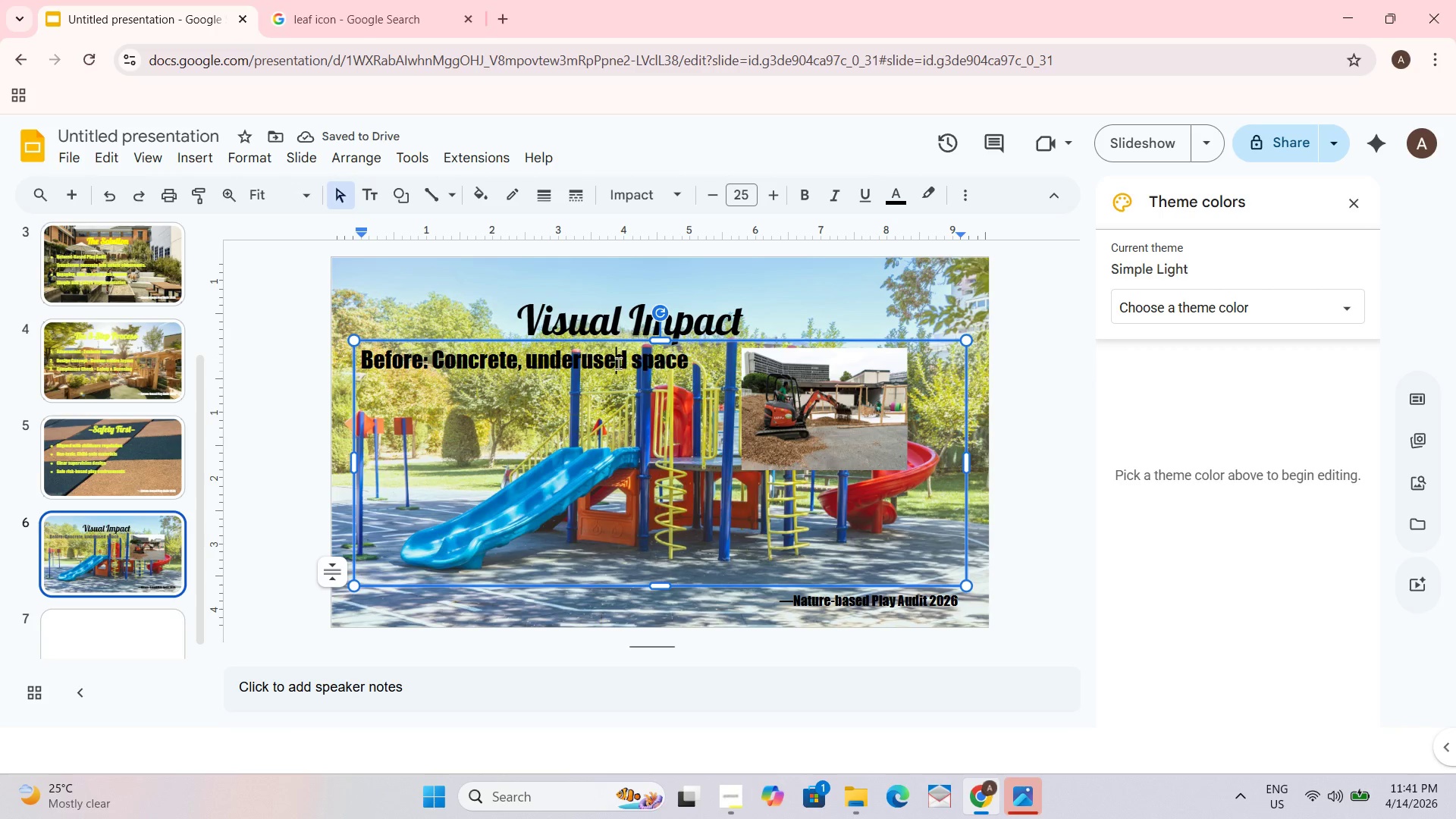 
key(Control+A)
 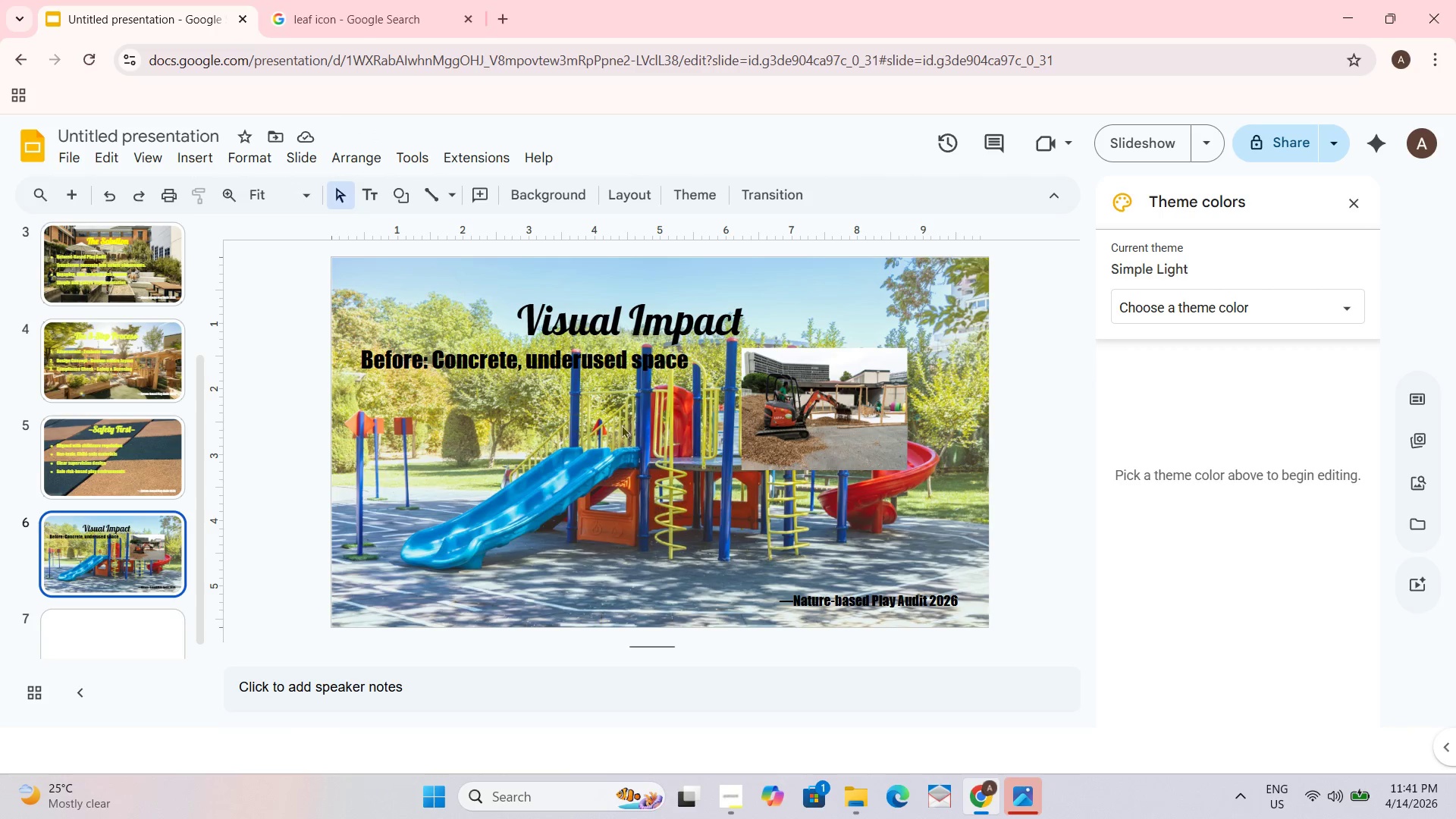 
left_click([545, 440])
 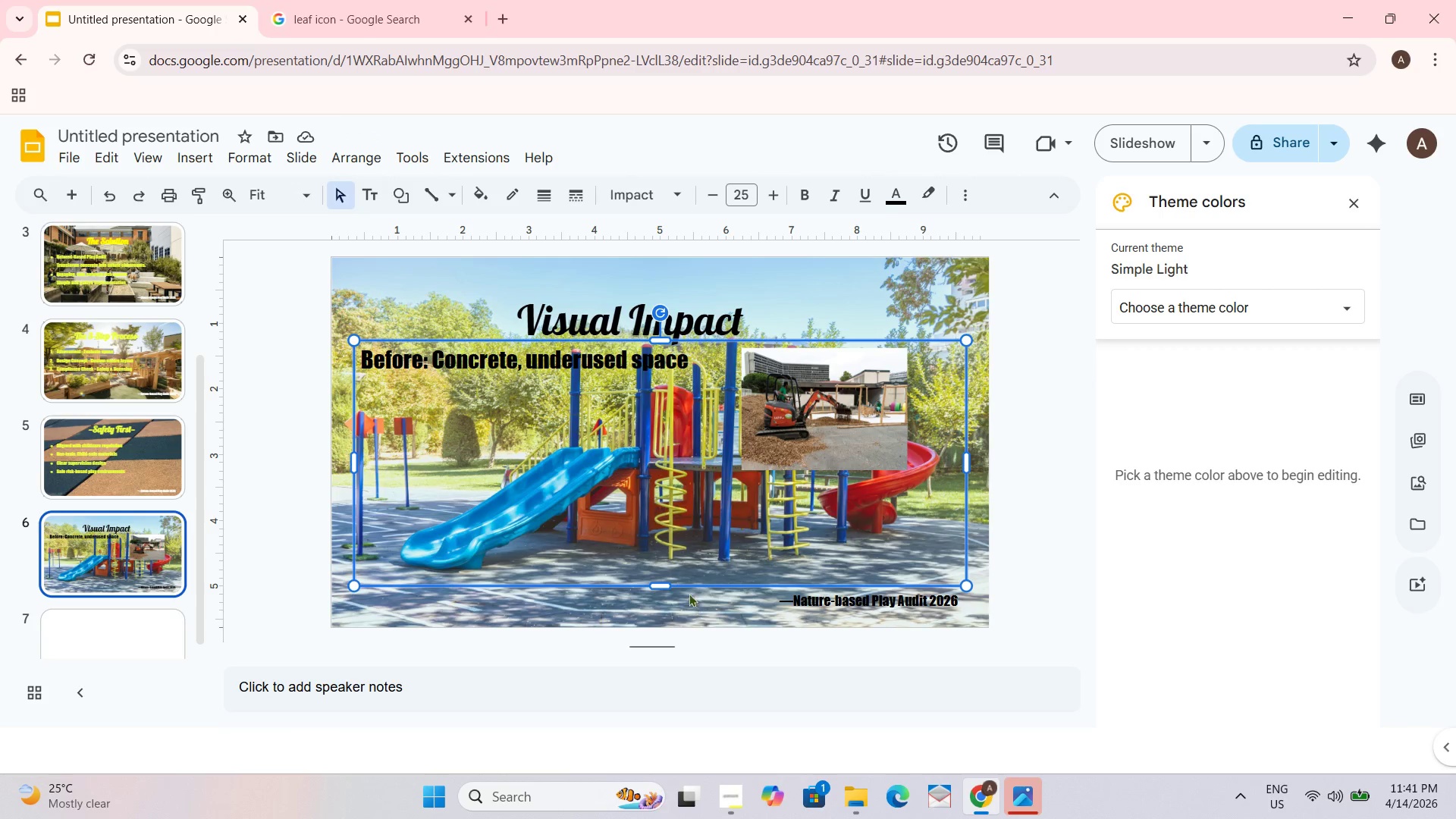 
left_click_drag(start_coordinate=[665, 582], to_coordinate=[667, 490])
 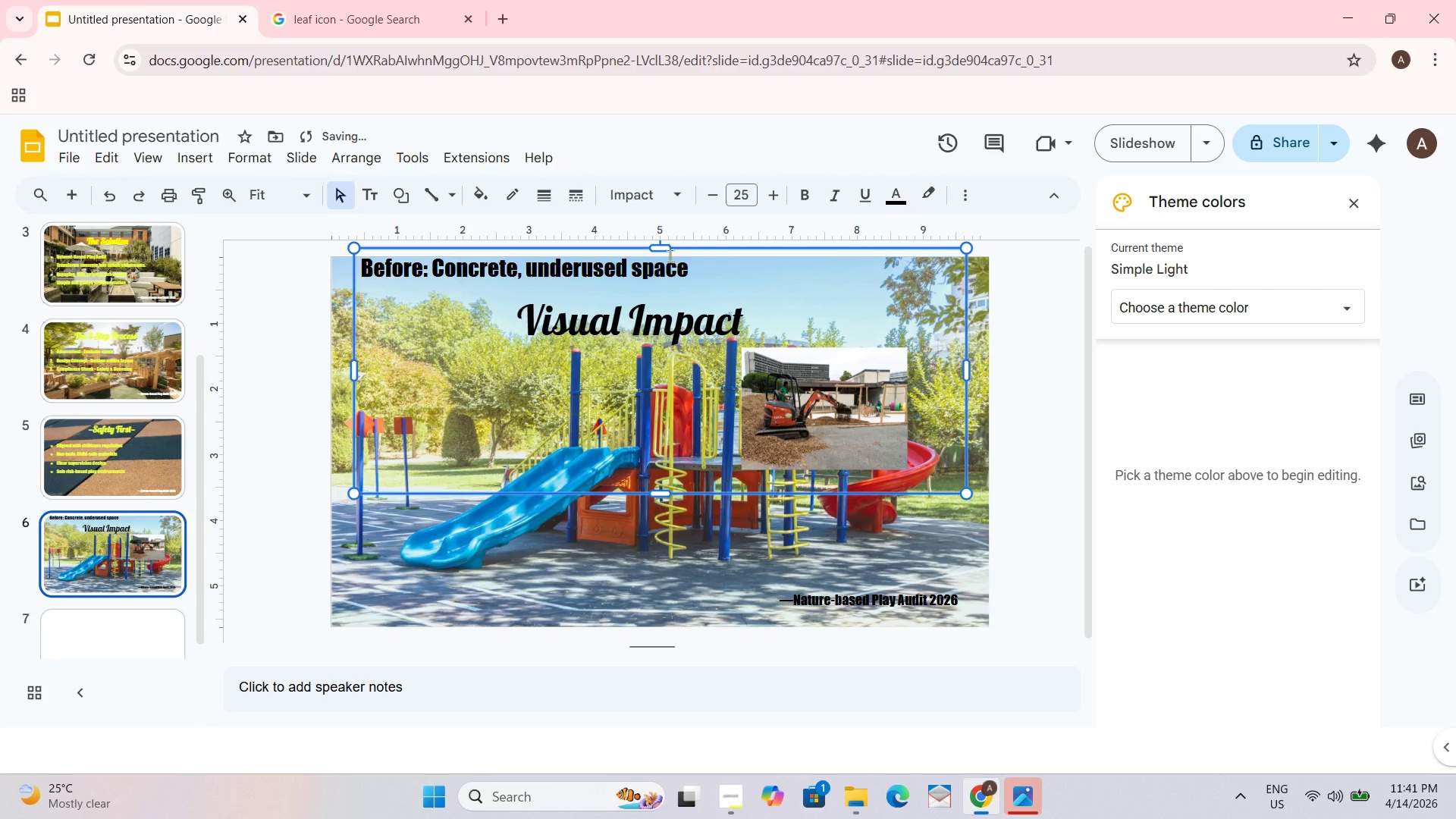 
left_click_drag(start_coordinate=[658, 248], to_coordinate=[654, 434])
 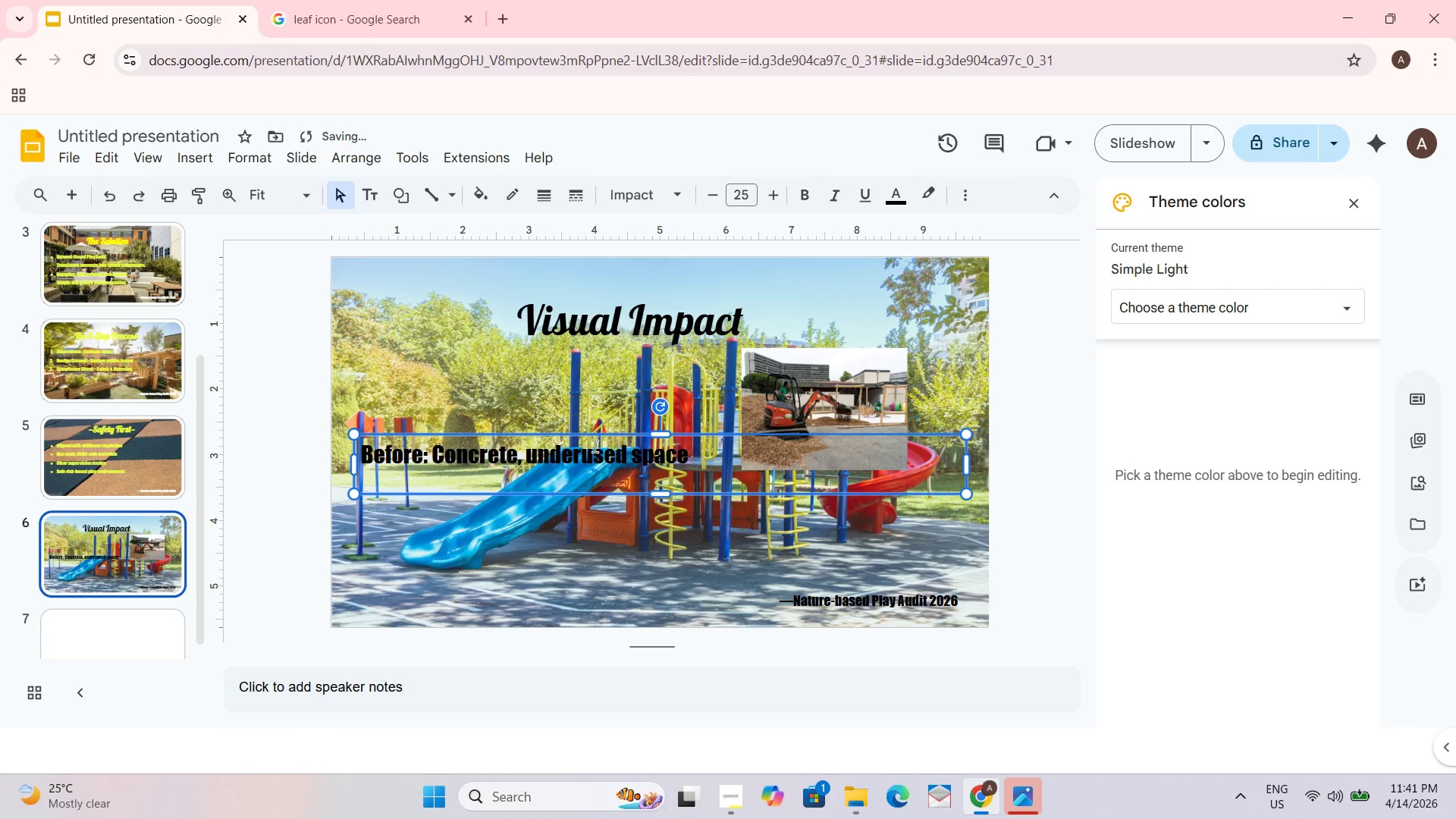 
left_click_drag(start_coordinate=[594, 434], to_coordinate=[595, 384])
 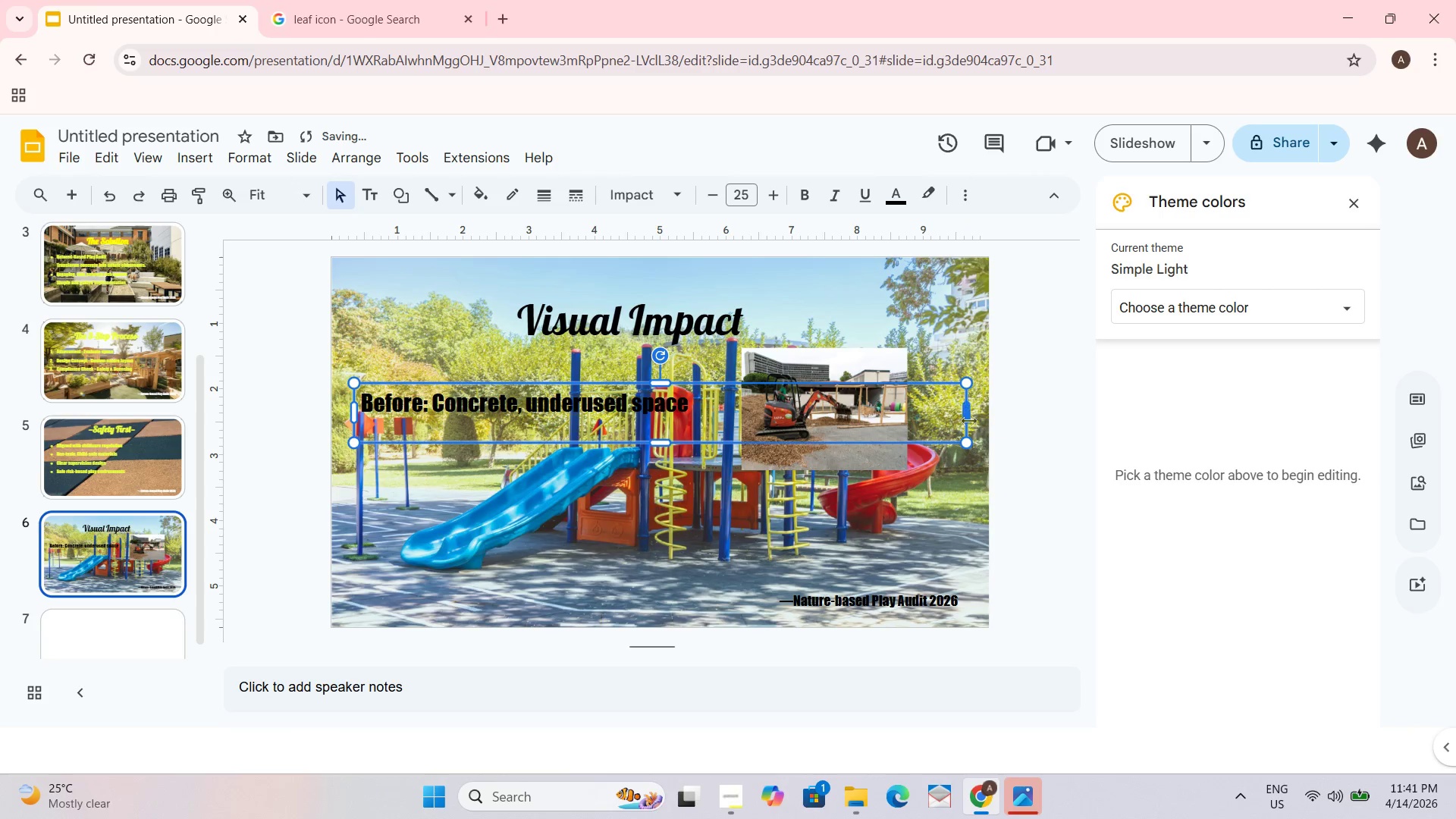 
left_click_drag(start_coordinate=[968, 419], to_coordinate=[732, 408])
 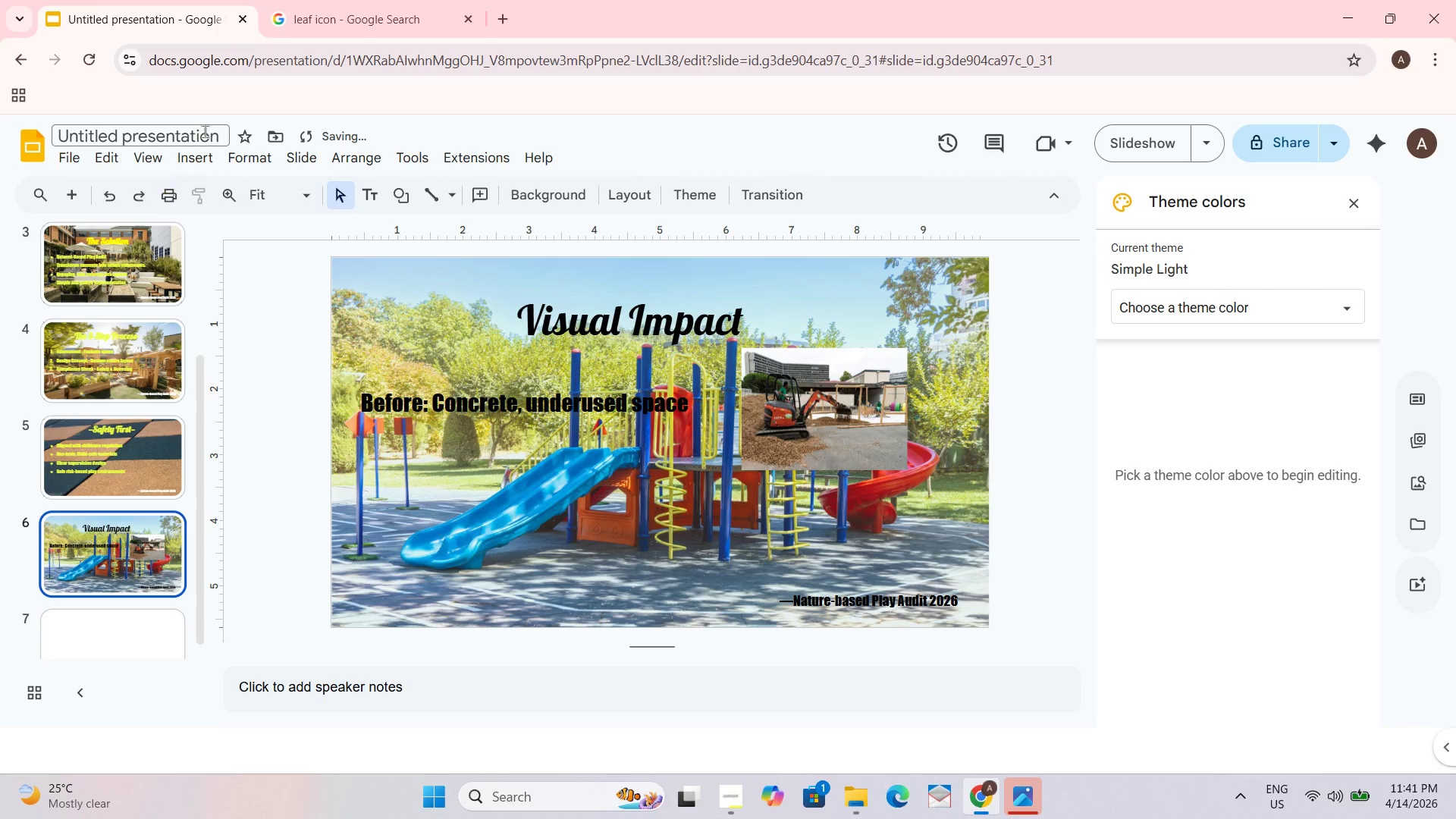 
left_click([106, 161])
 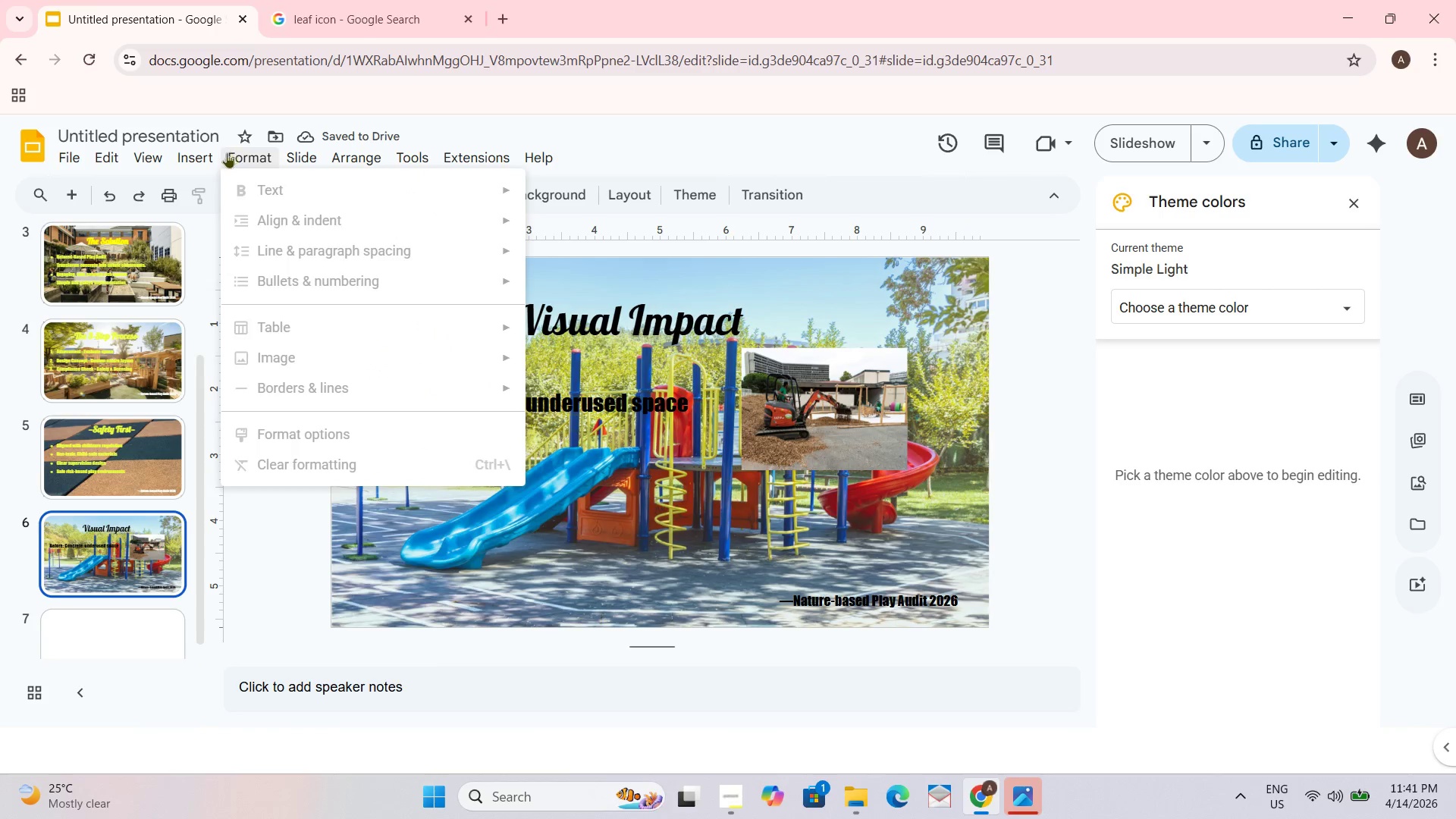 
double_click([198, 157])
 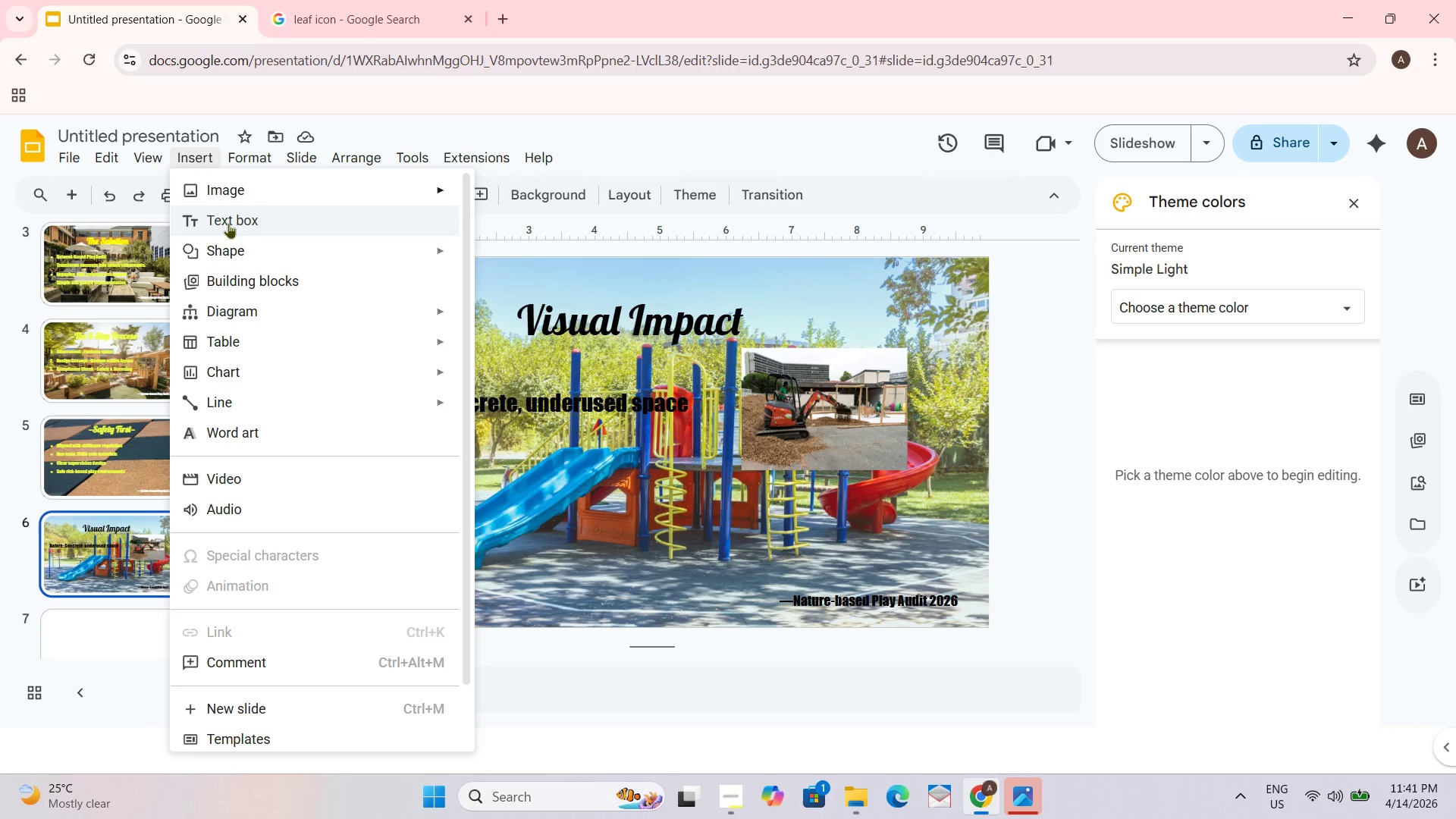 
triple_click([228, 221])
 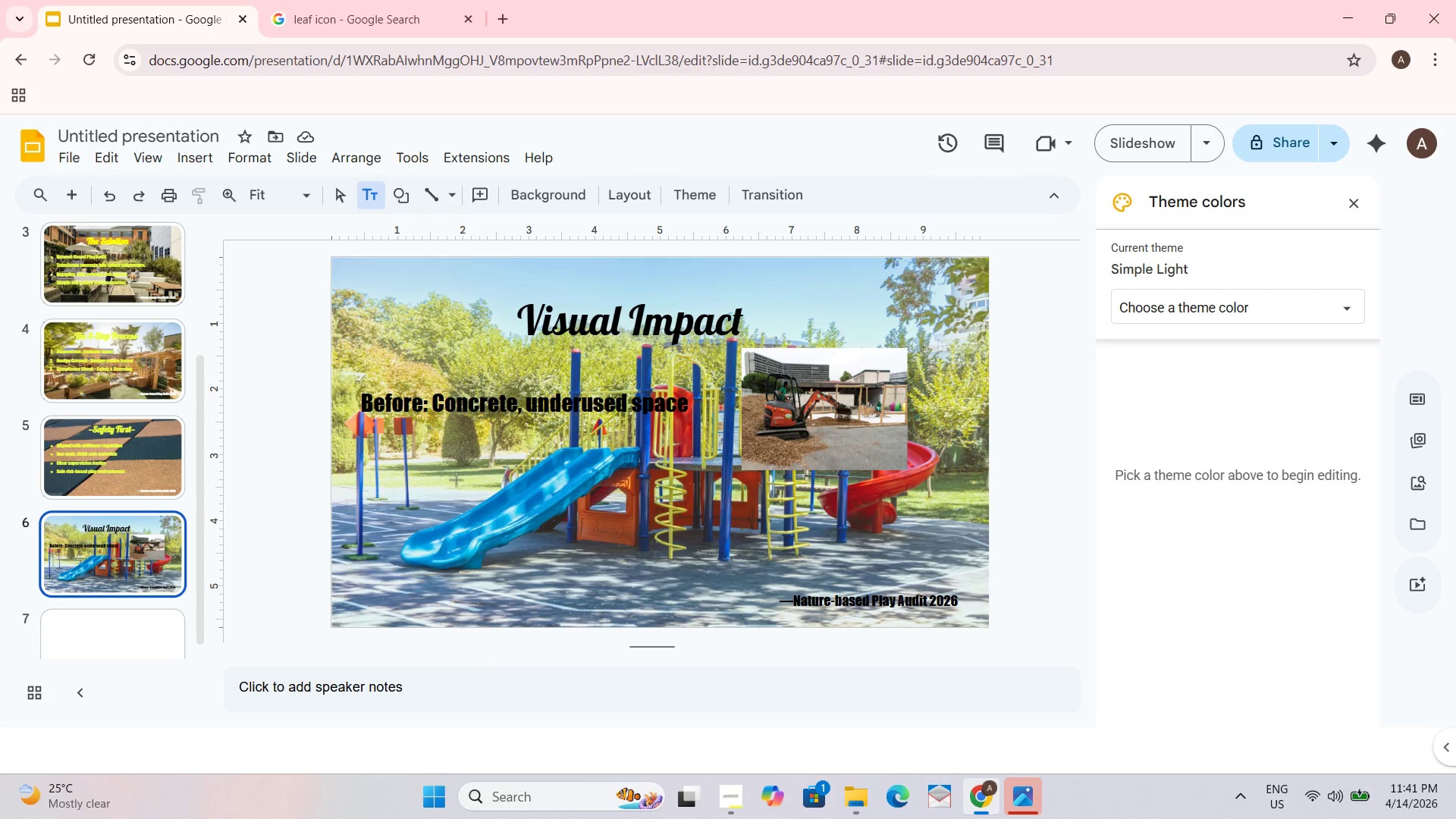 
left_click_drag(start_coordinate=[416, 510], to_coordinate=[548, 510])
 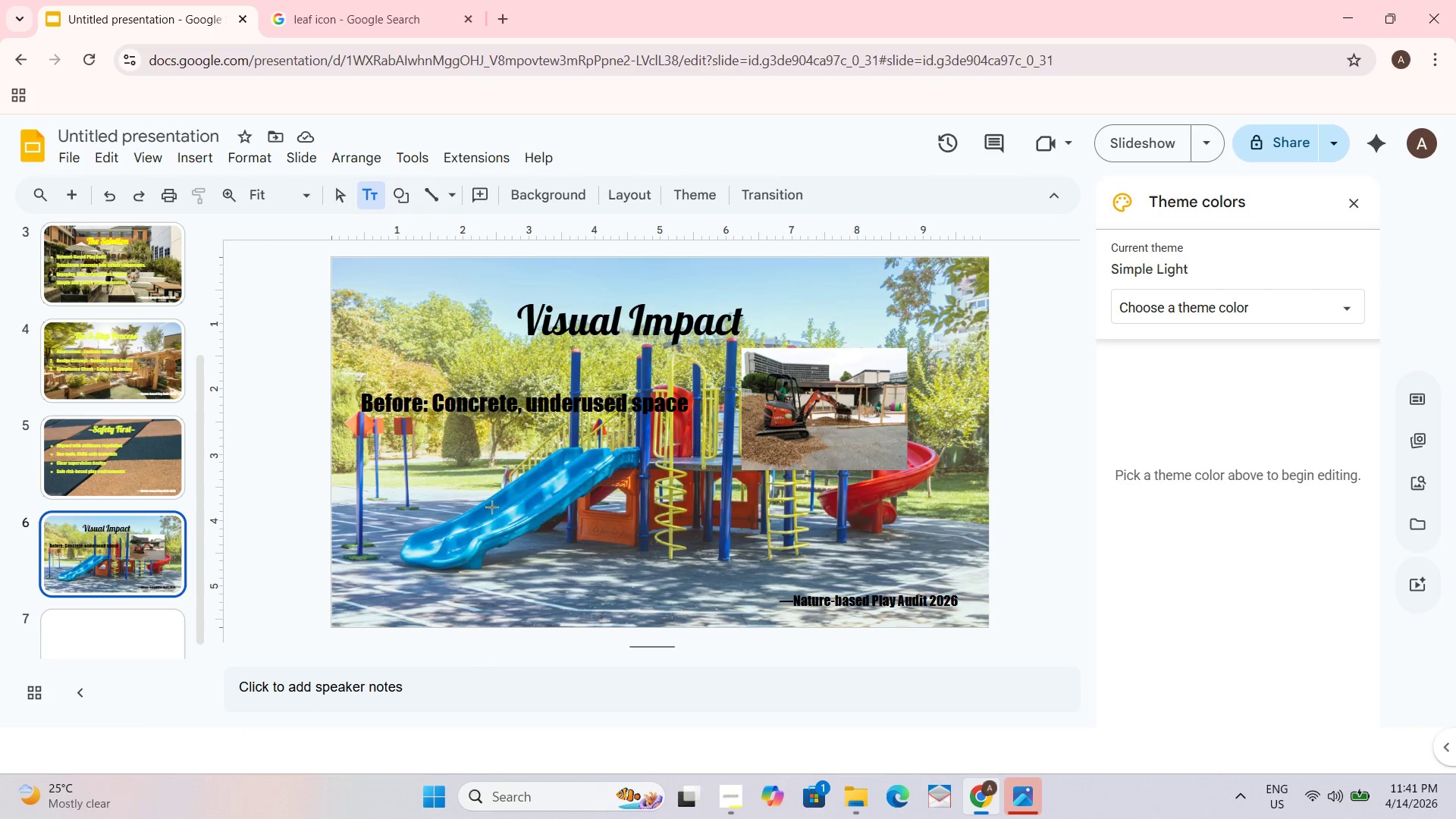 
left_click_drag(start_coordinate=[386, 506], to_coordinate=[658, 508])
 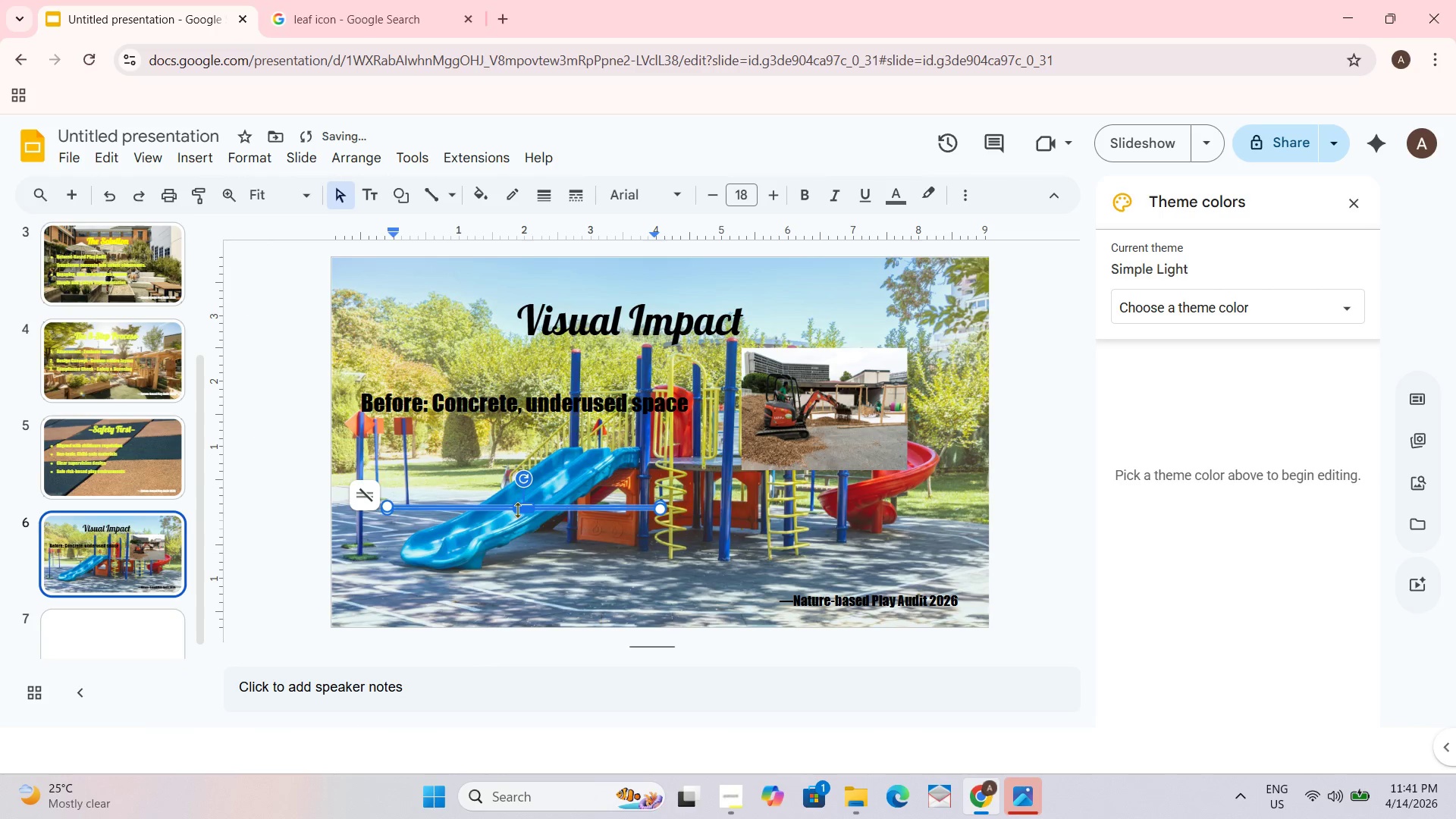 
left_click_drag(start_coordinate=[519, 511], to_coordinate=[520, 556])
 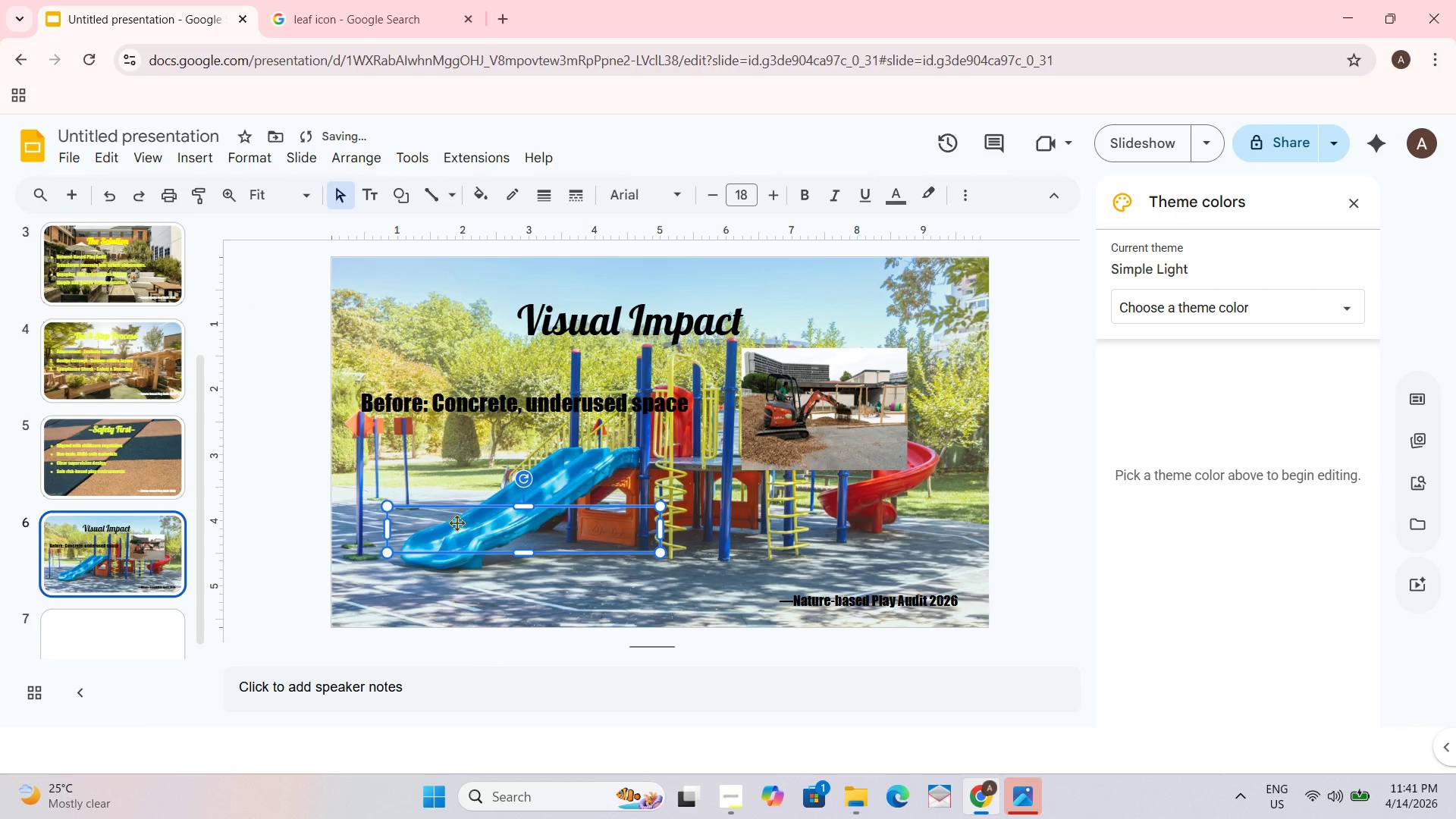 
double_click([433, 532])
 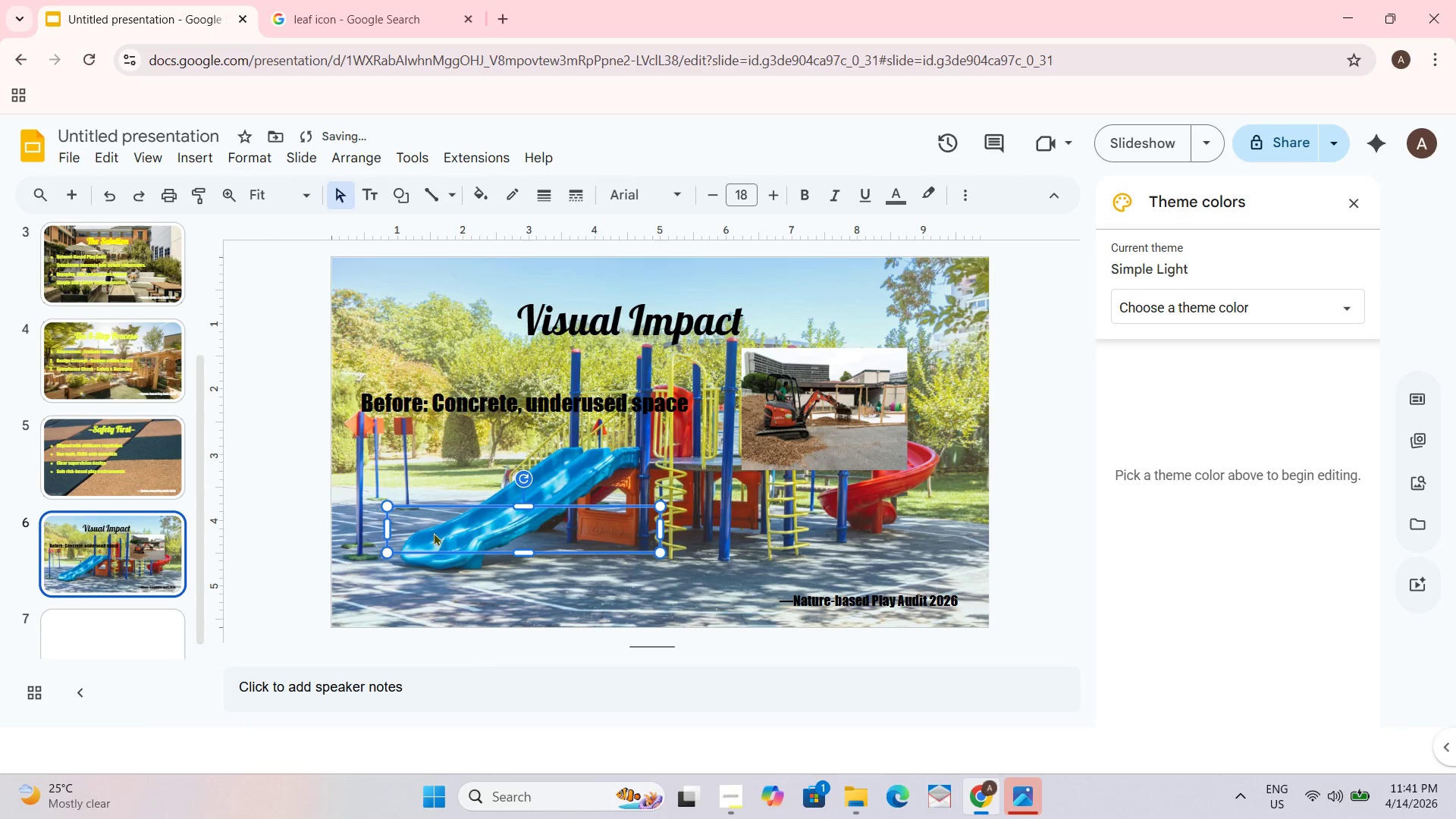 
triple_click([433, 532])
 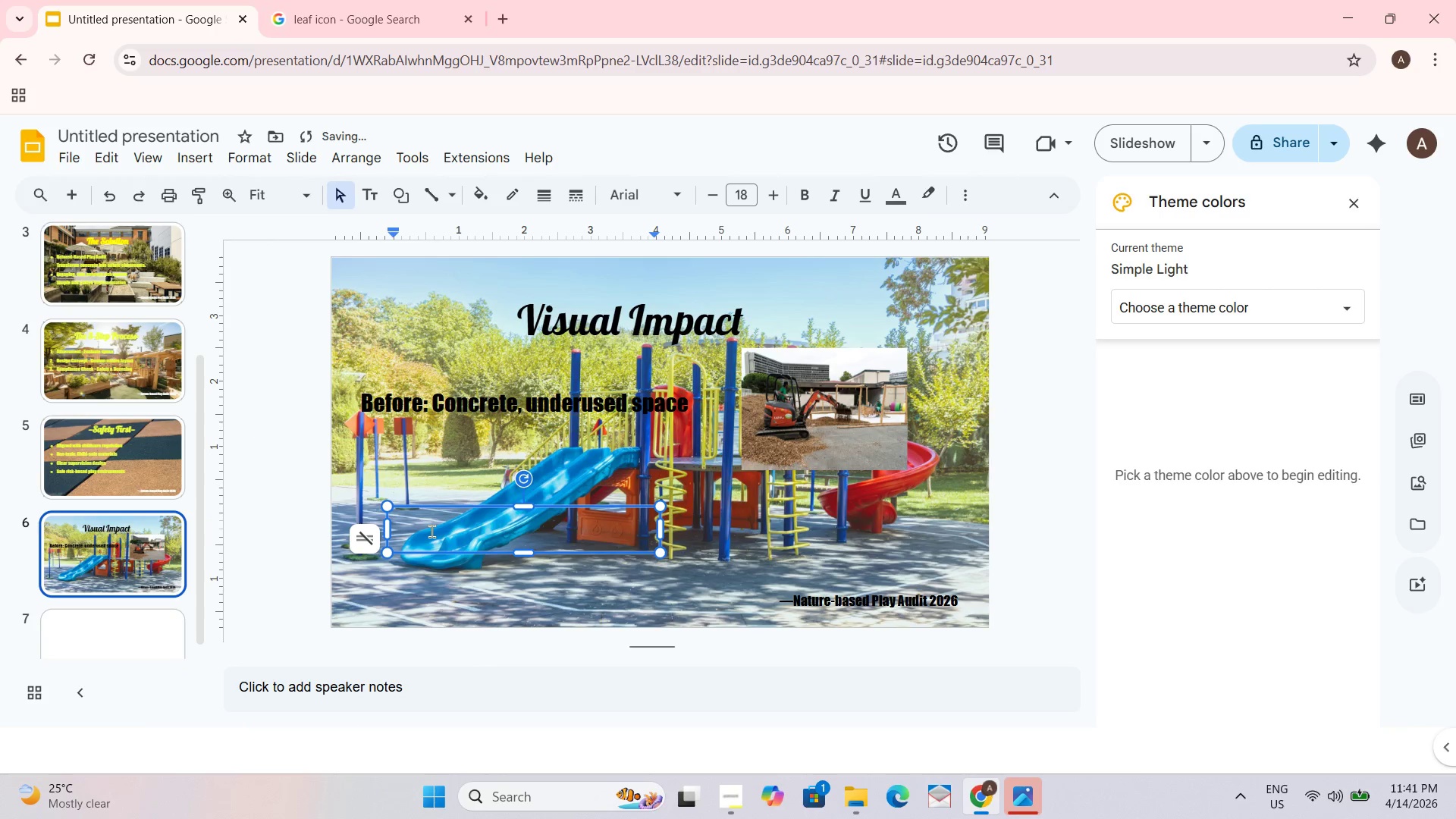 
key(Control+A)
 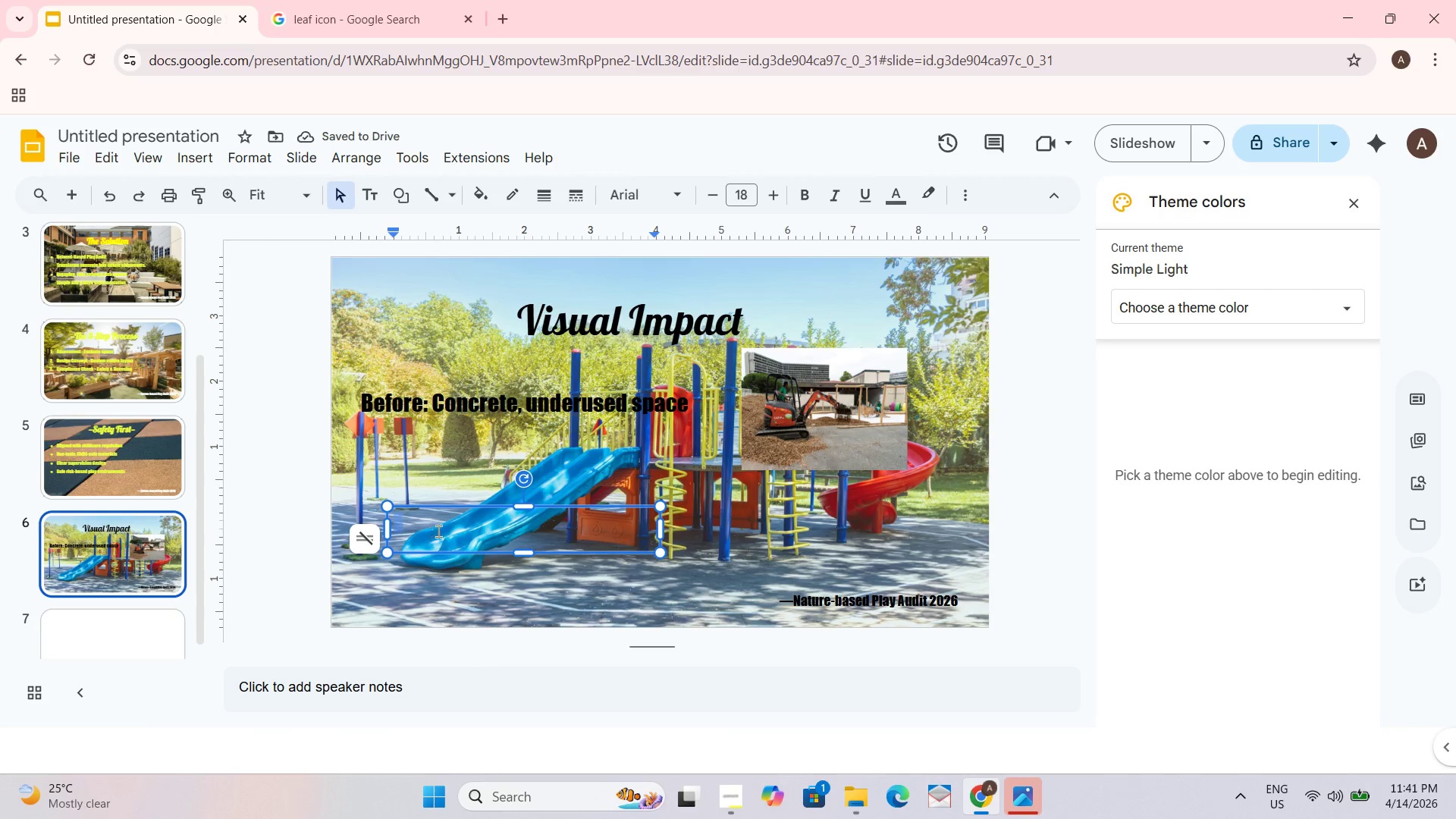 
type(ft)
key(Backspace)
key(Backspace)
key(Backspace)
type(Ag)
key(Backspace)
type(fter)
 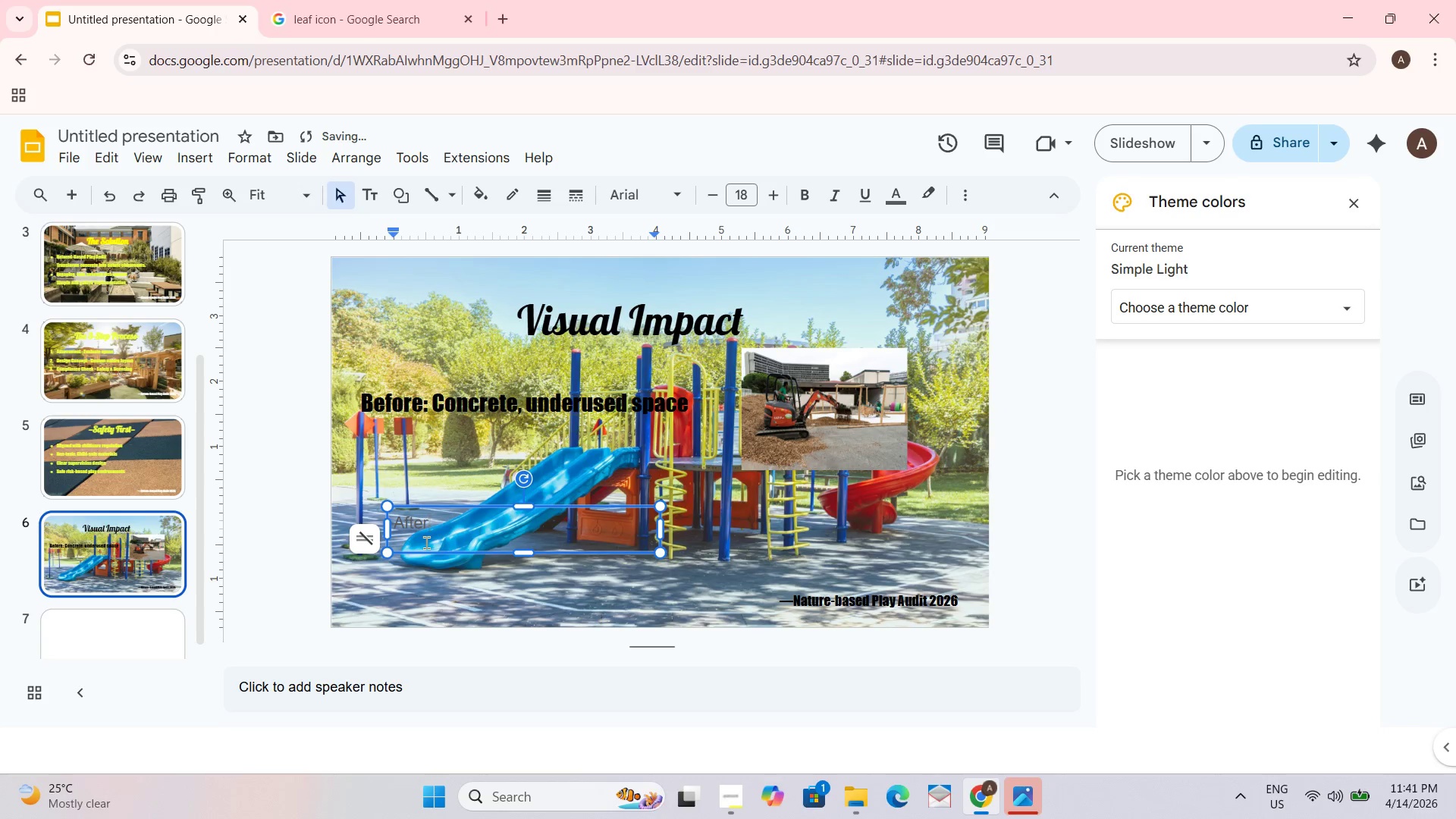 
type(: Engaging nature classroom)
 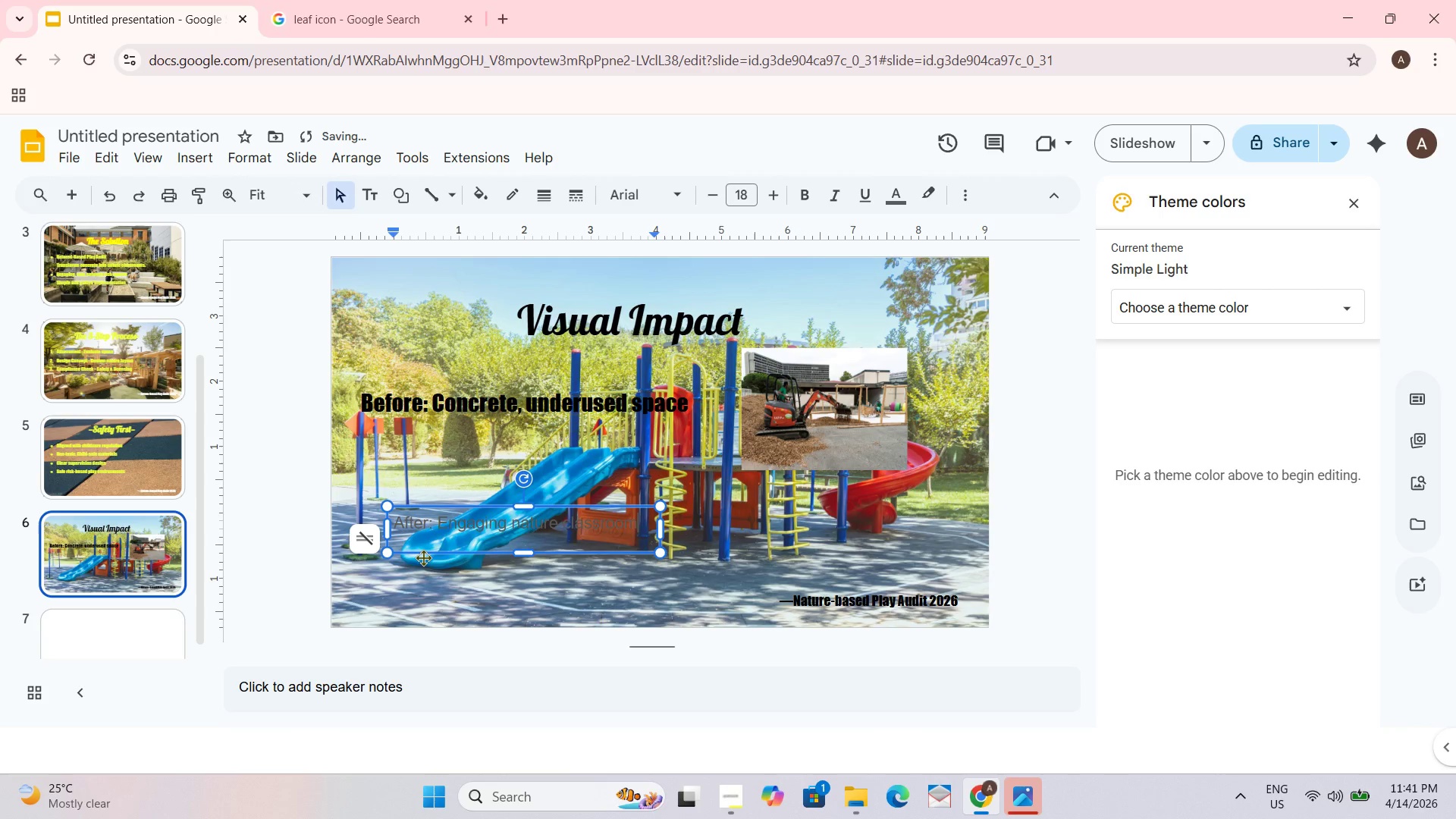 
wait(8.52)
 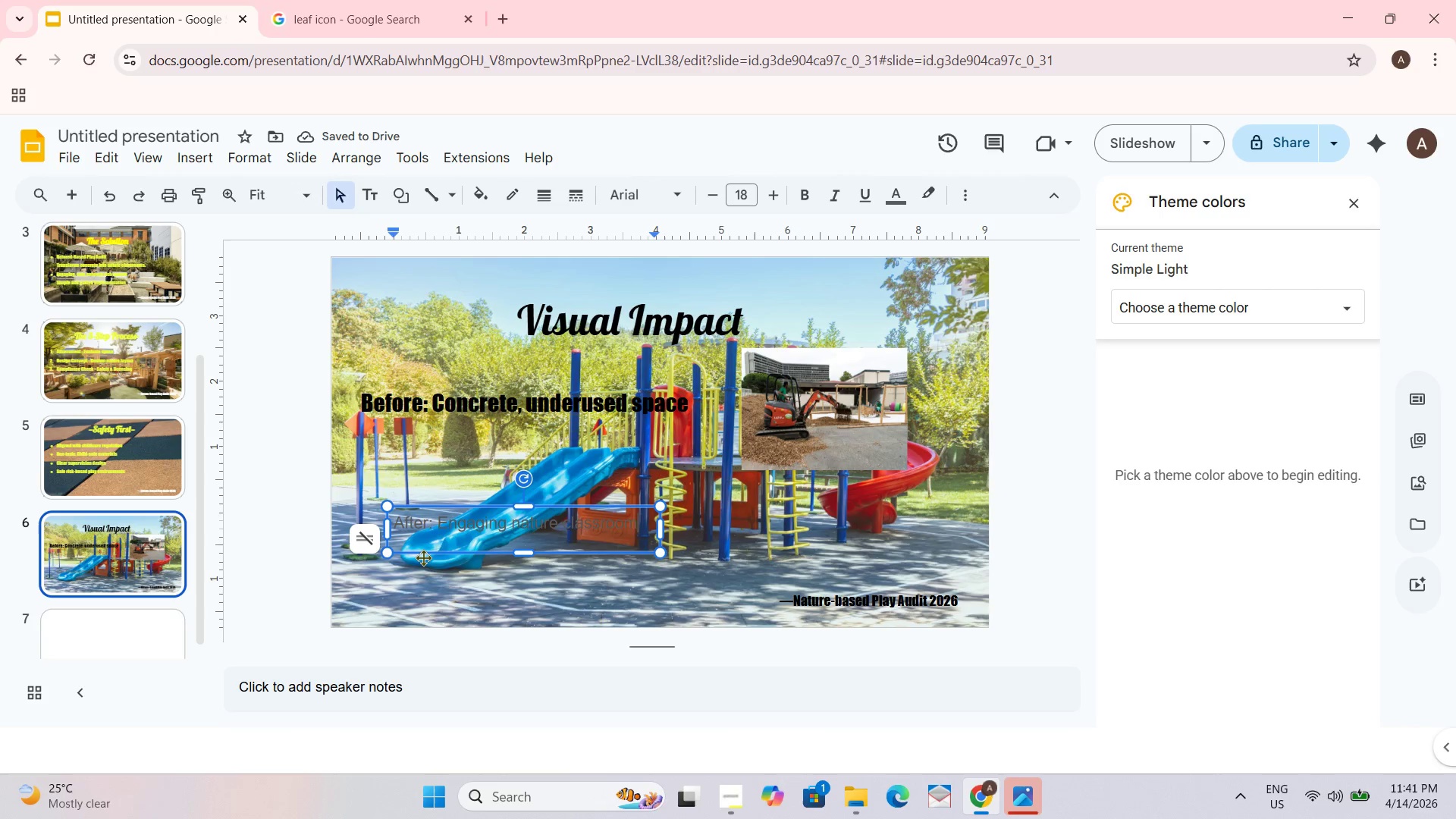 
type(, Improves learning and well )
key(Backspace)
 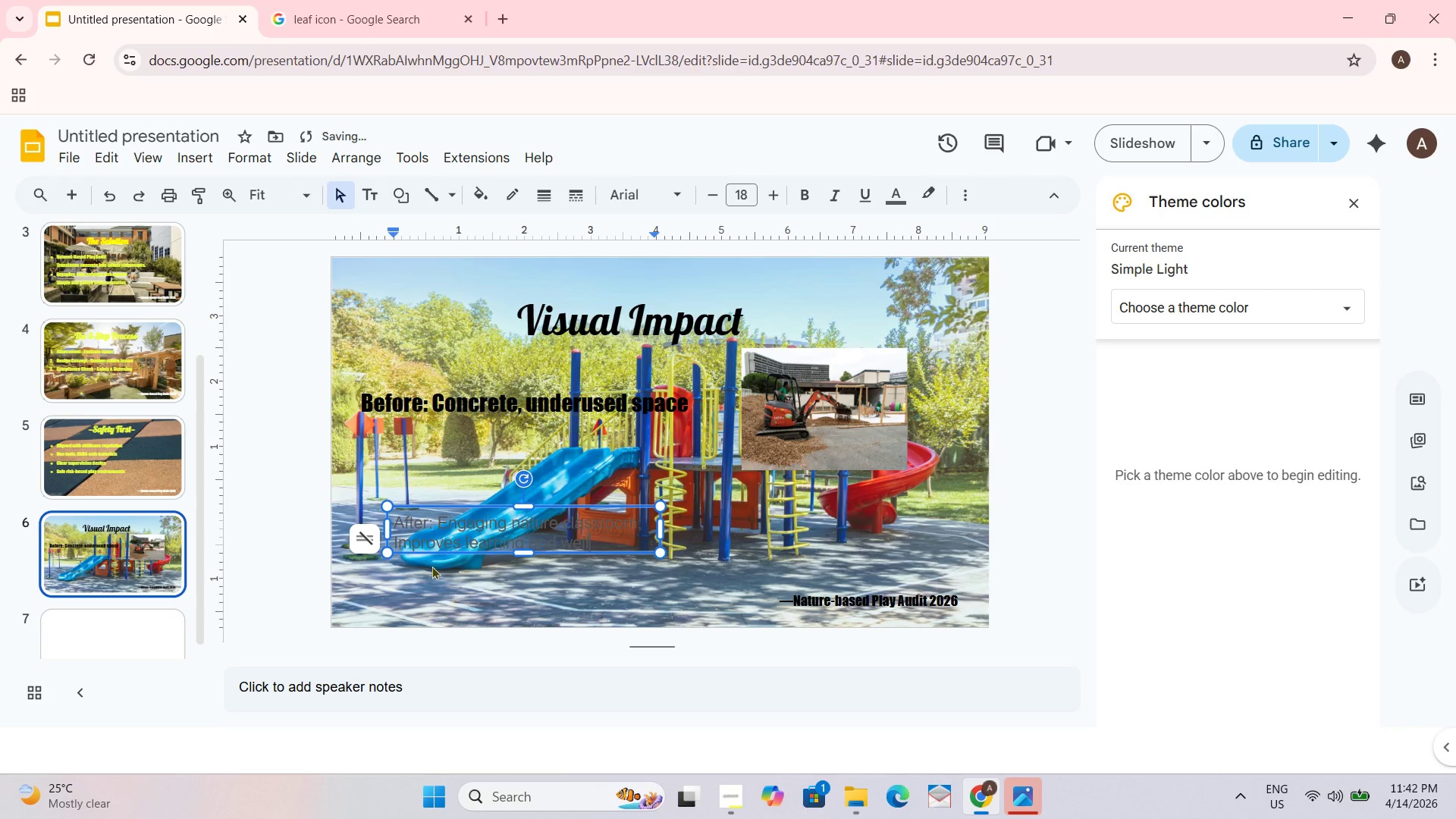 
type(being)
 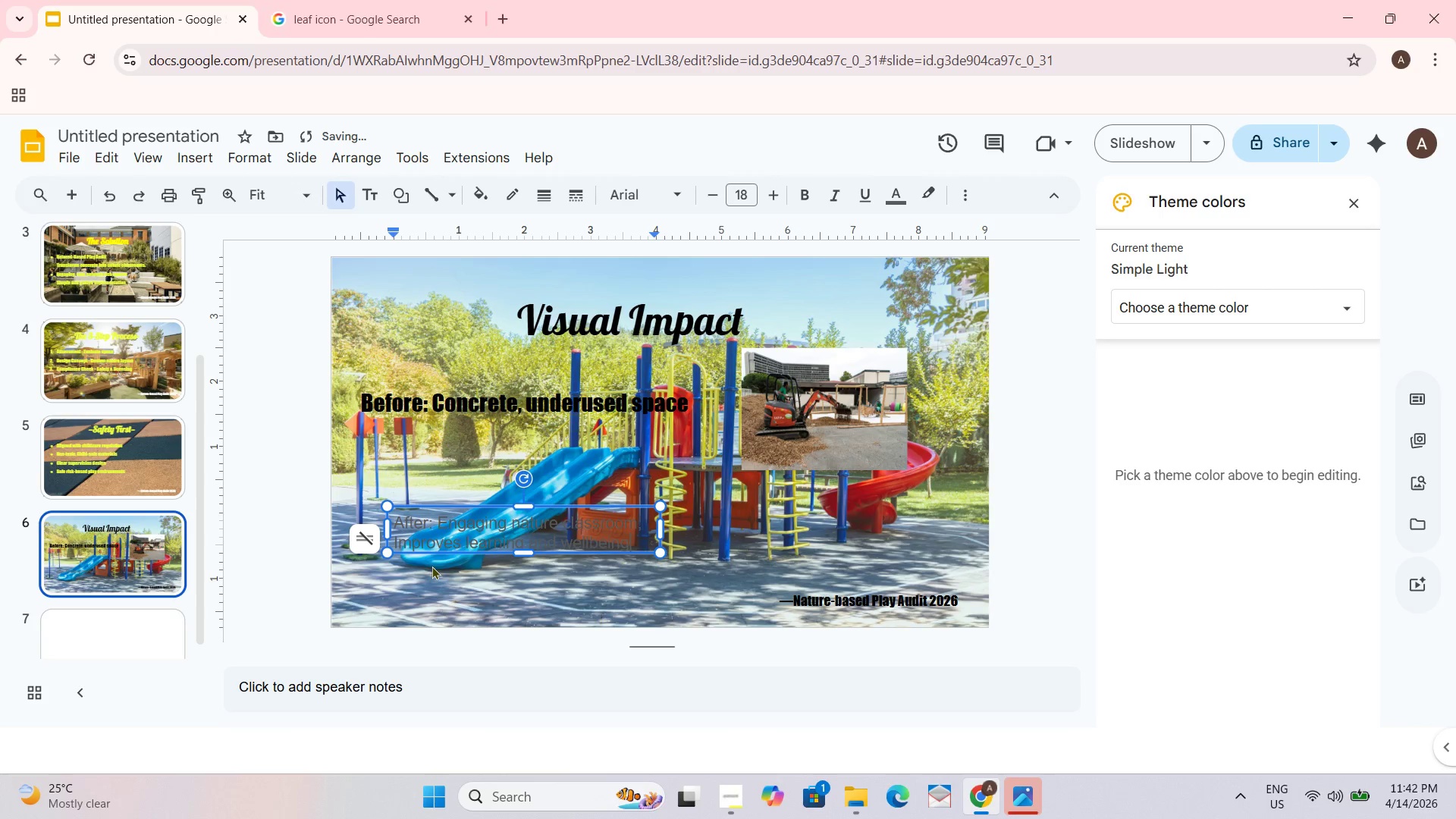 
key(Control+A)
 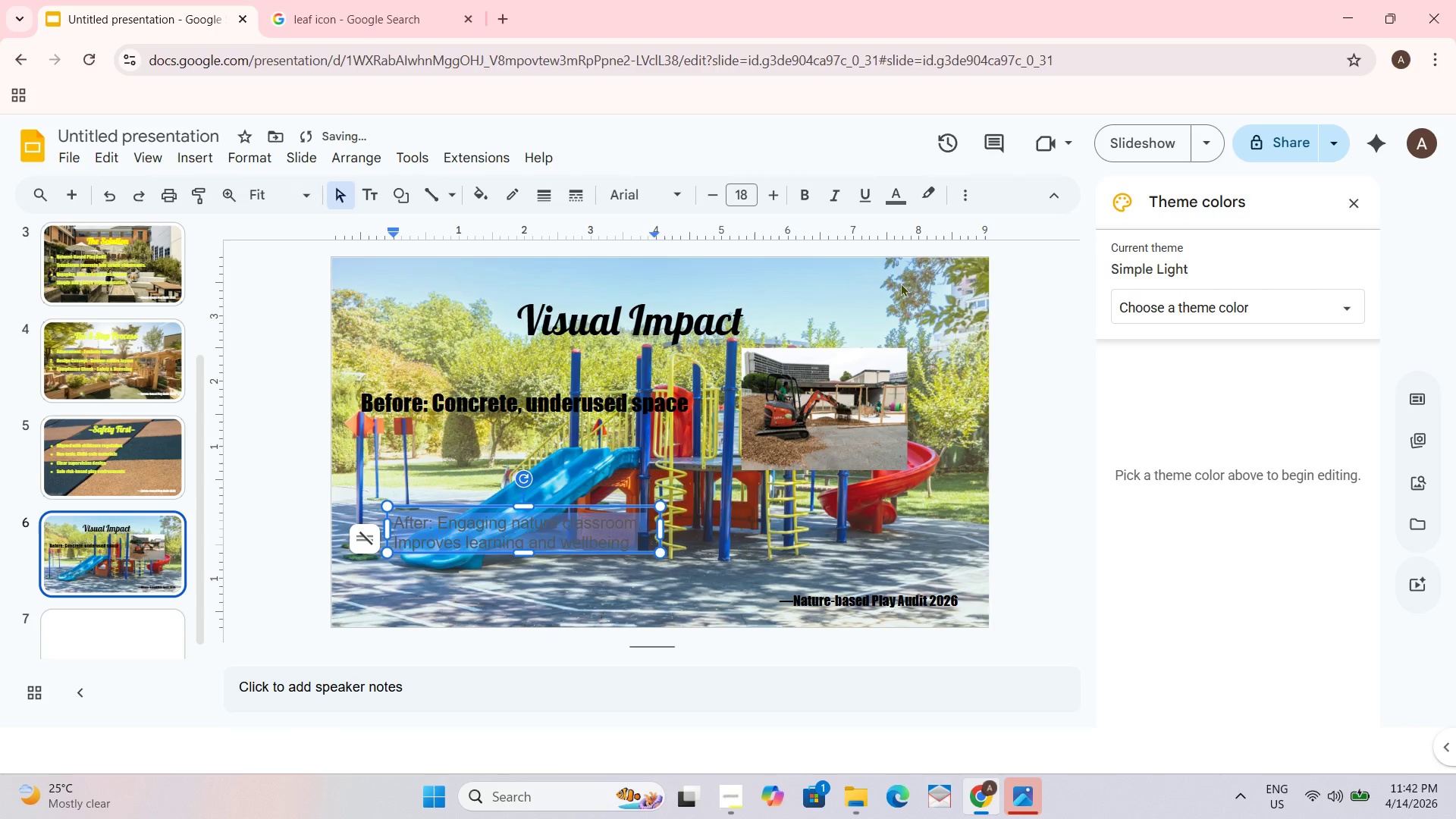 
left_click([895, 201])
 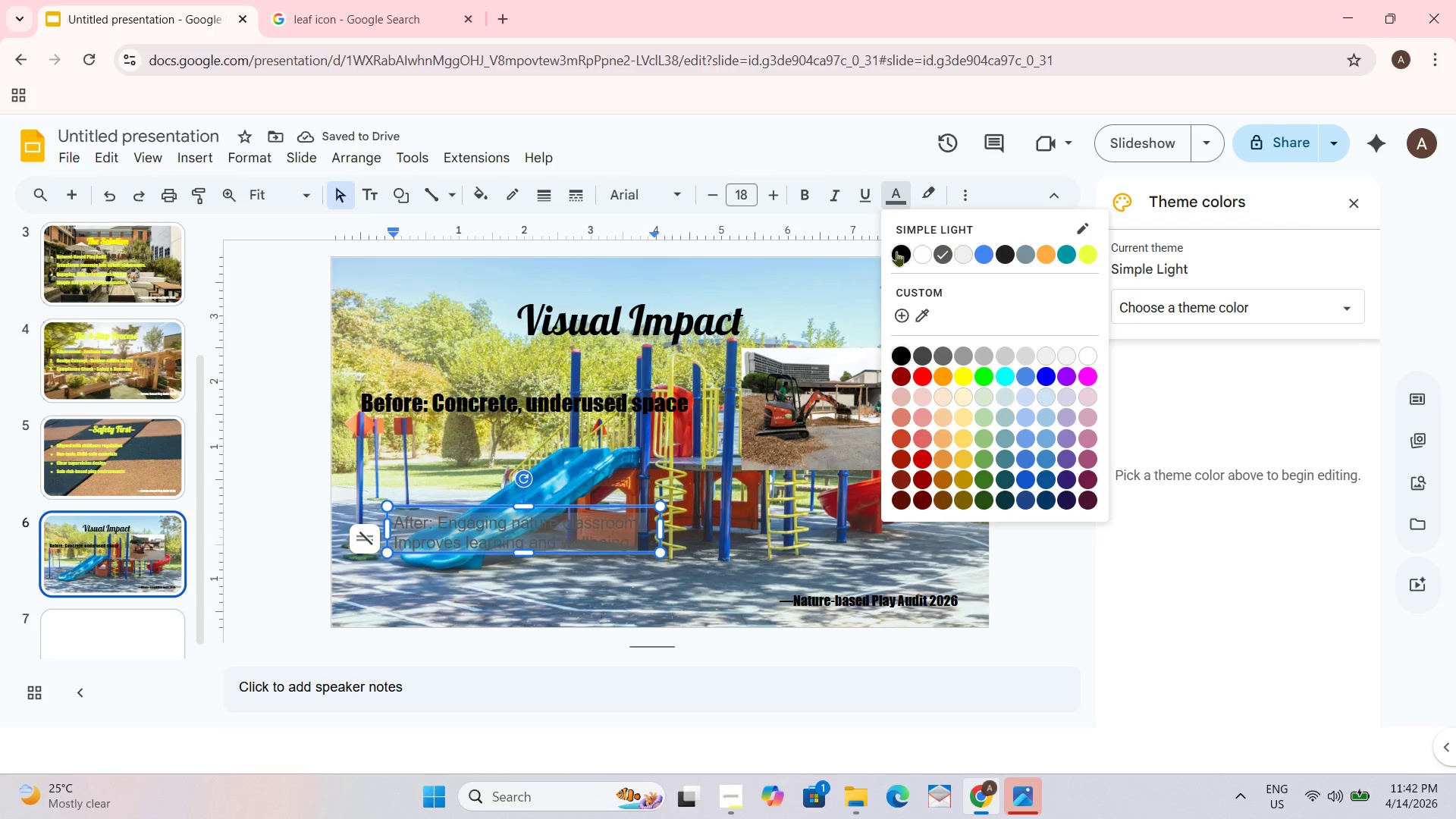 
left_click([895, 251])
 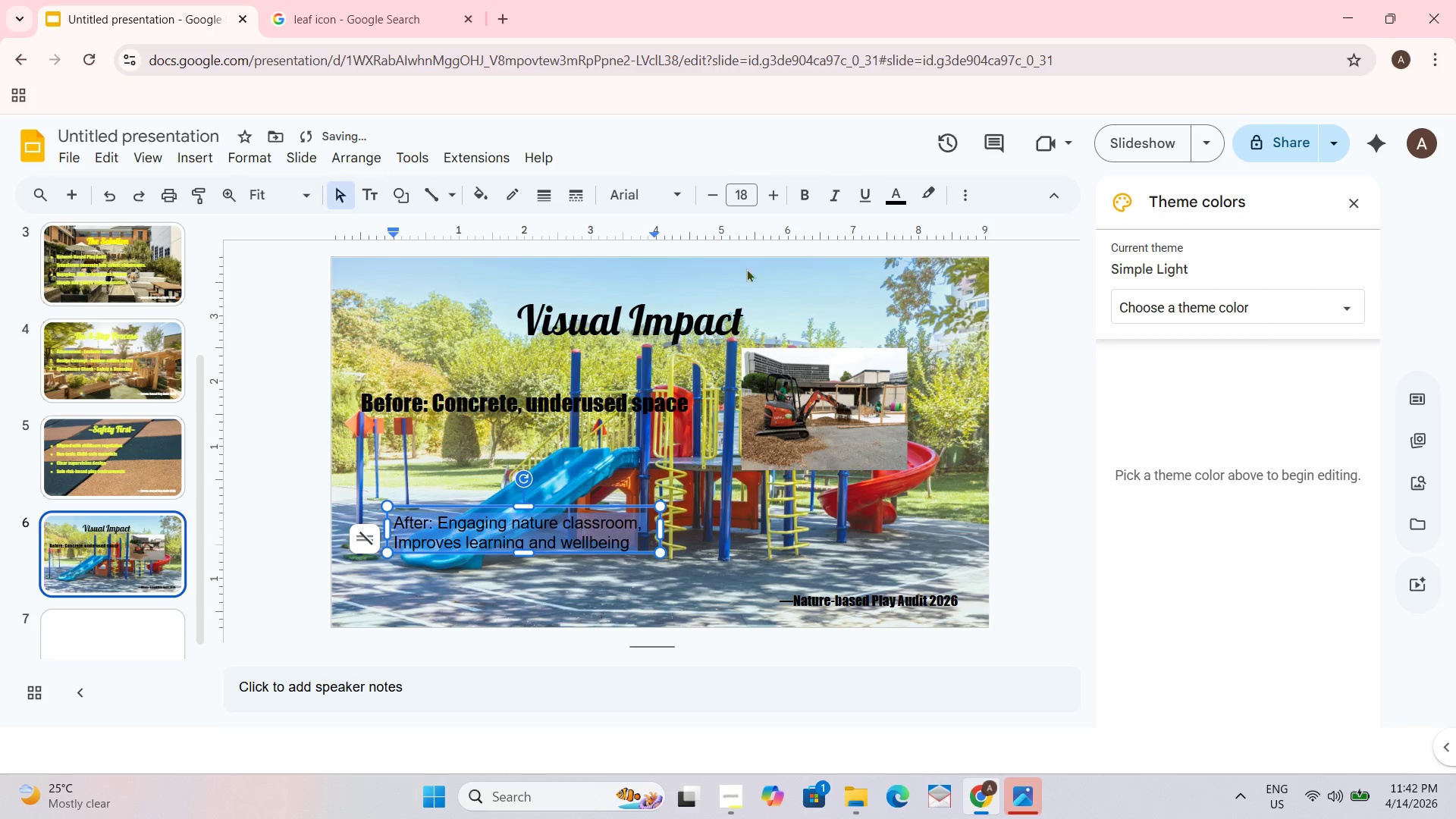 
left_click([750, 188])
 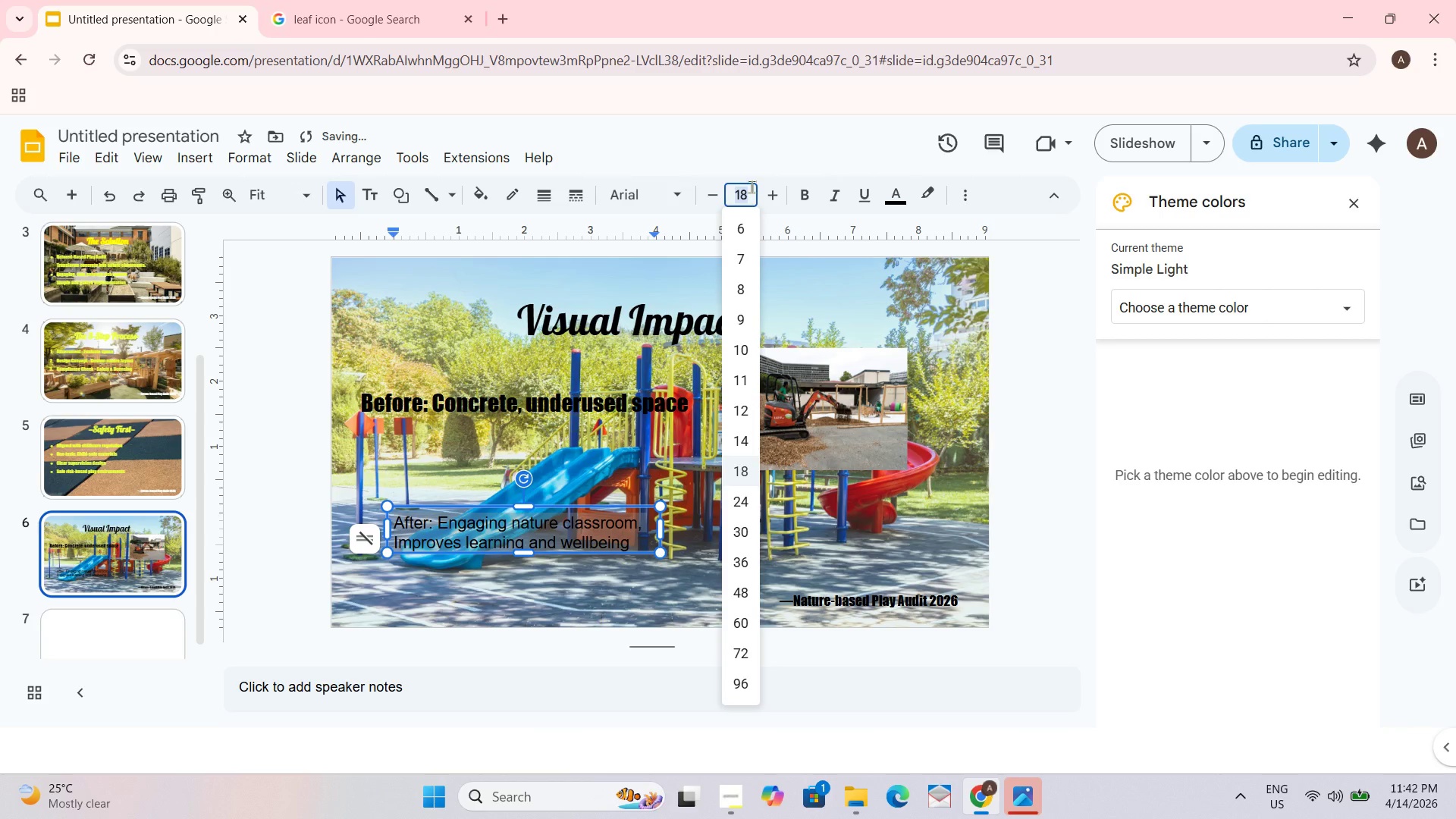 
key(Numpad2)
 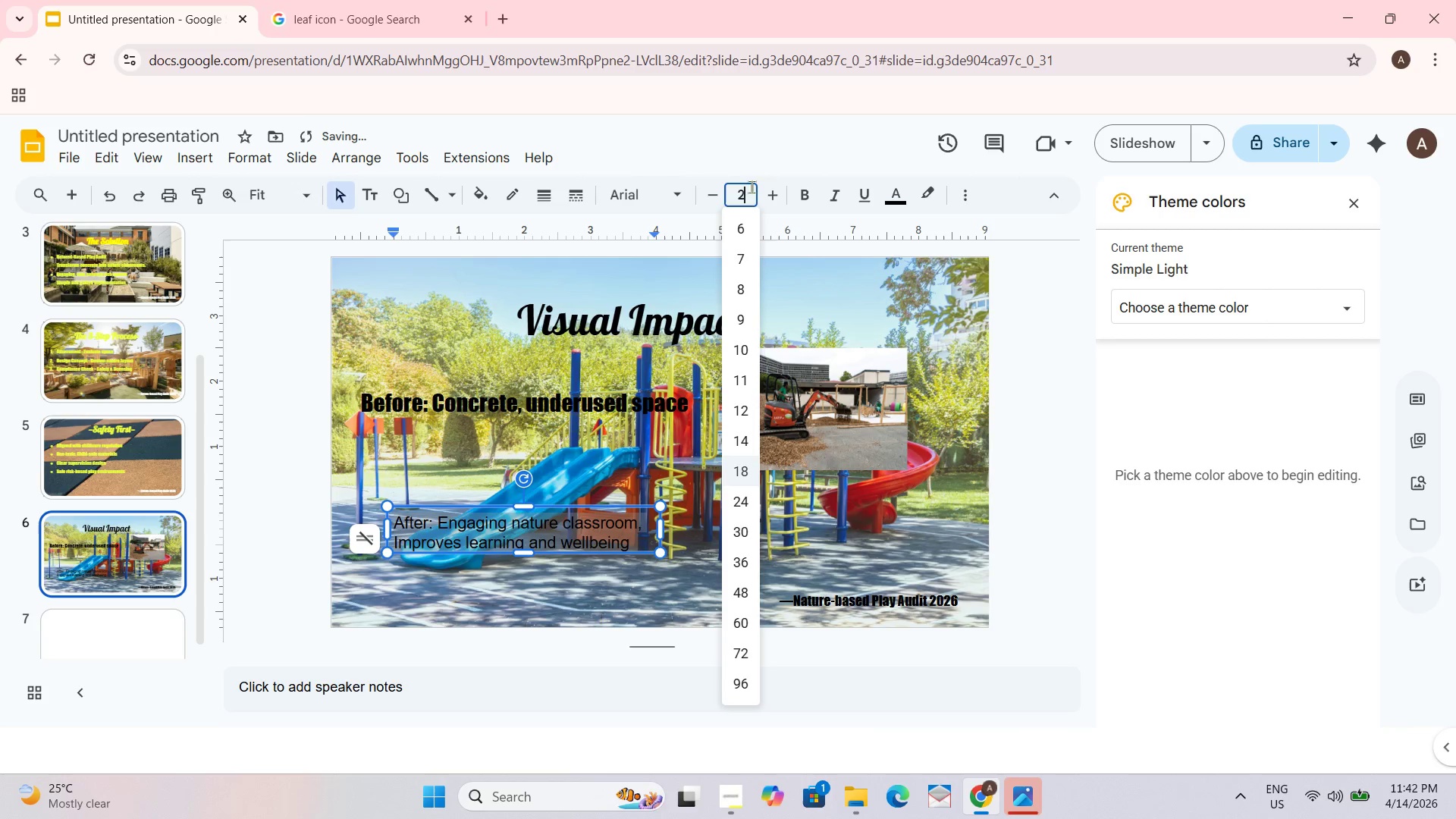 
key(Numpad5)
 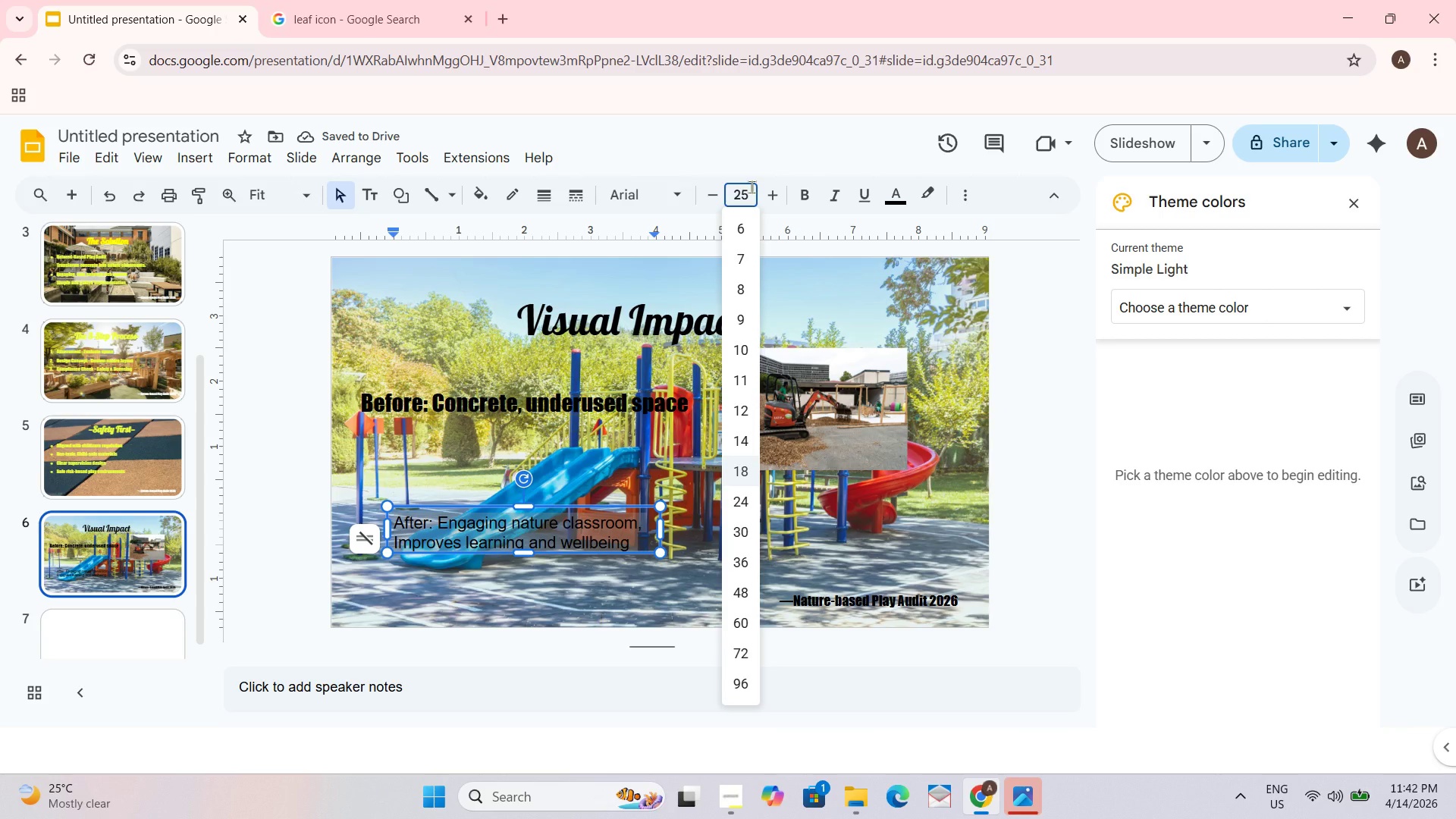 
key(NumpadEnter)
 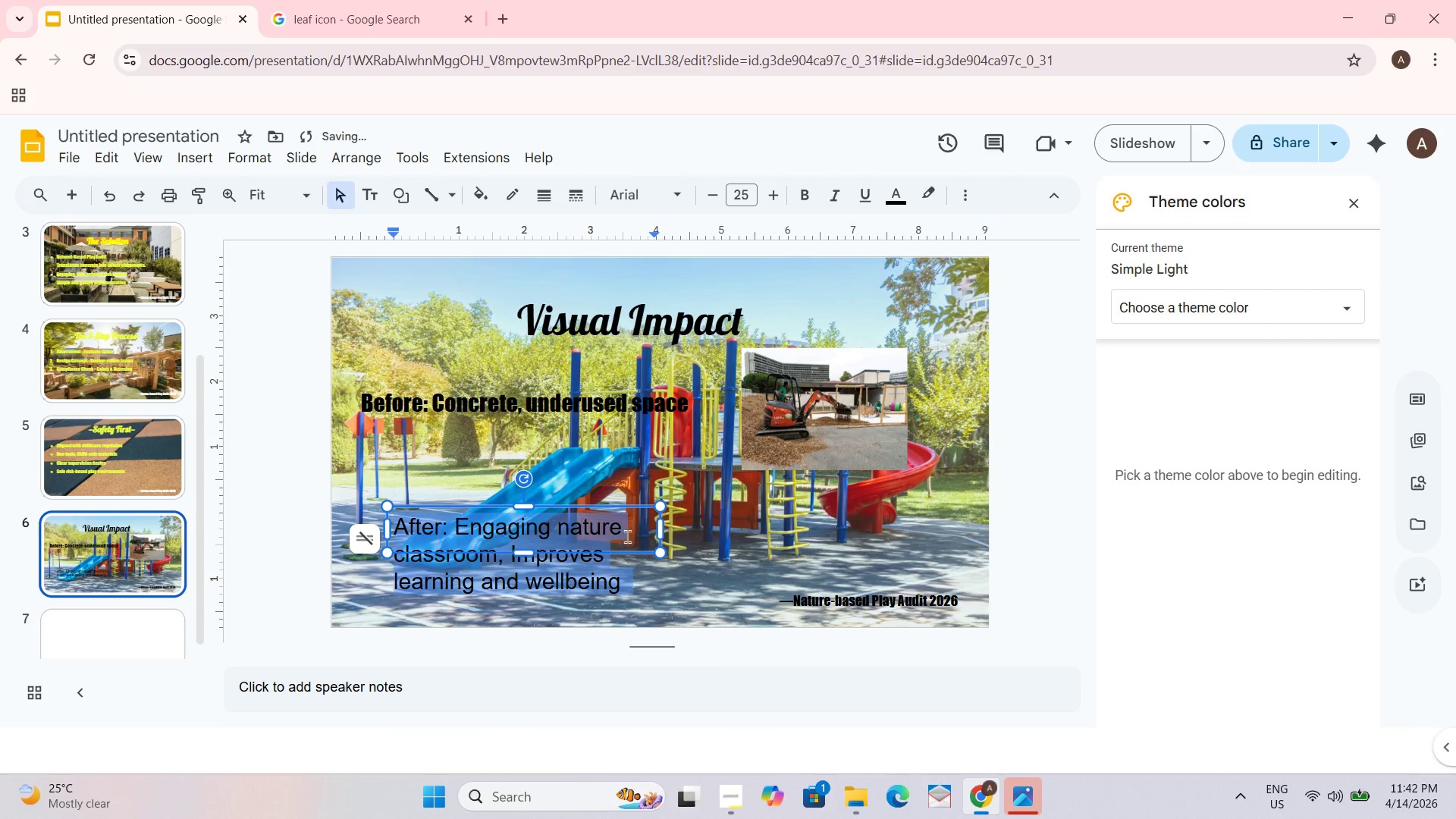 
left_click_drag(start_coordinate=[662, 531], to_coordinate=[704, 529])
 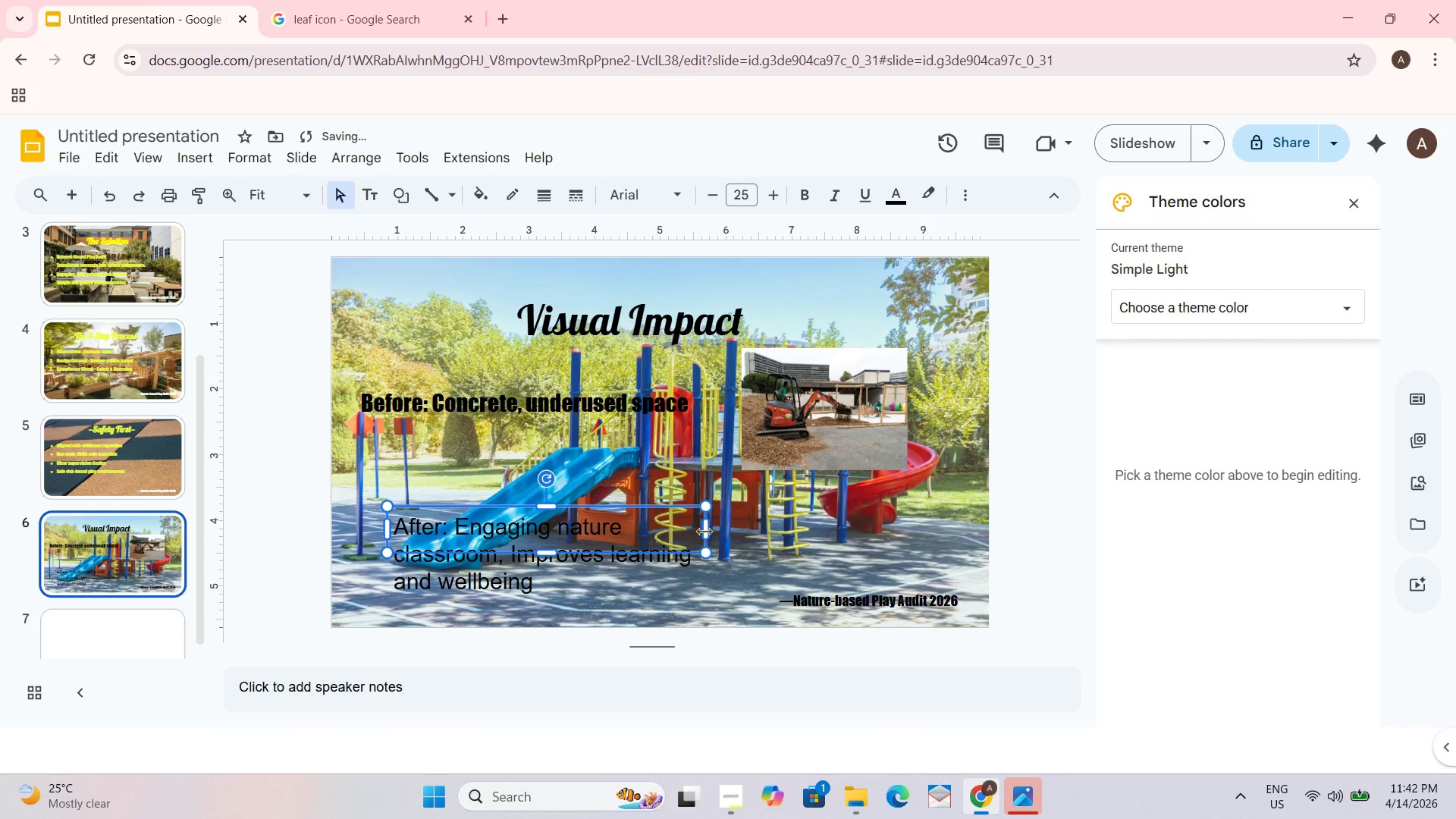 
left_click_drag(start_coordinate=[706, 531], to_coordinate=[755, 528])
 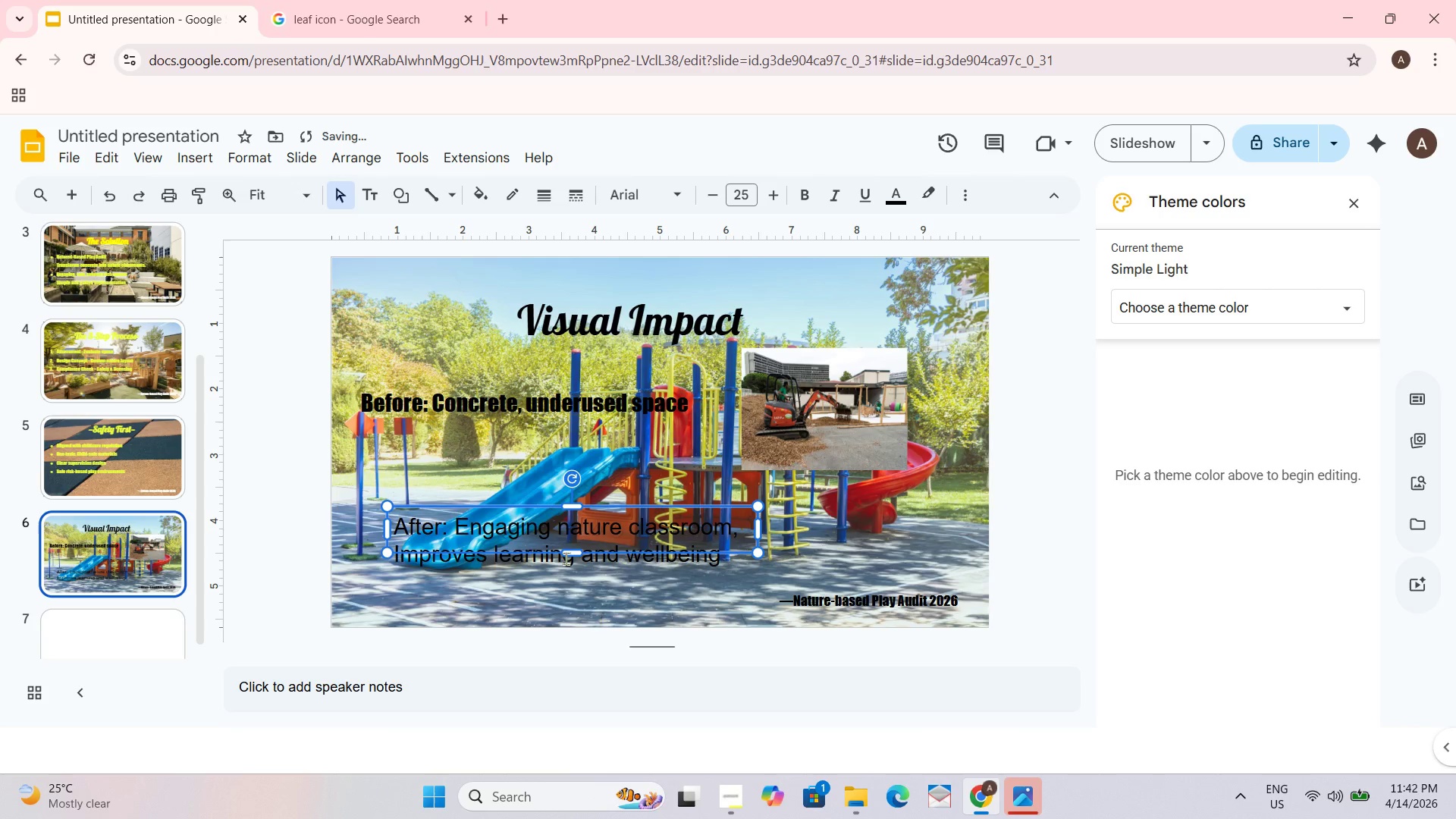 
left_click_drag(start_coordinate=[573, 550], to_coordinate=[573, 563])
 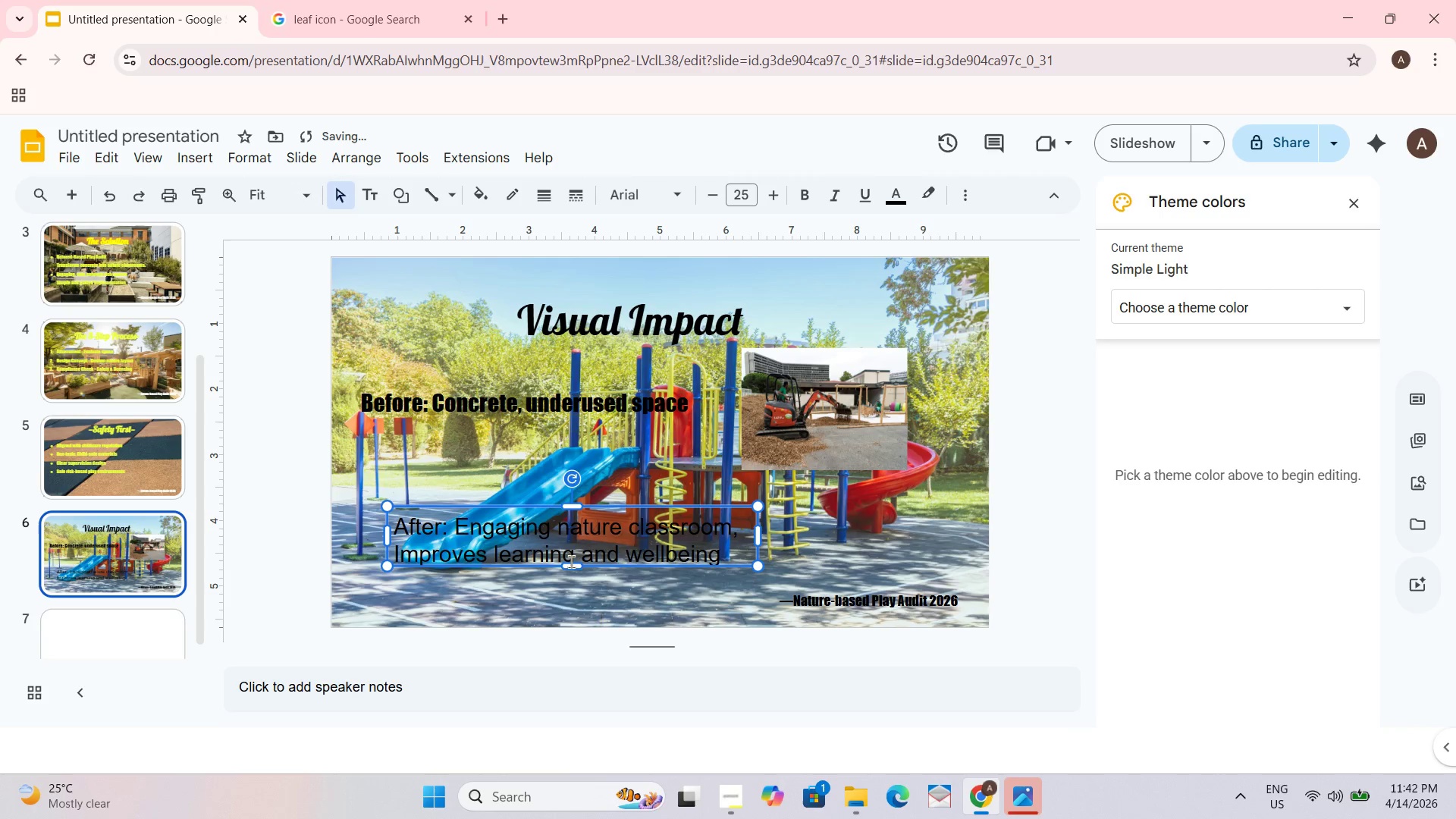 
left_click_drag(start_coordinate=[571, 560], to_coordinate=[568, 576])
 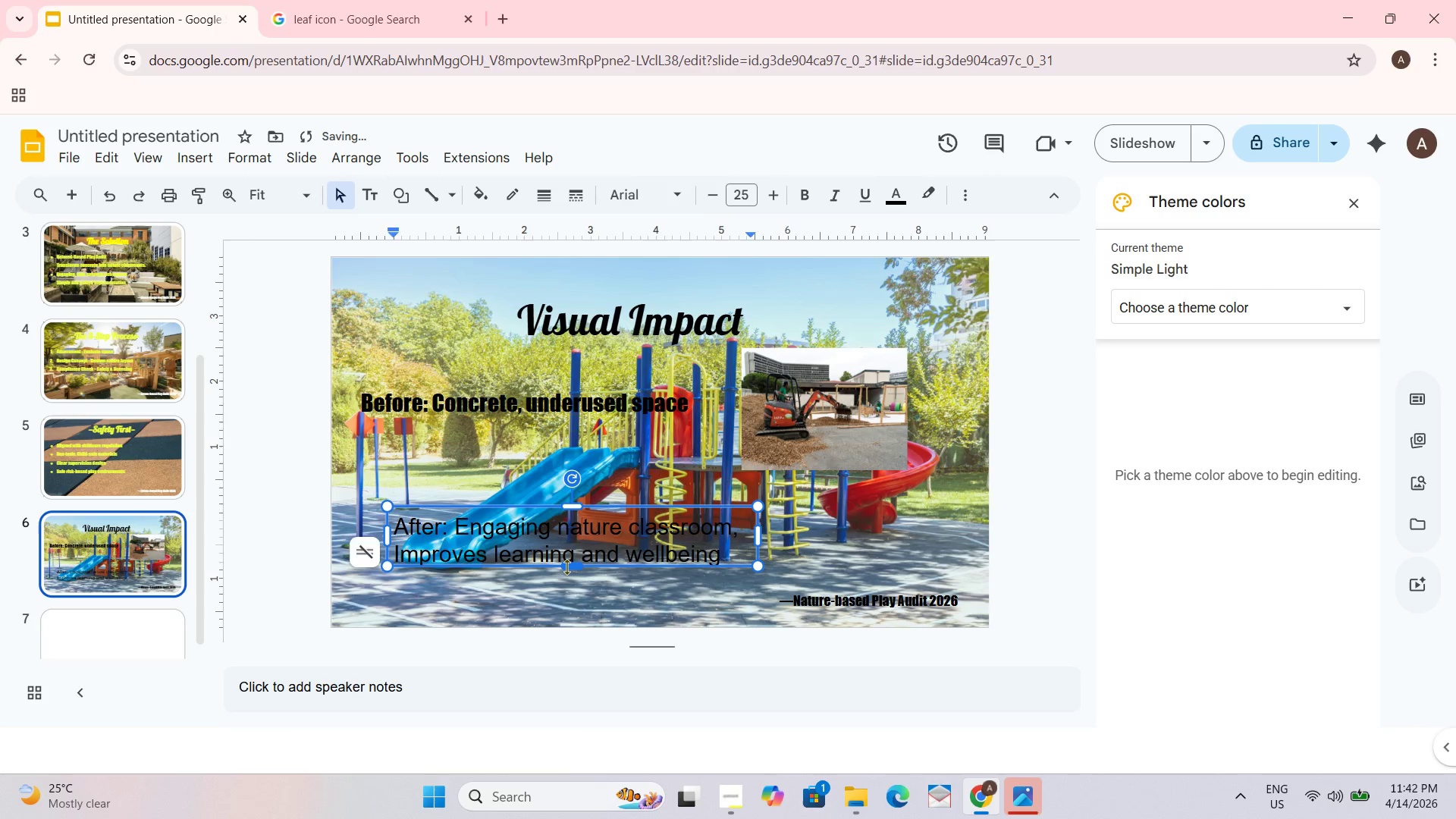 
left_click_drag(start_coordinate=[566, 566], to_coordinate=[569, 575])
 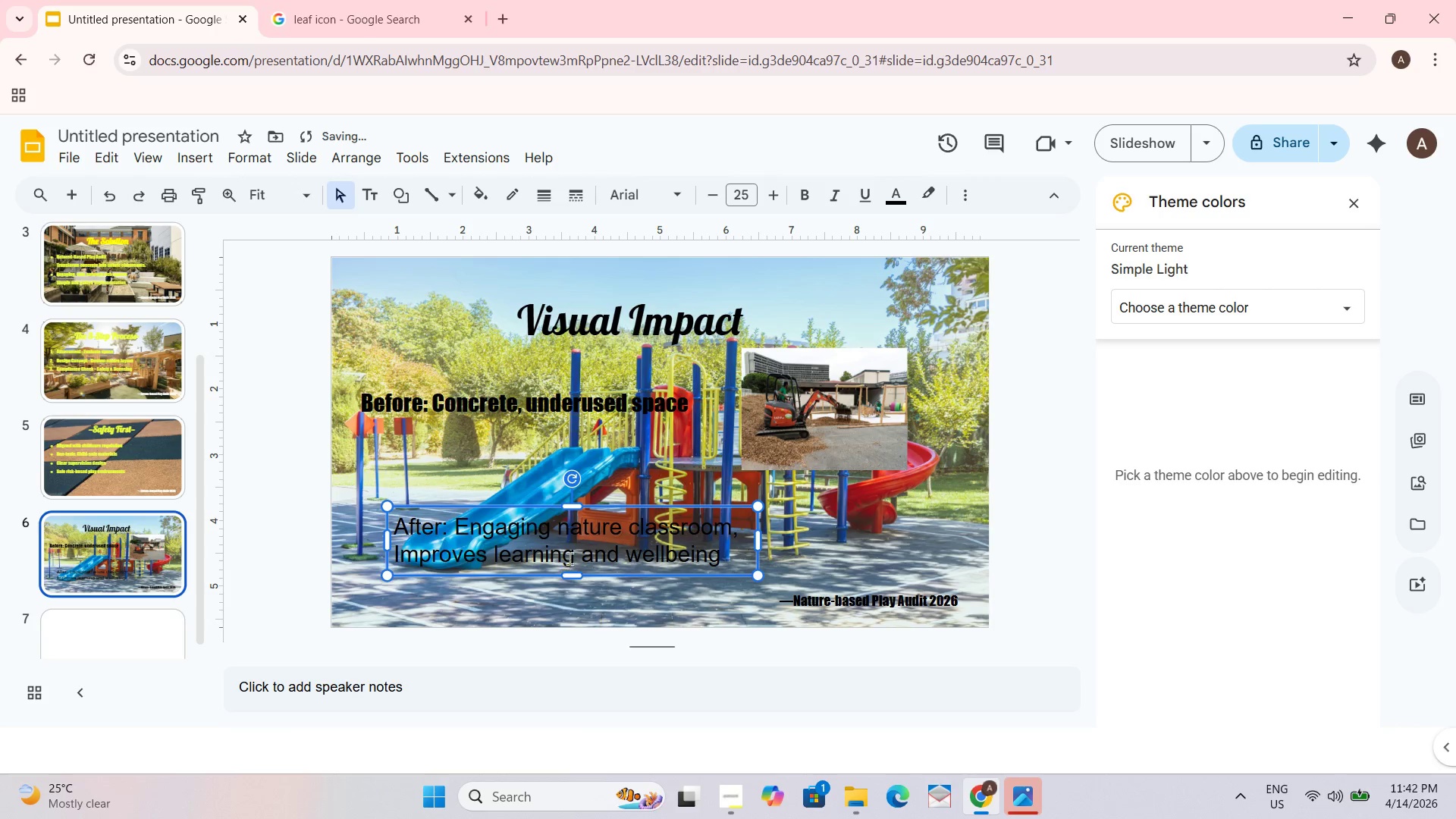 
double_click([570, 553])
 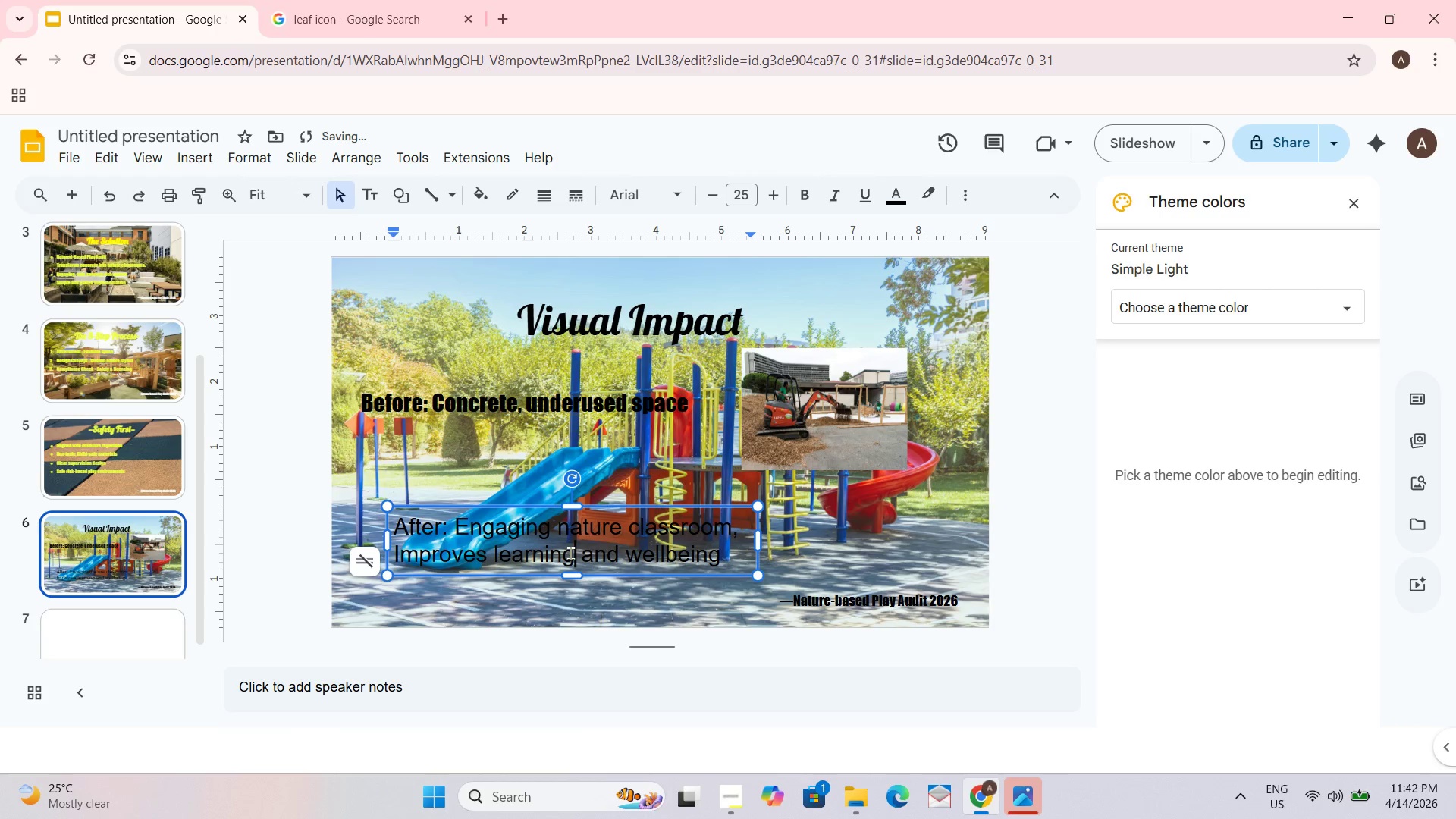 
key(Control+A)
 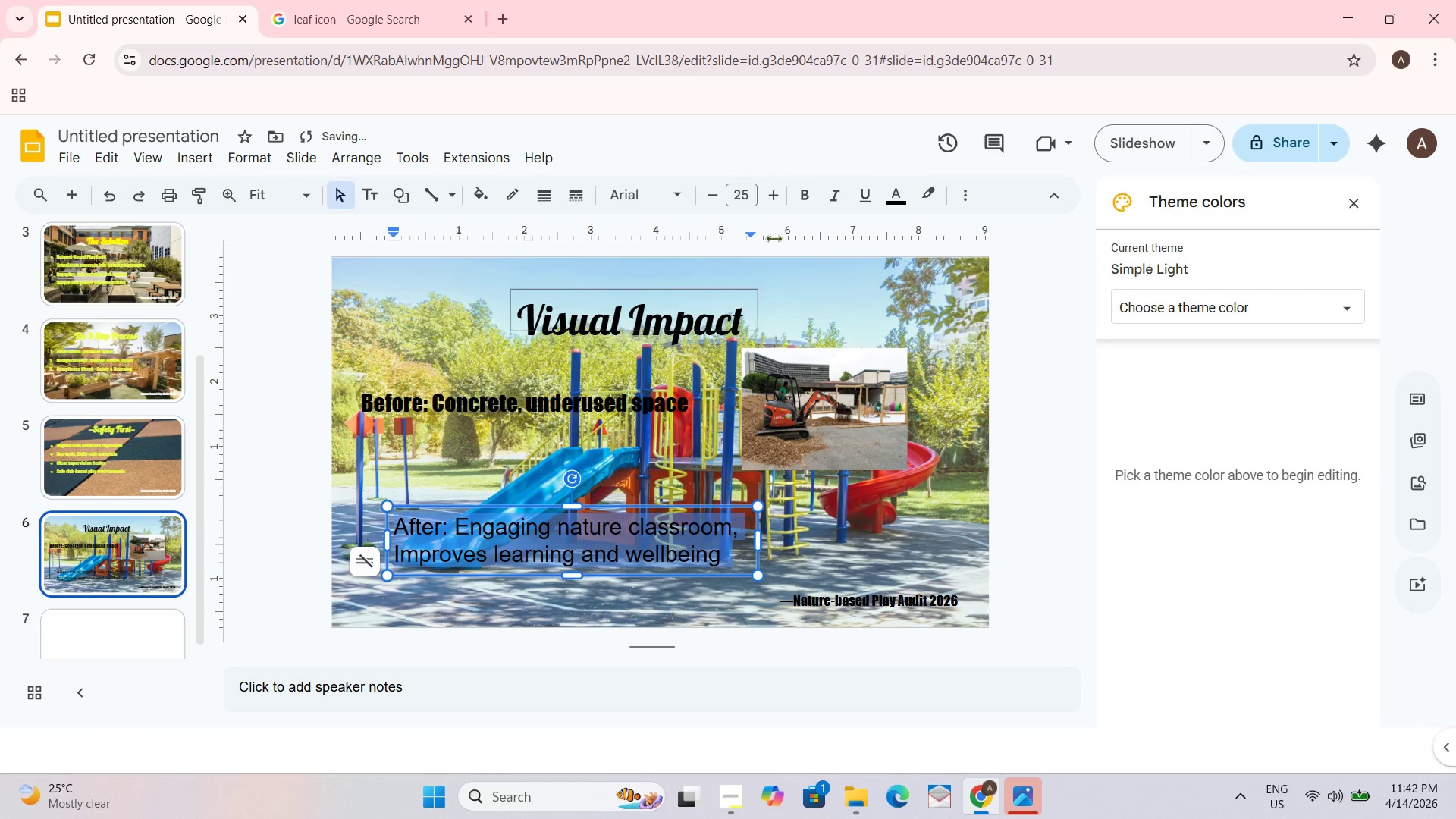 
scroll: coordinate [775, 234], scroll_direction: down, amount: 1.0
 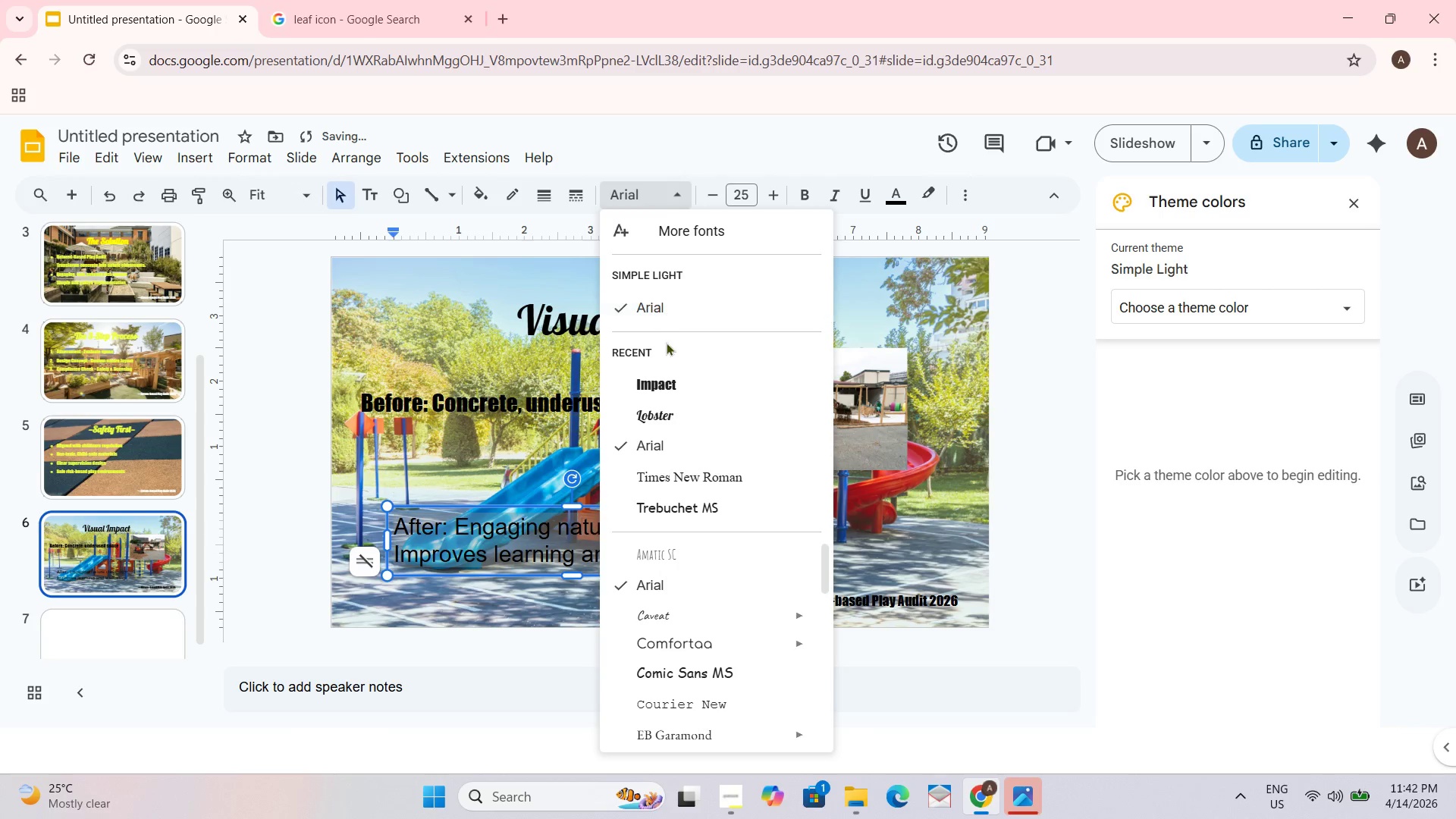 
left_click([655, 384])
 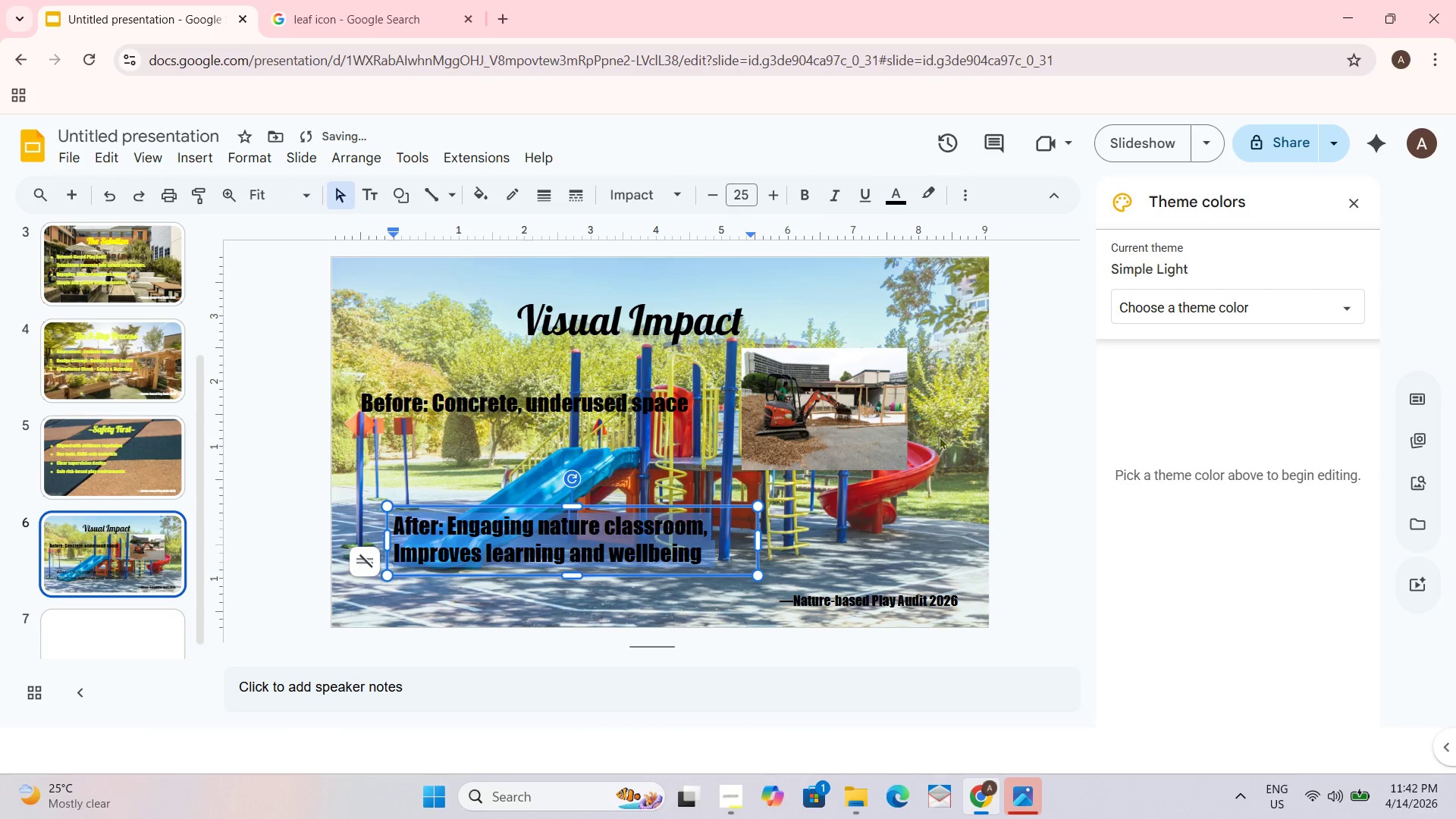 
left_click_drag(start_coordinate=[1022, 416], to_coordinate=[1022, 412])
 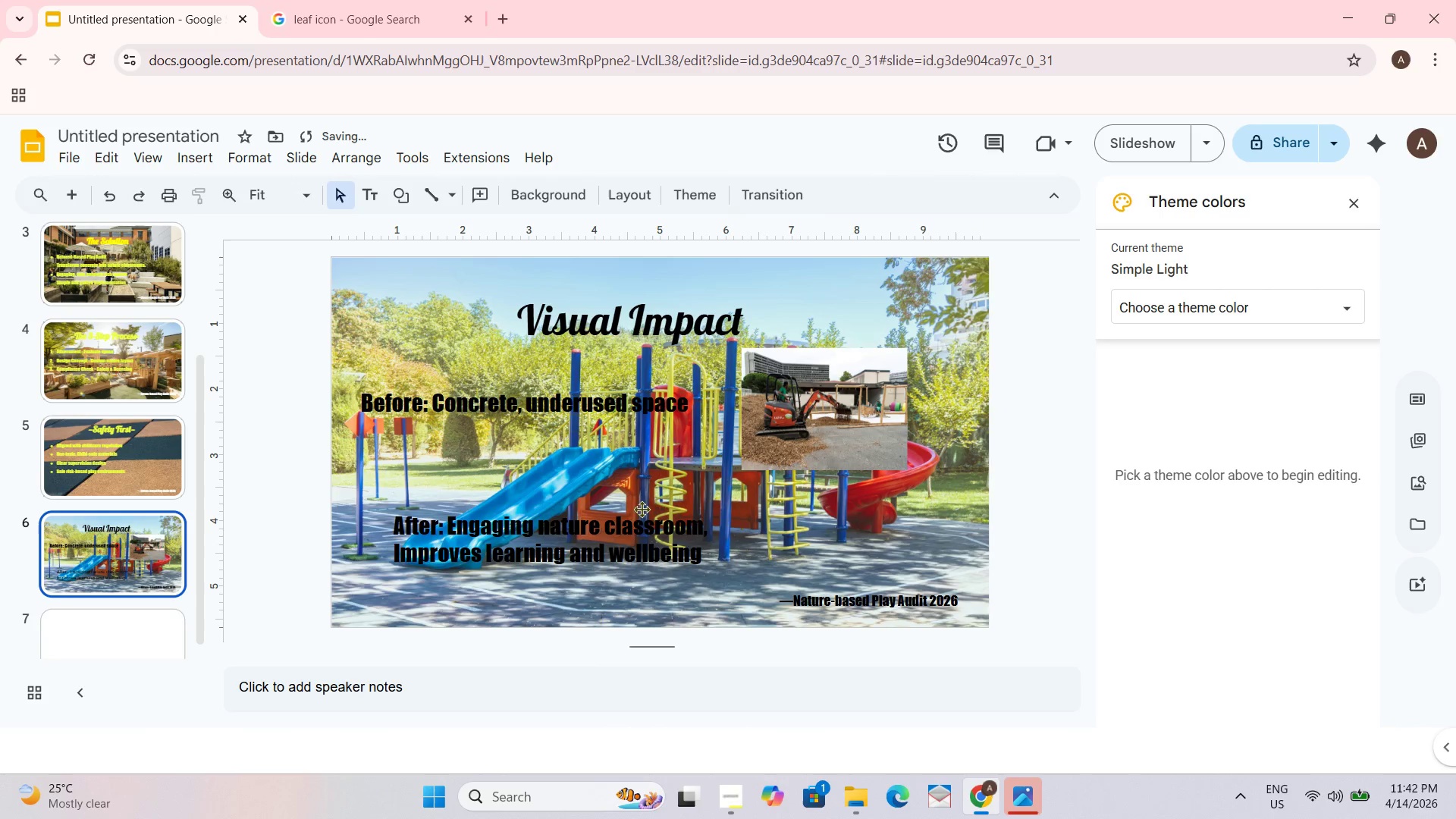 
left_click([640, 518])
 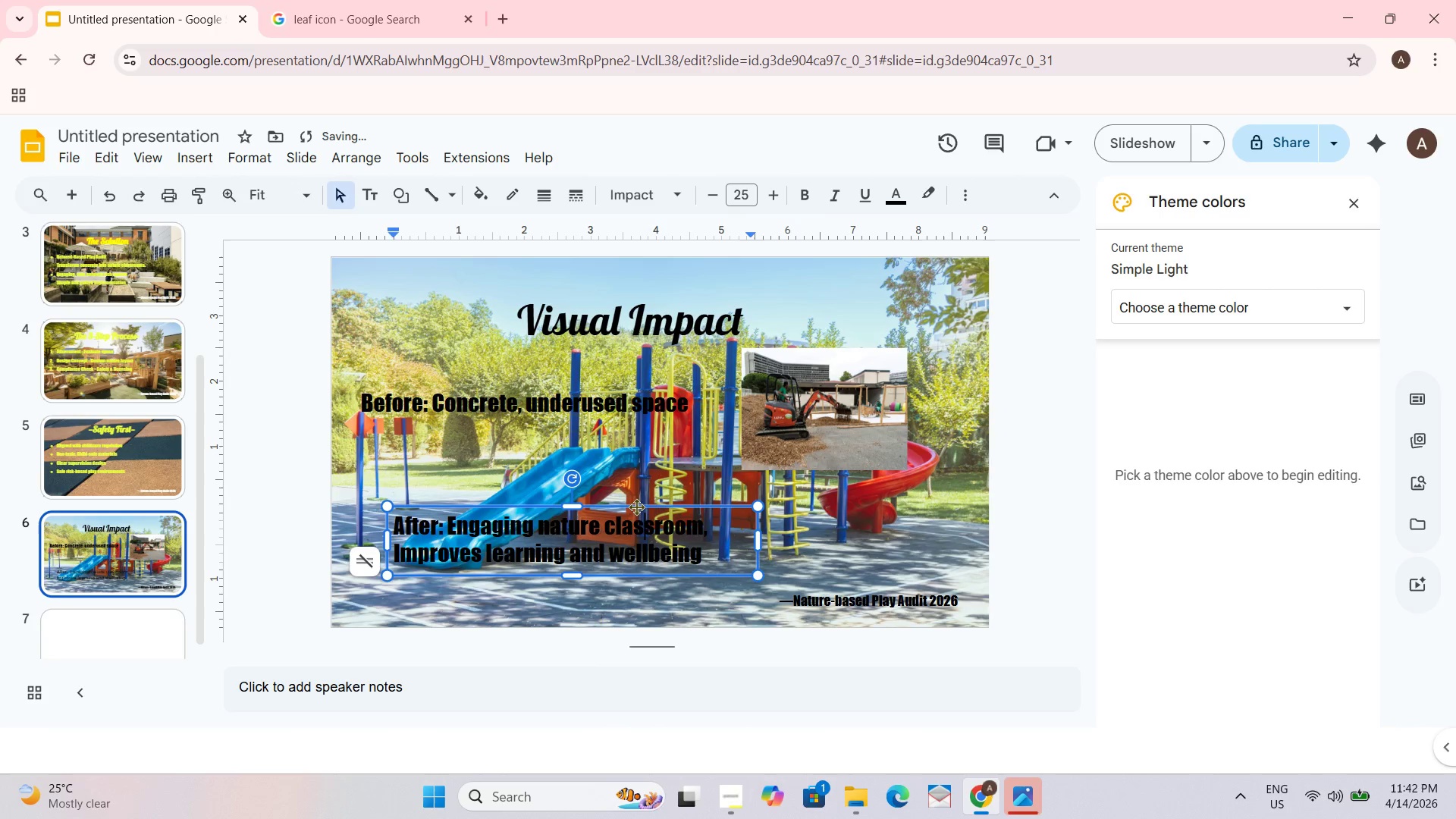 
left_click_drag(start_coordinate=[634, 504], to_coordinate=[603, 473])
 